 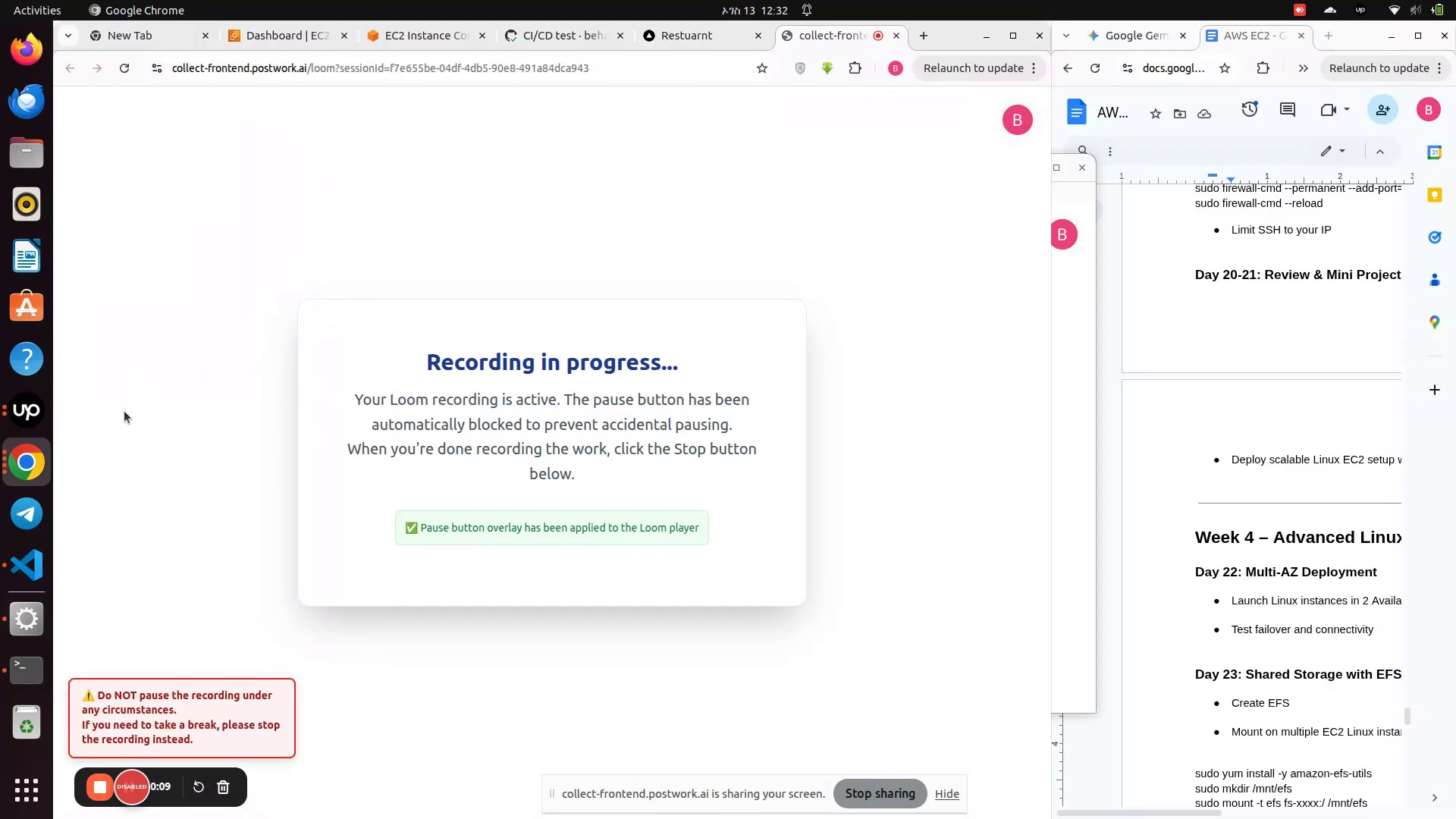 
left_click([37, 672])
 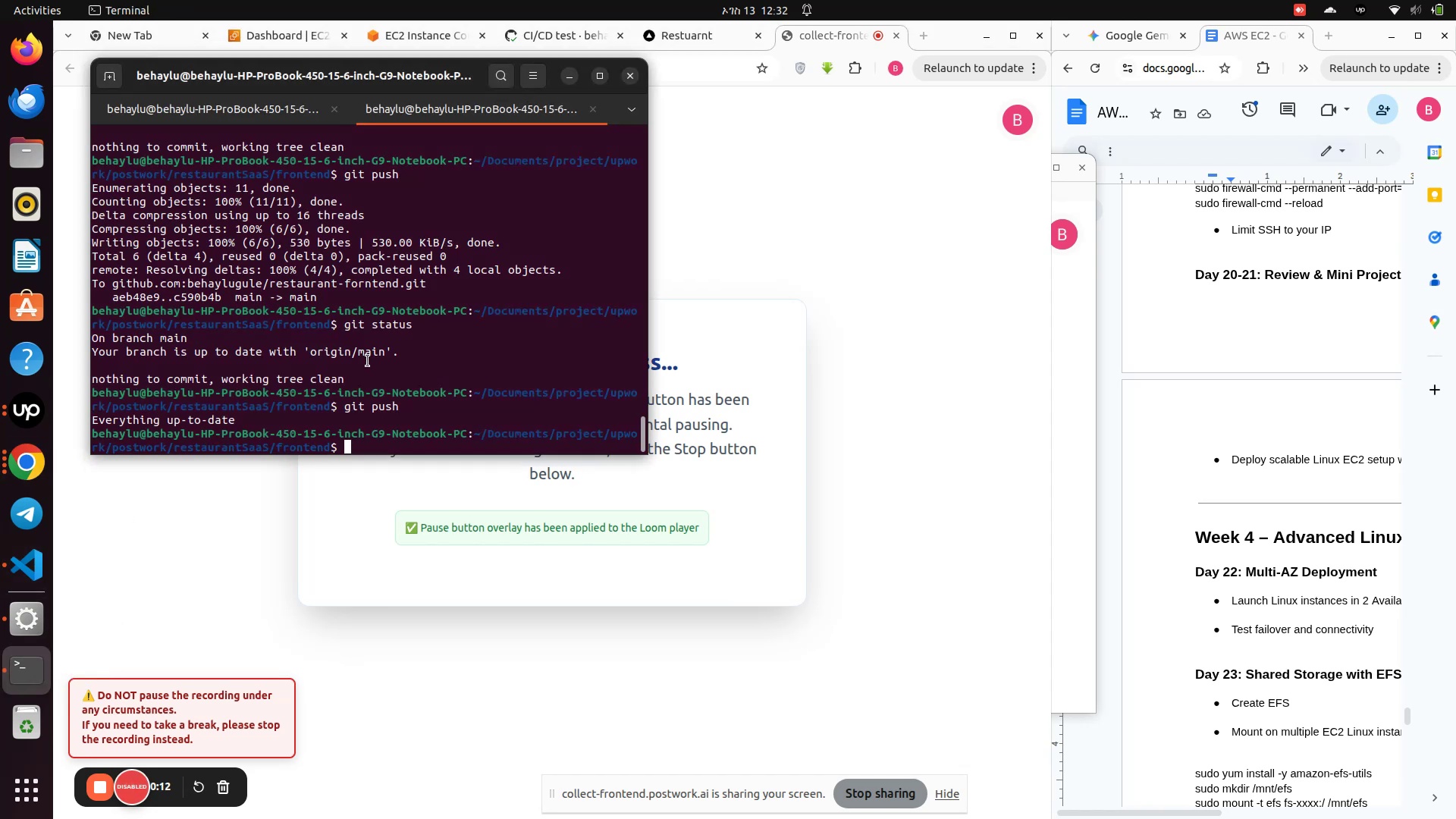 
type(cd ../backe)
key(Tab)
 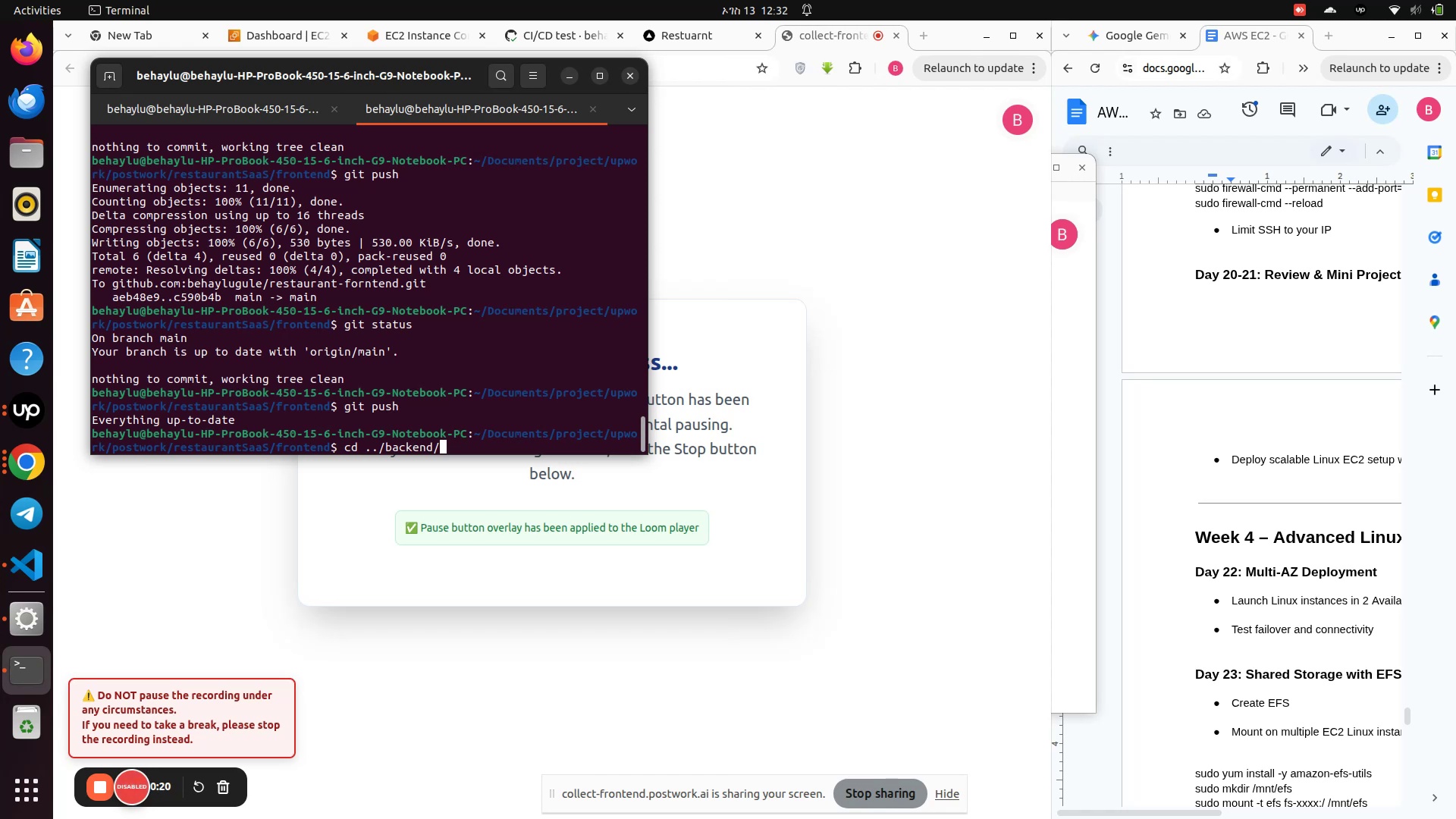 
key(Enter)
 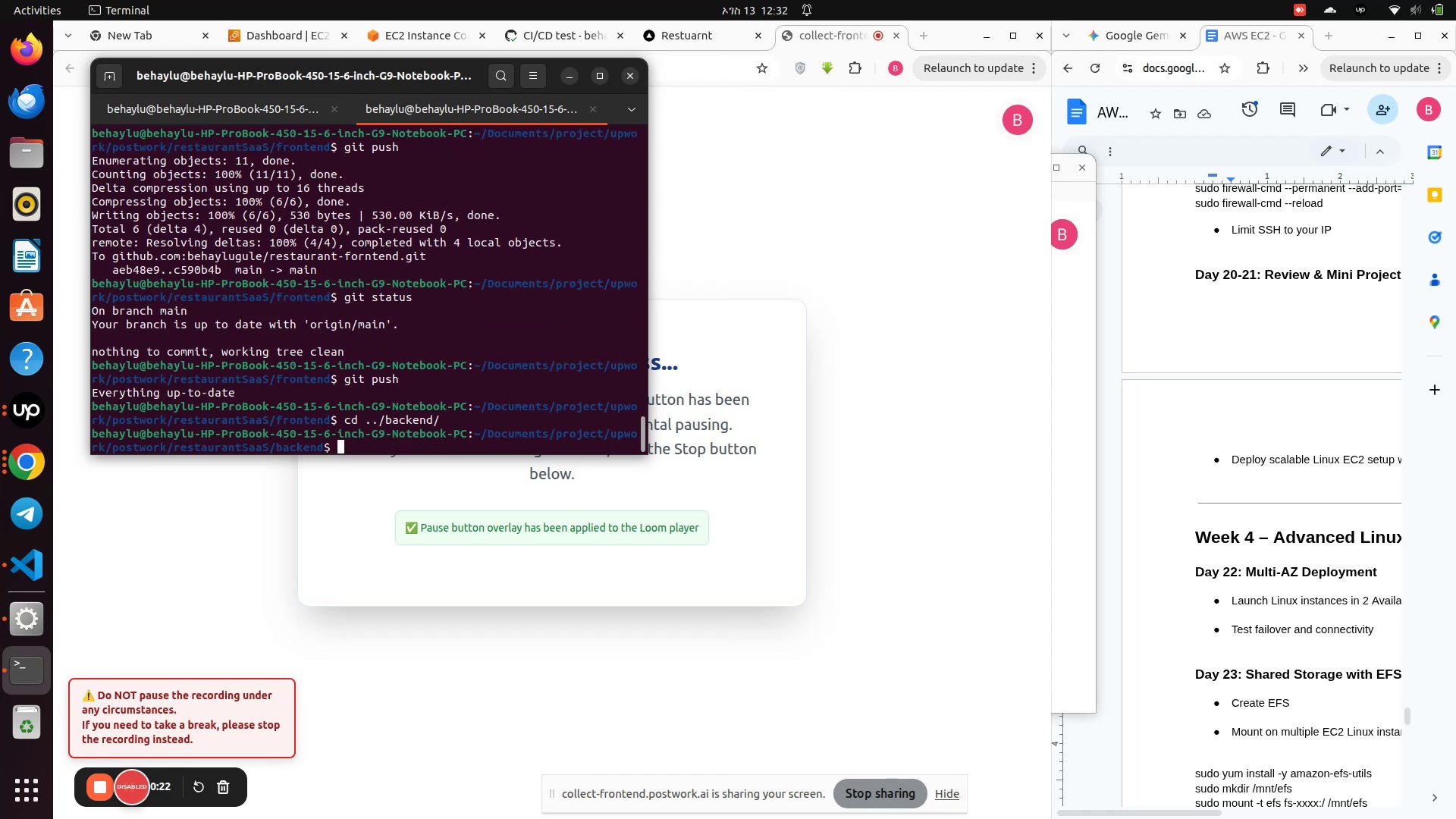 
type(code .)
 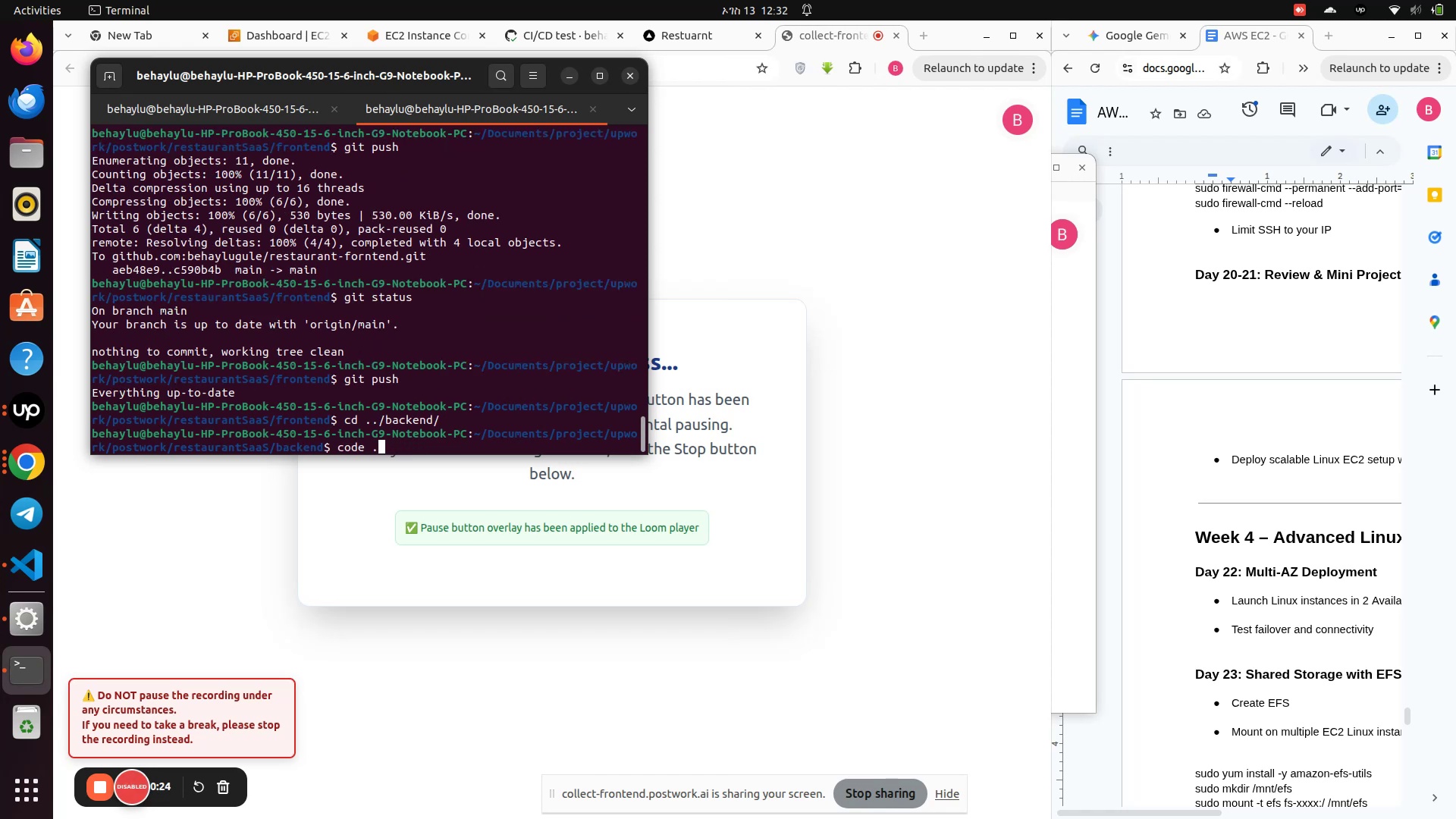 
key(Enter)
 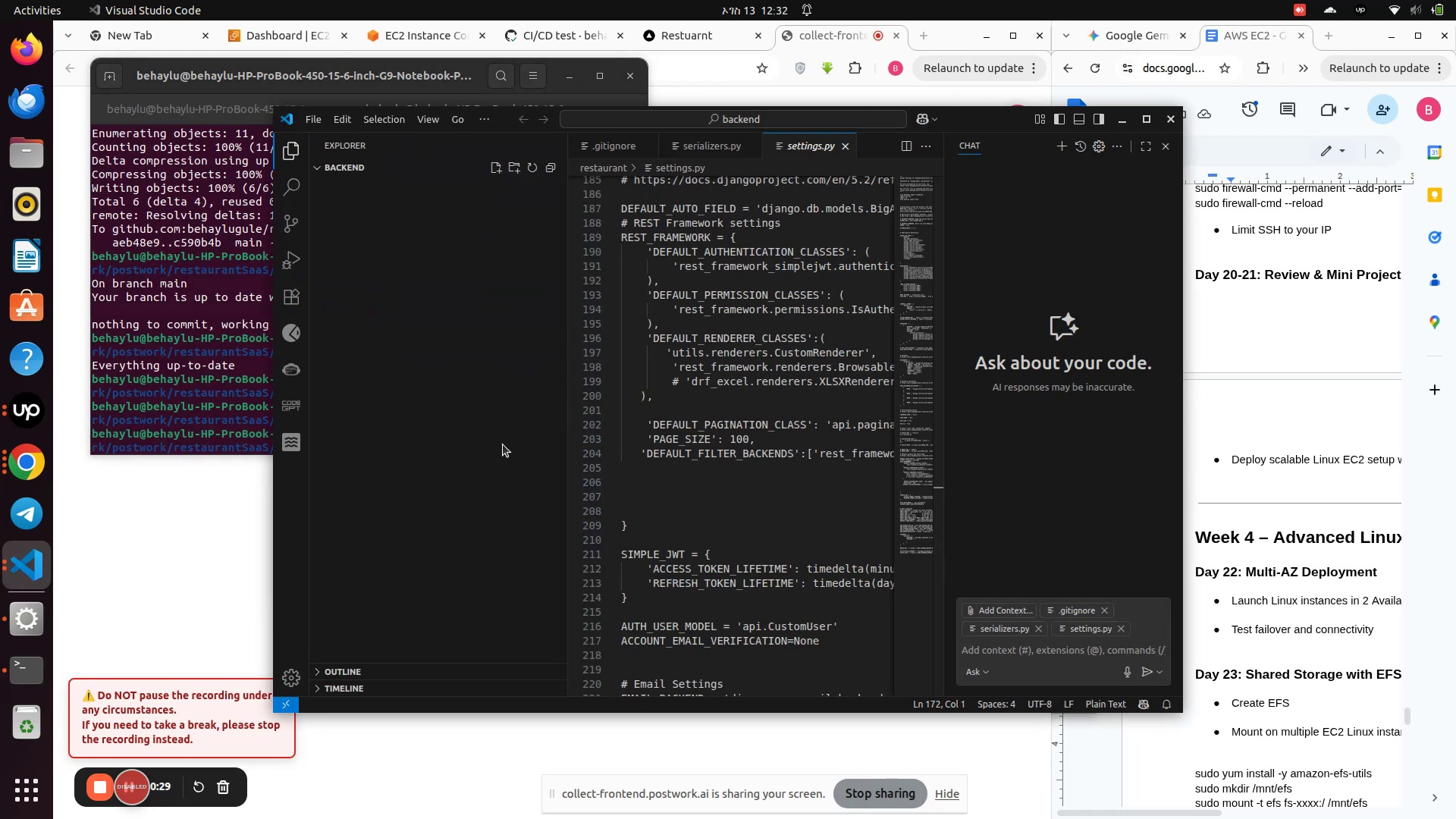 
wait(6.62)
 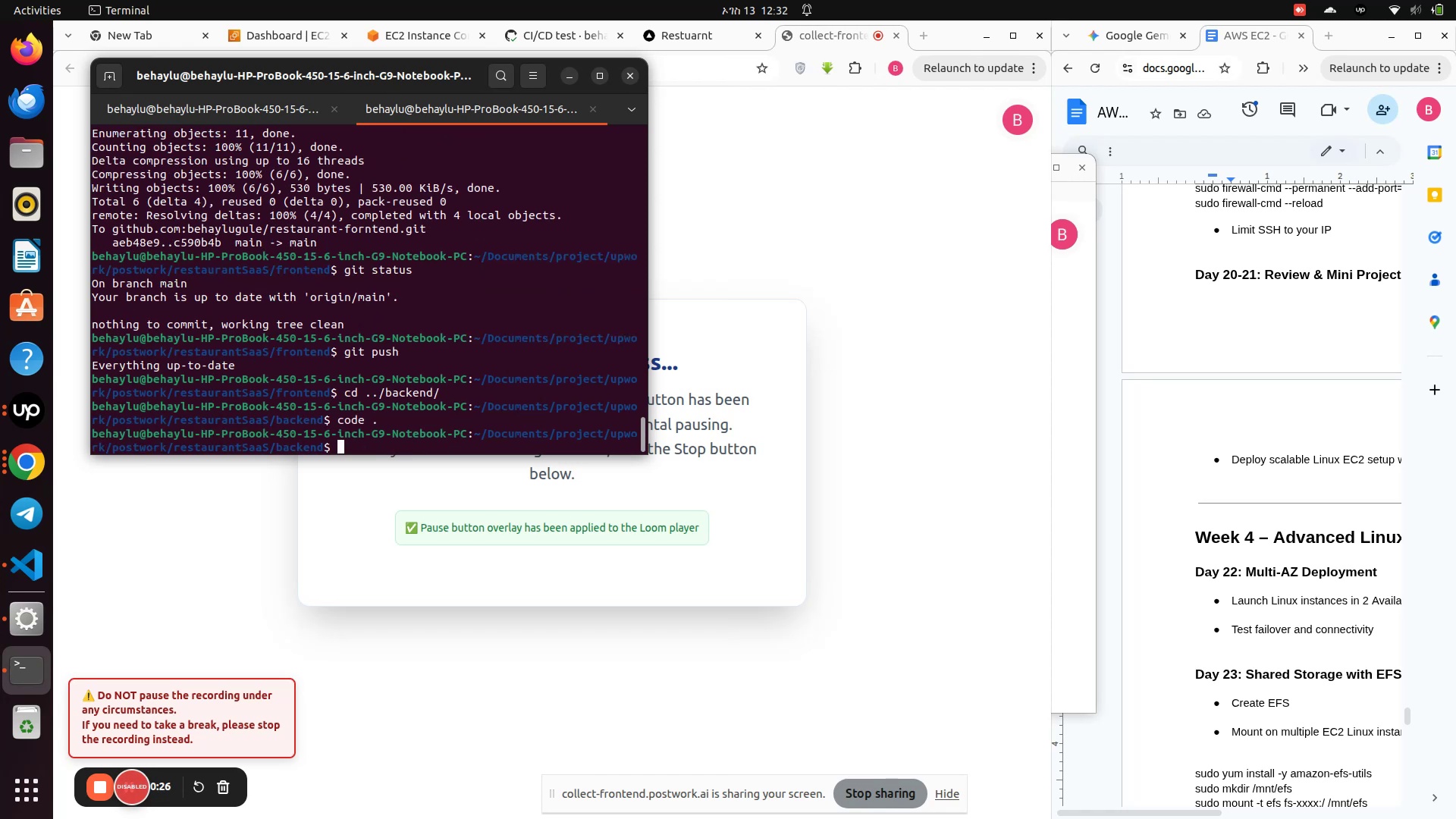 
scroll: coordinate [312, 215], scroll_direction: up, amount: 3.0
 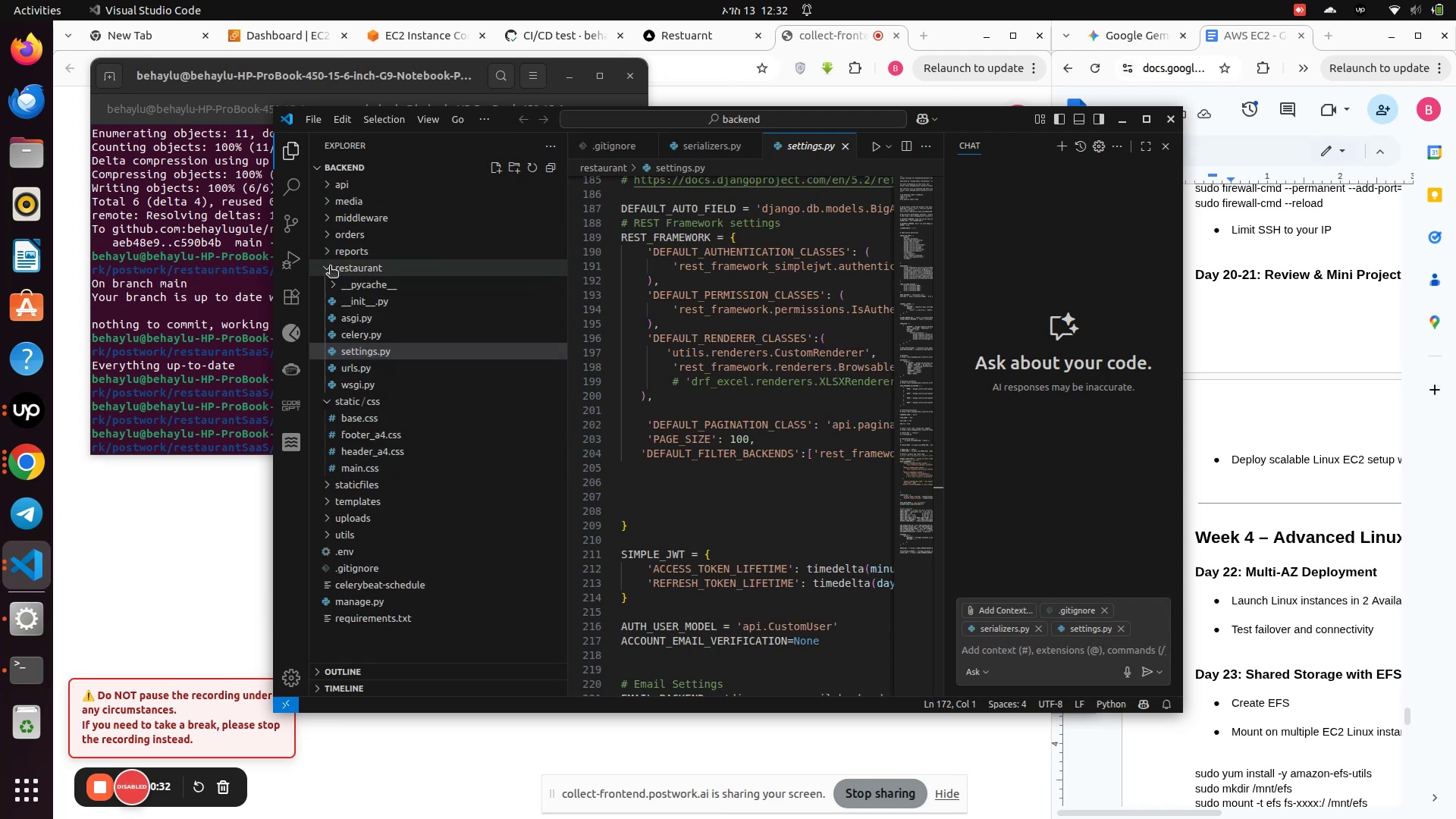 
left_click([328, 264])
 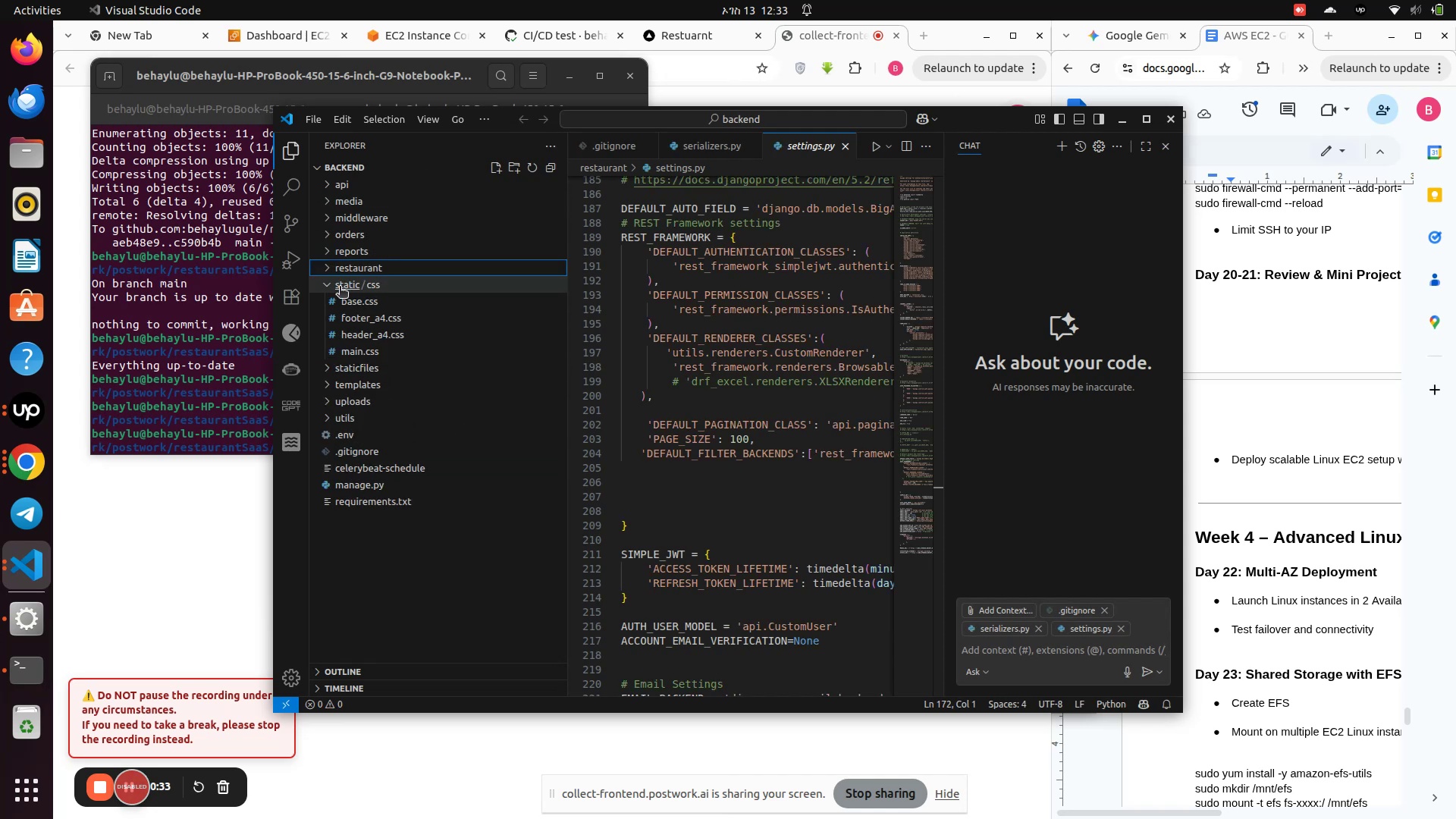 
left_click([340, 287])
 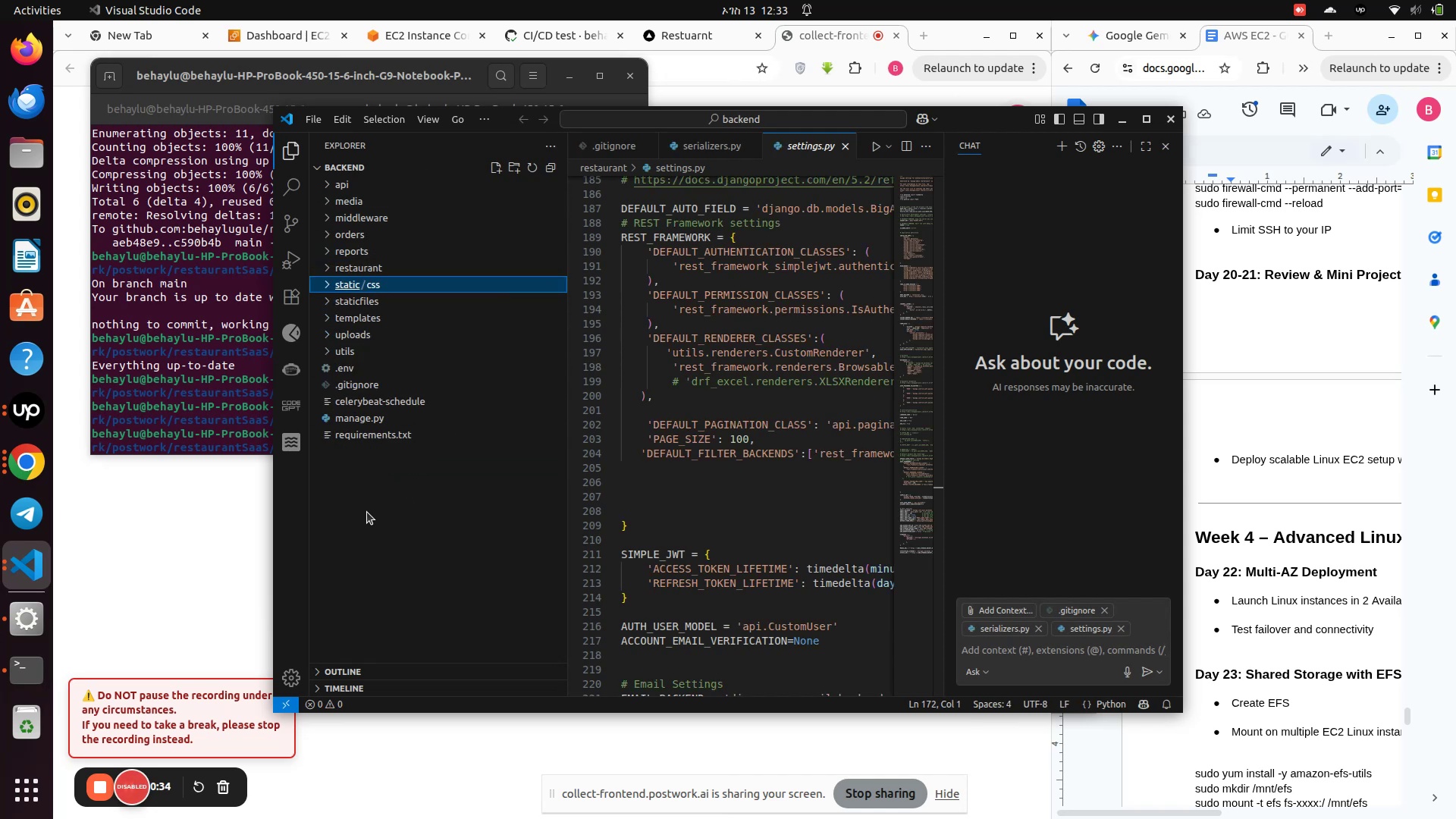 
right_click([367, 511])
 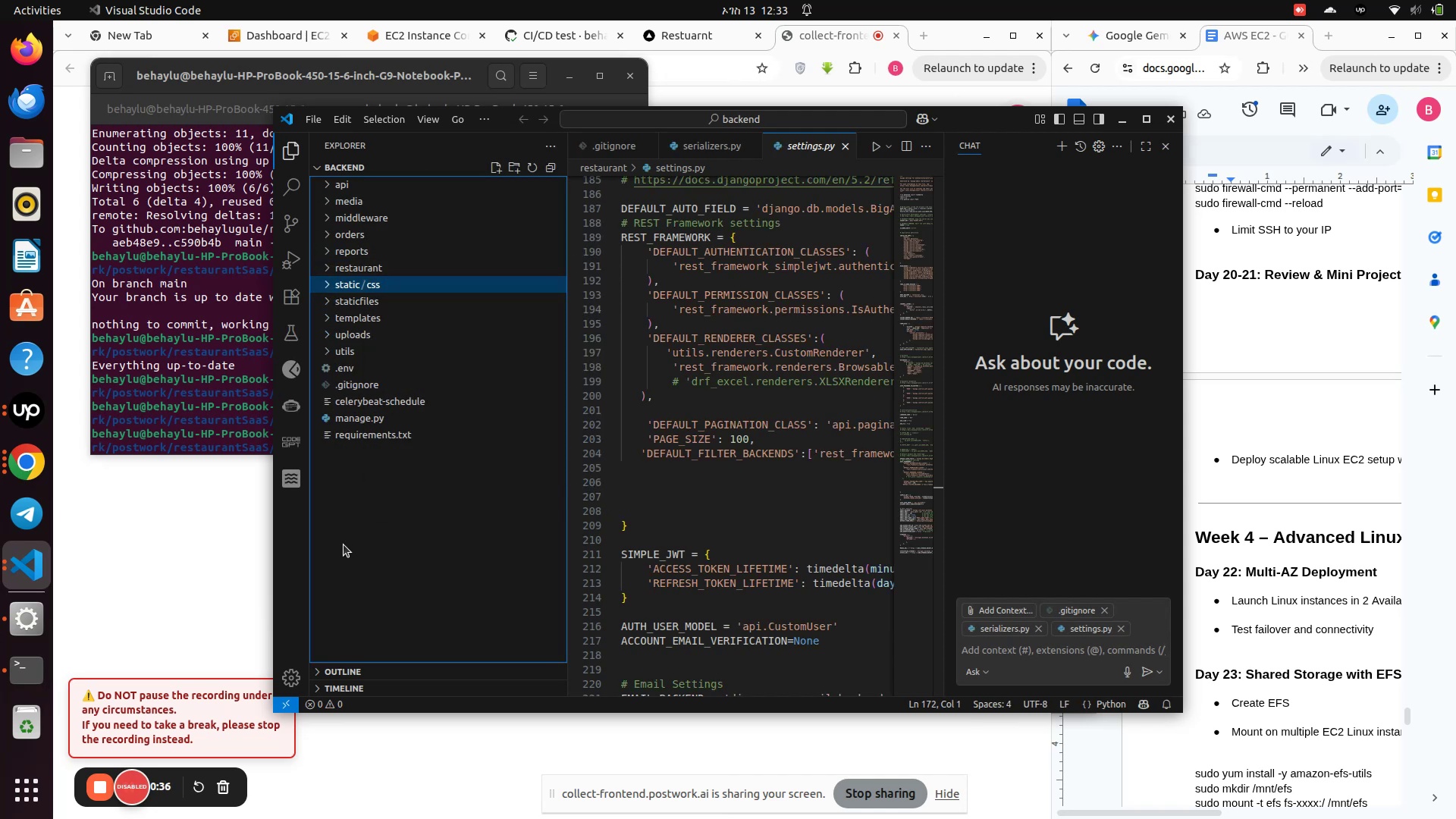 
left_click([344, 545])
 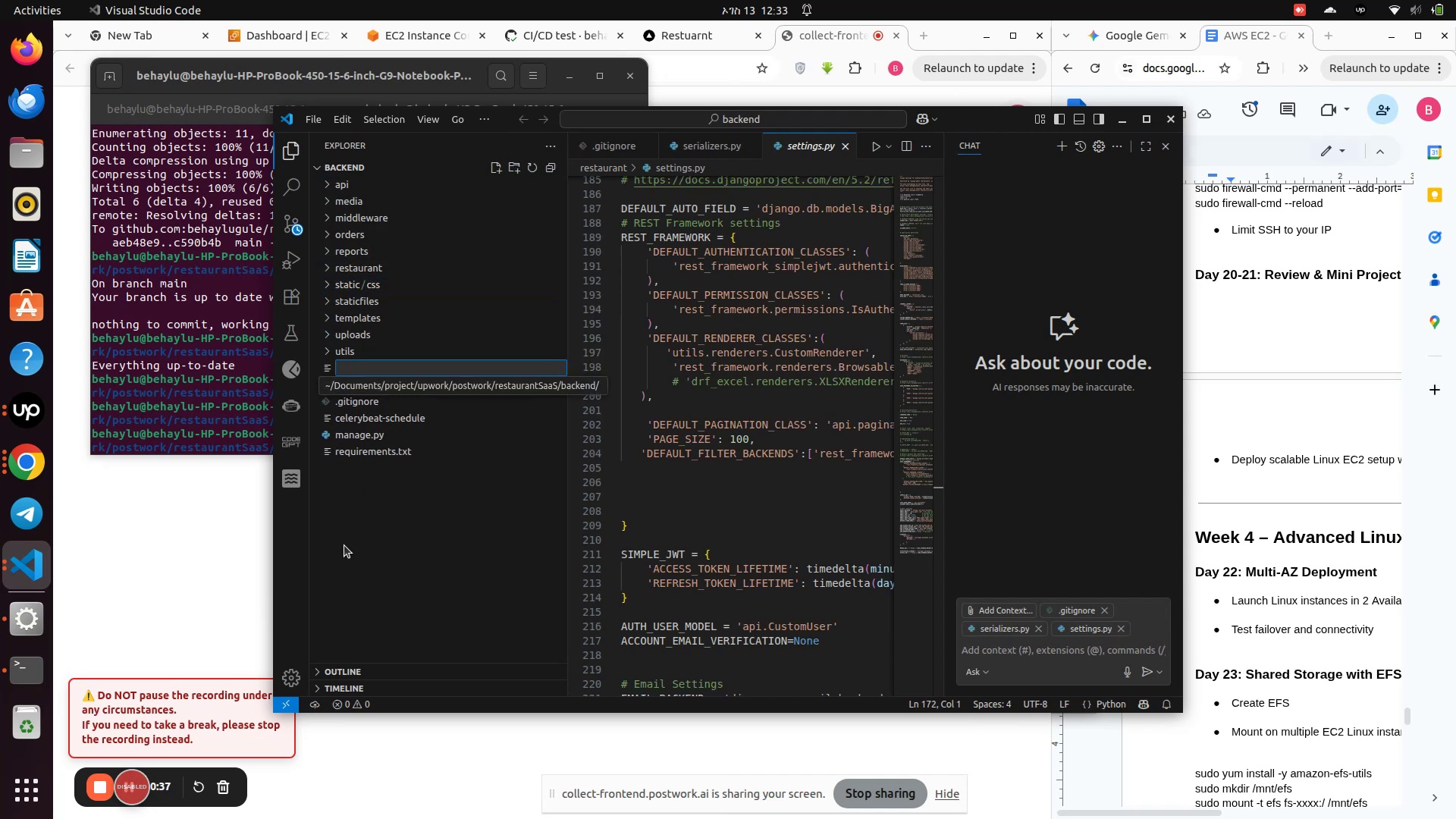 
left_click([344, 545])
 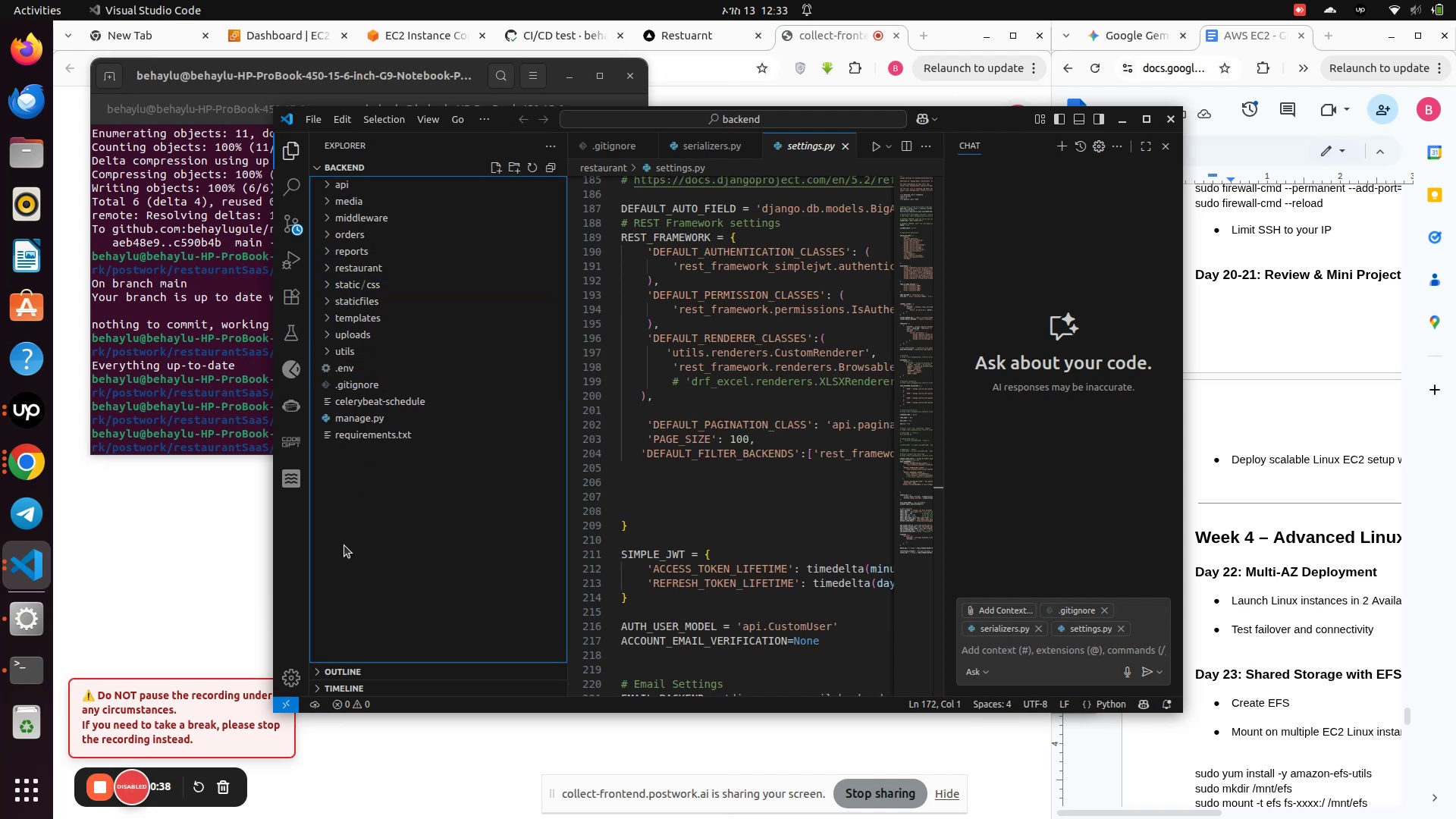 
right_click([344, 545])
 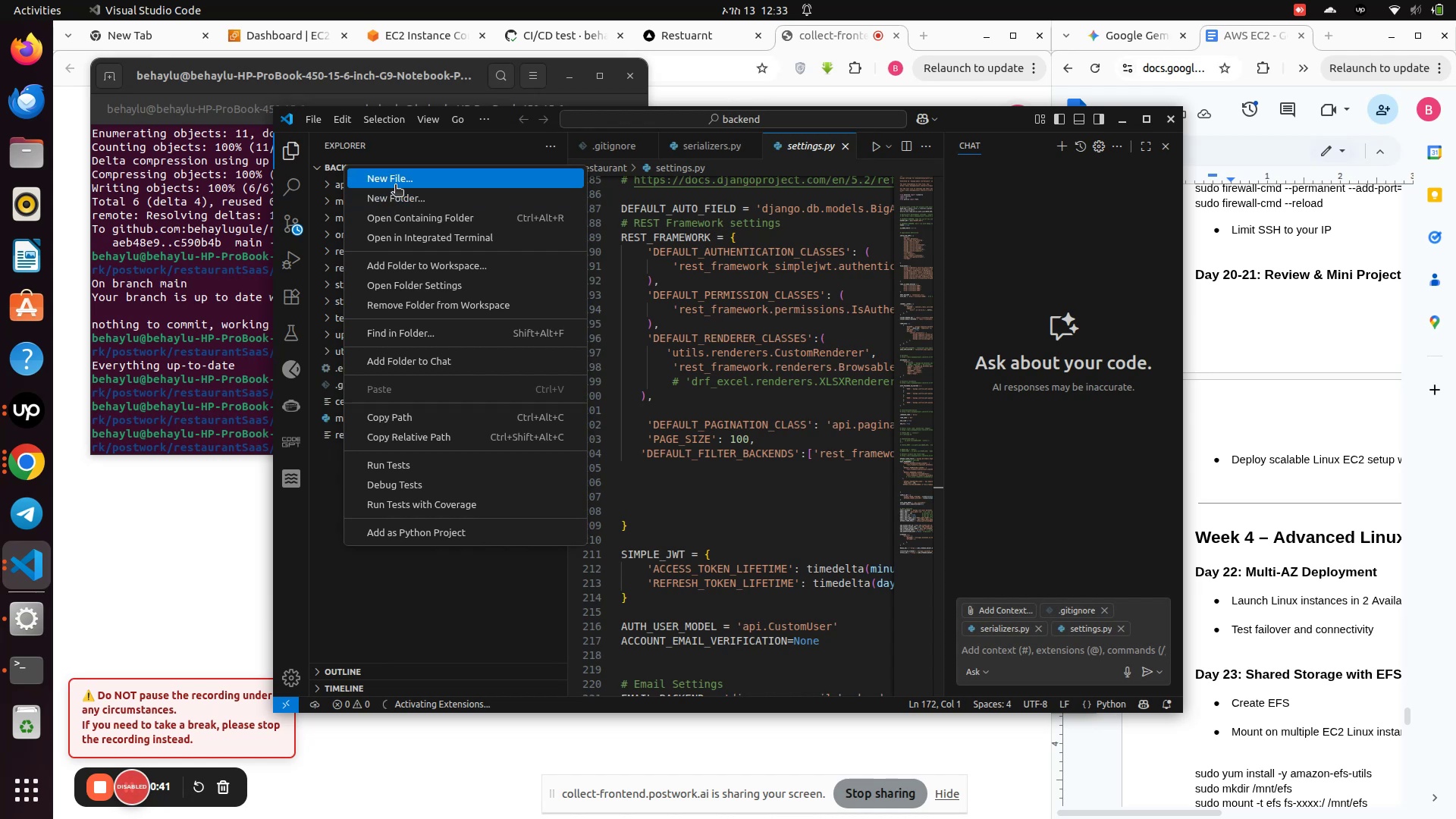 
left_click([395, 186])
 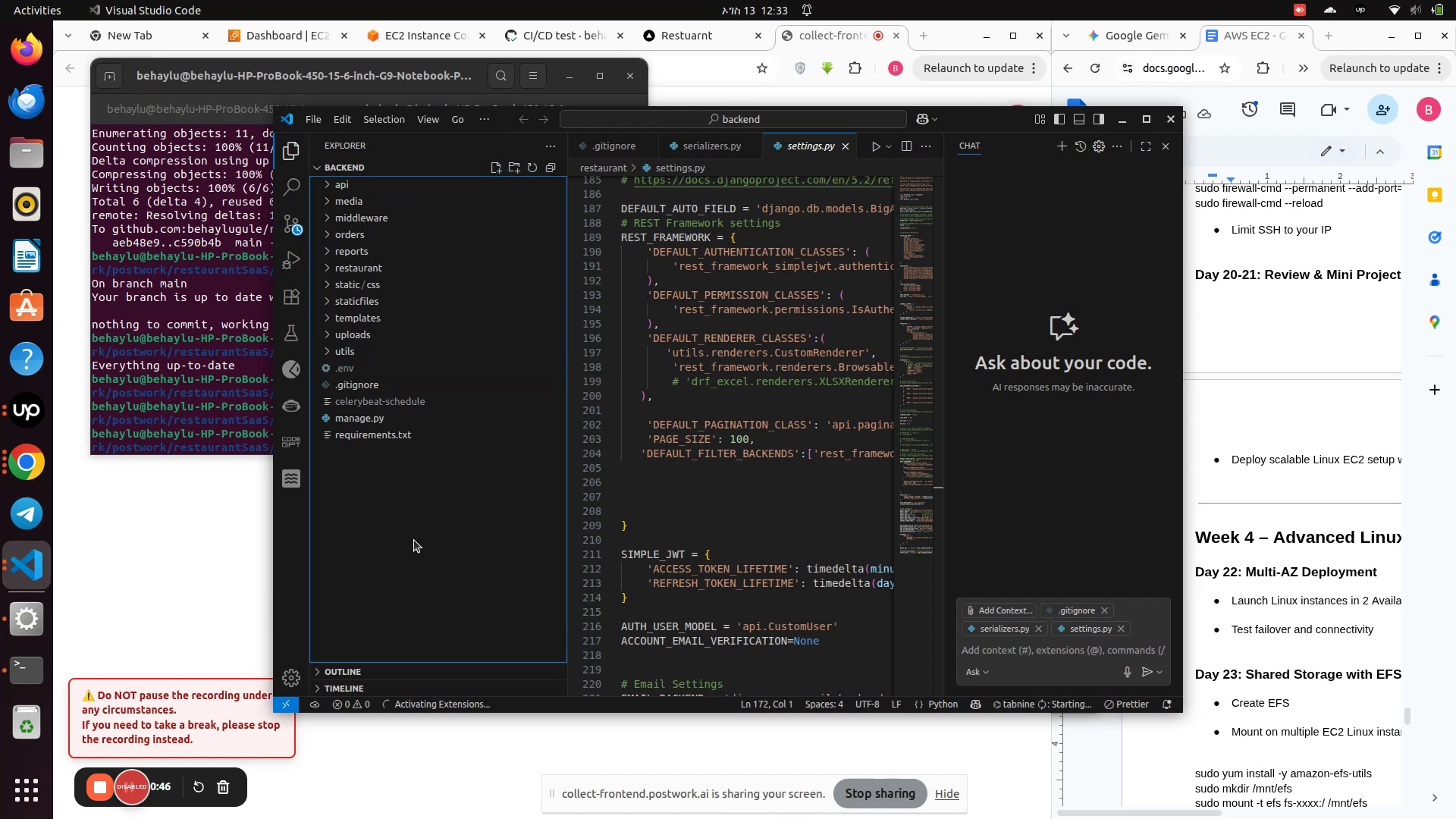 
left_click([515, 167])
 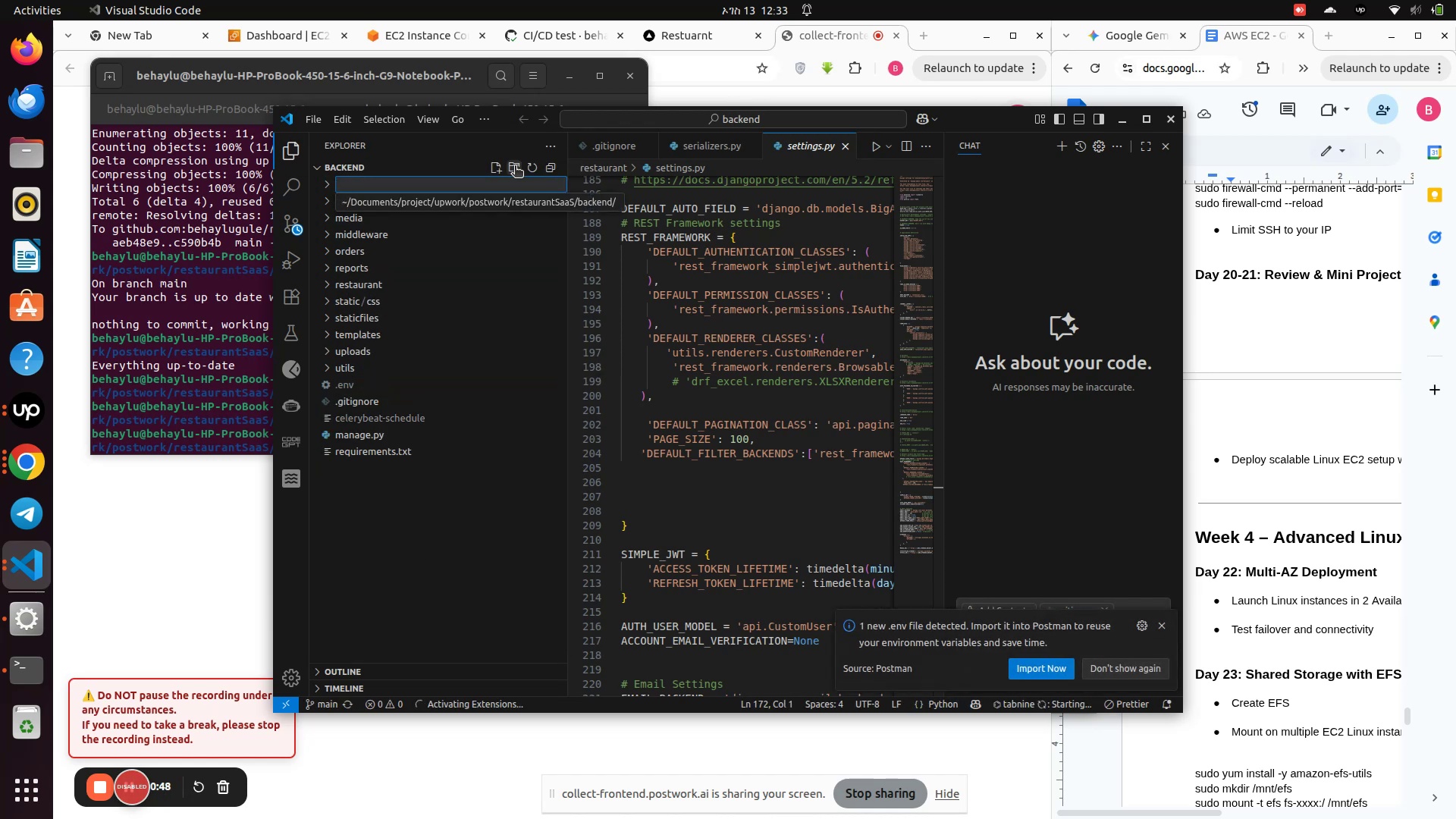 
key(Period)
 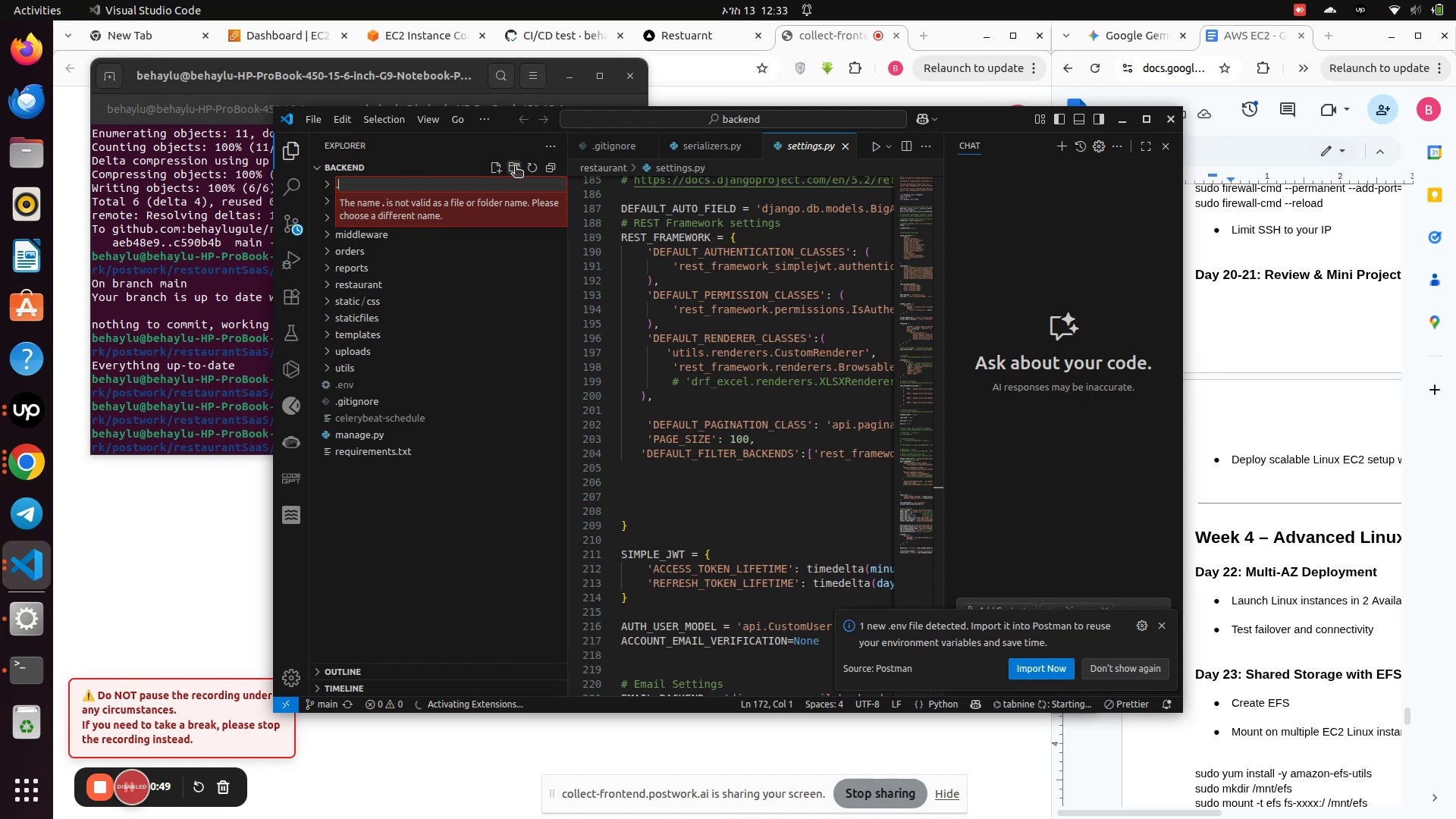 
key(W)
 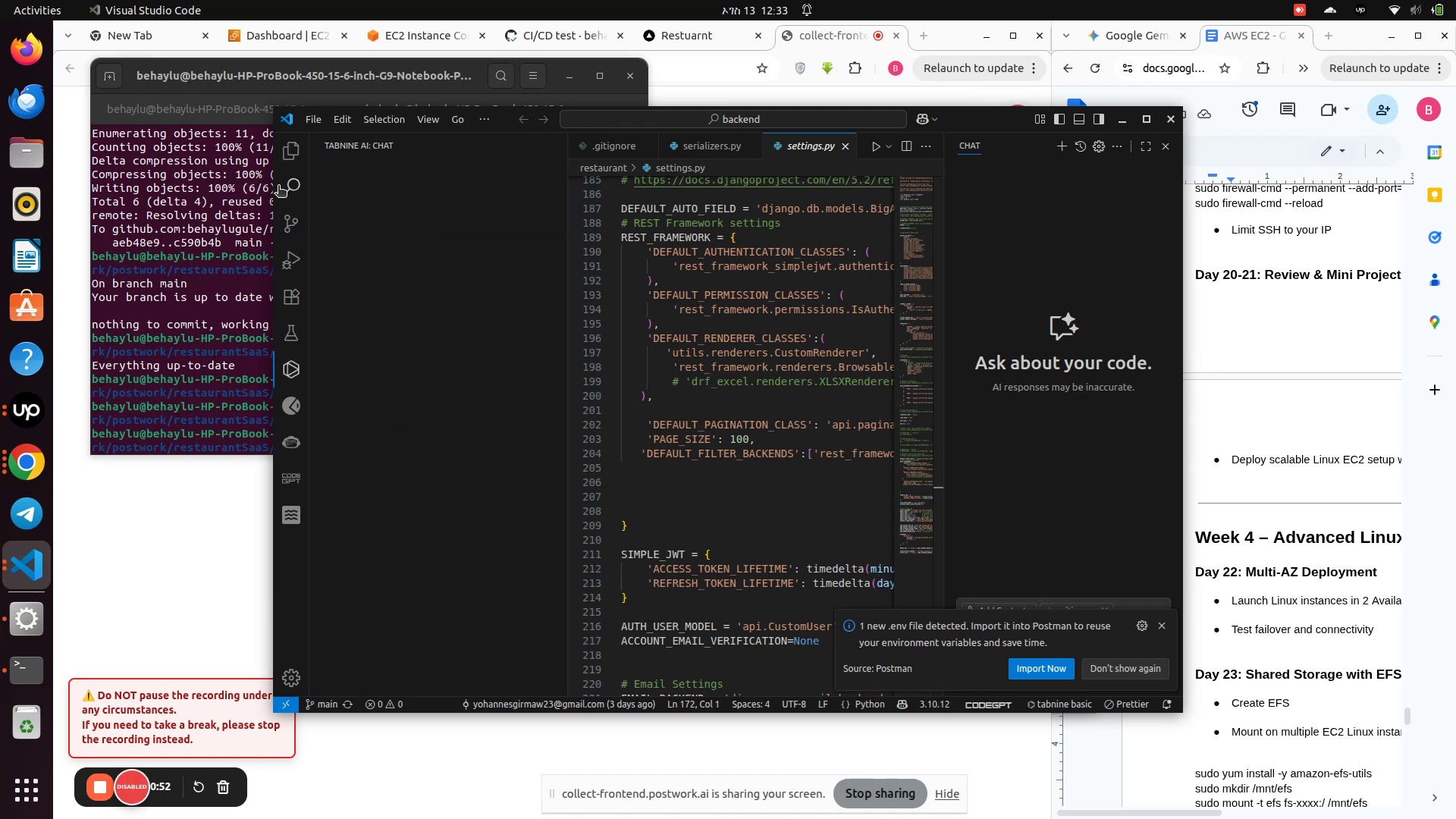 
left_click([299, 145])
 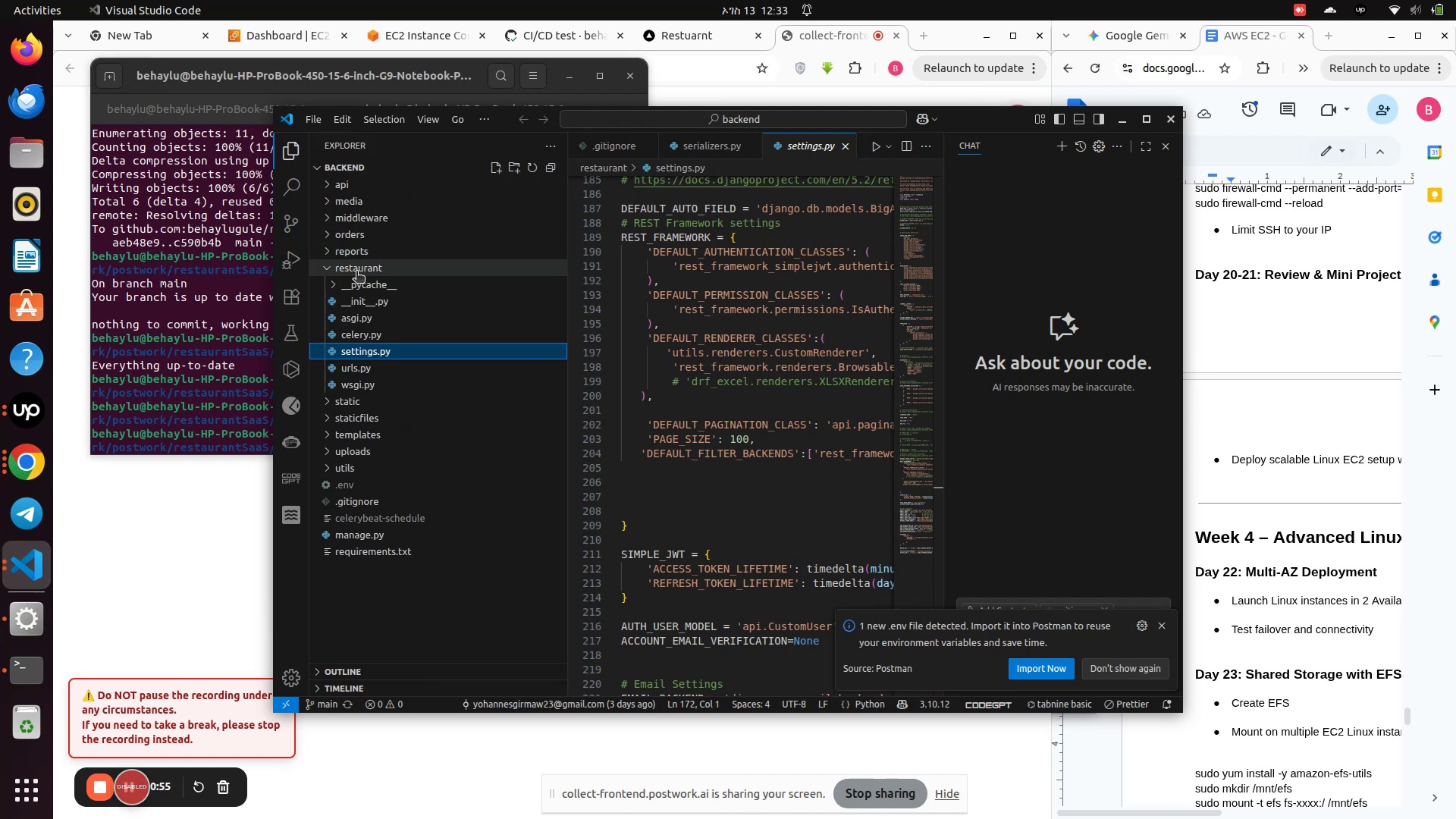 
left_click([327, 265])
 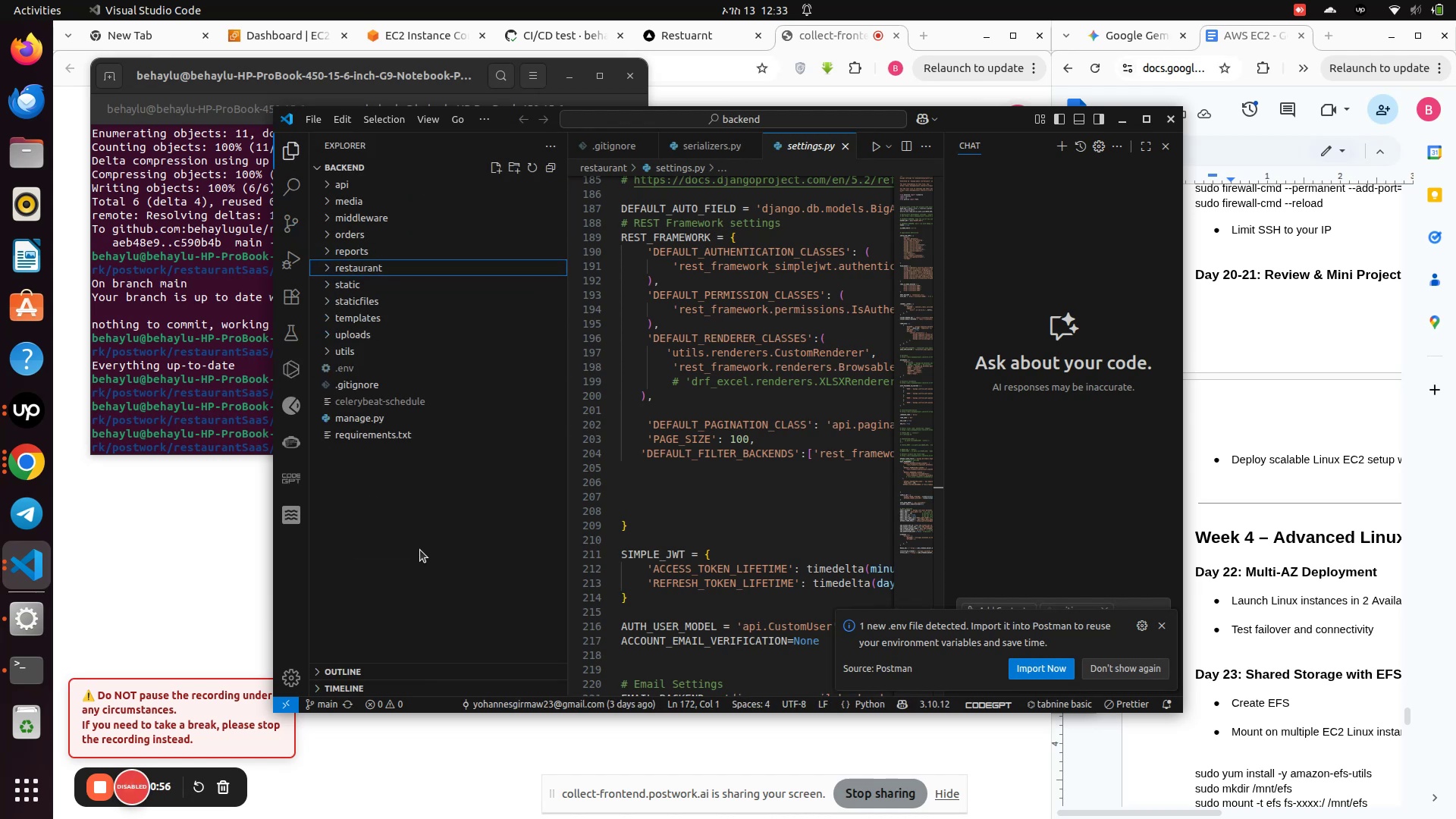 
scroll: coordinate [420, 550], scroll_direction: up, amount: 4.0
 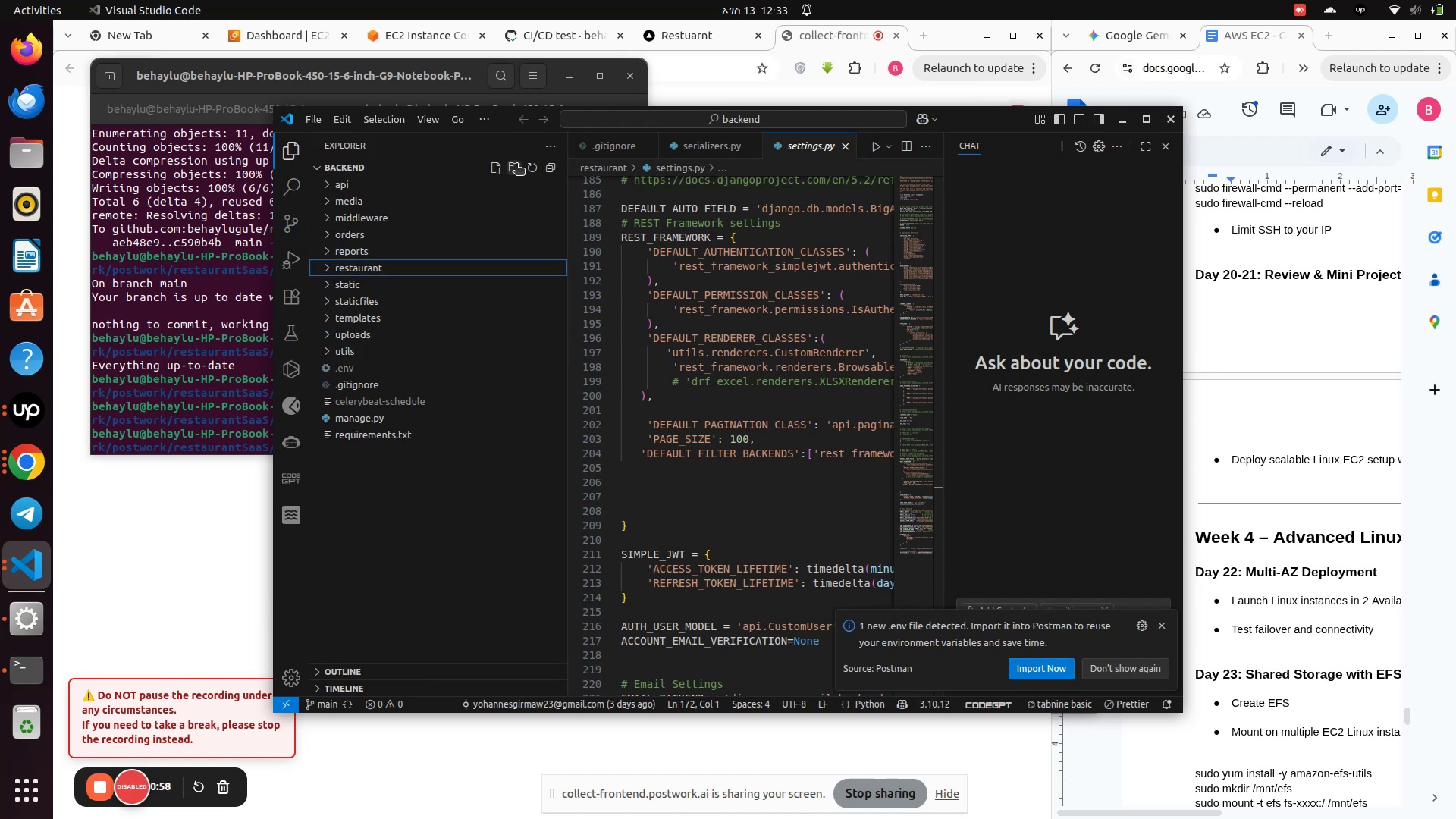 
left_click([516, 165])
 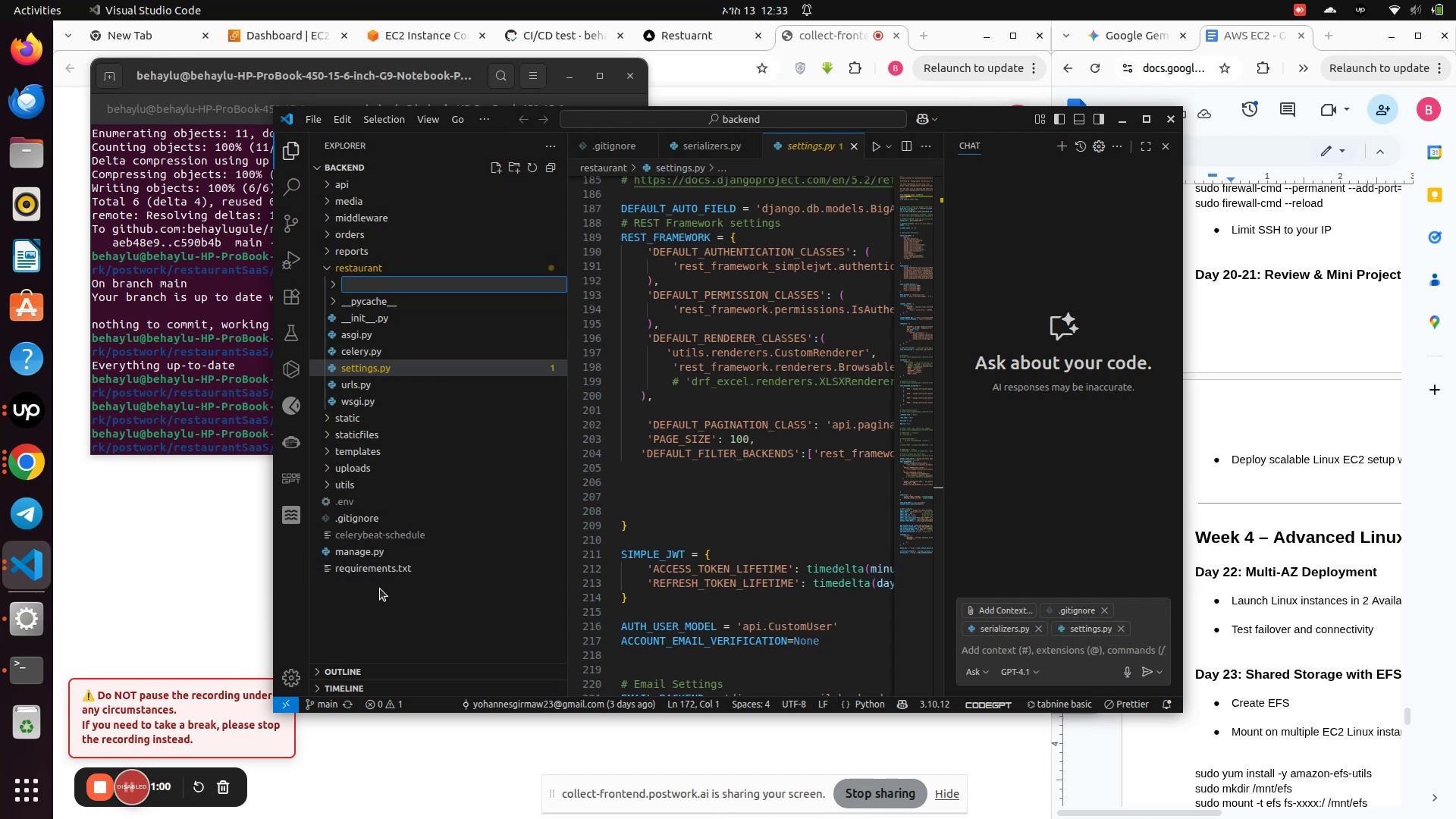 
left_click([368, 632])
 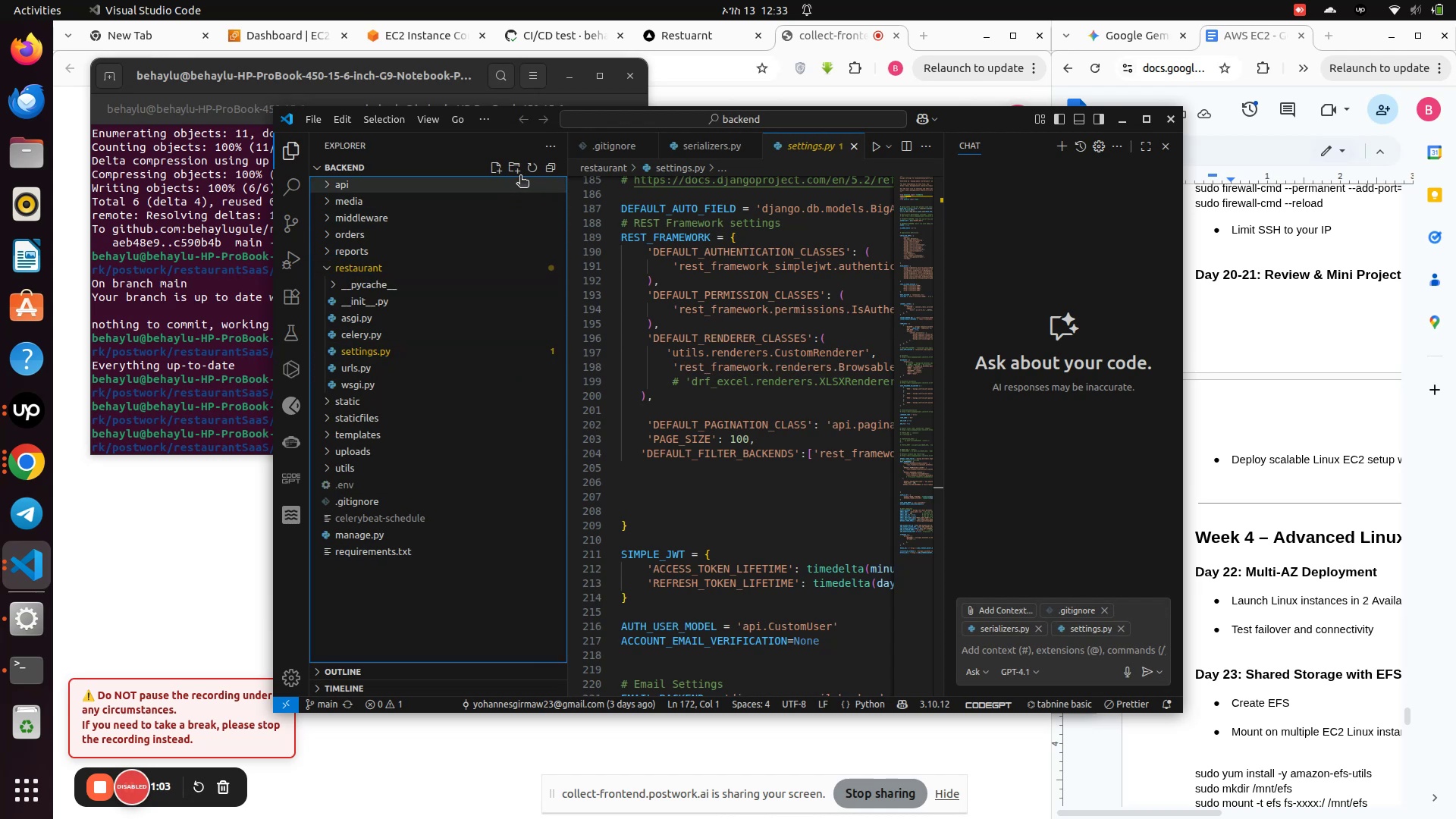 
left_click([519, 171])
 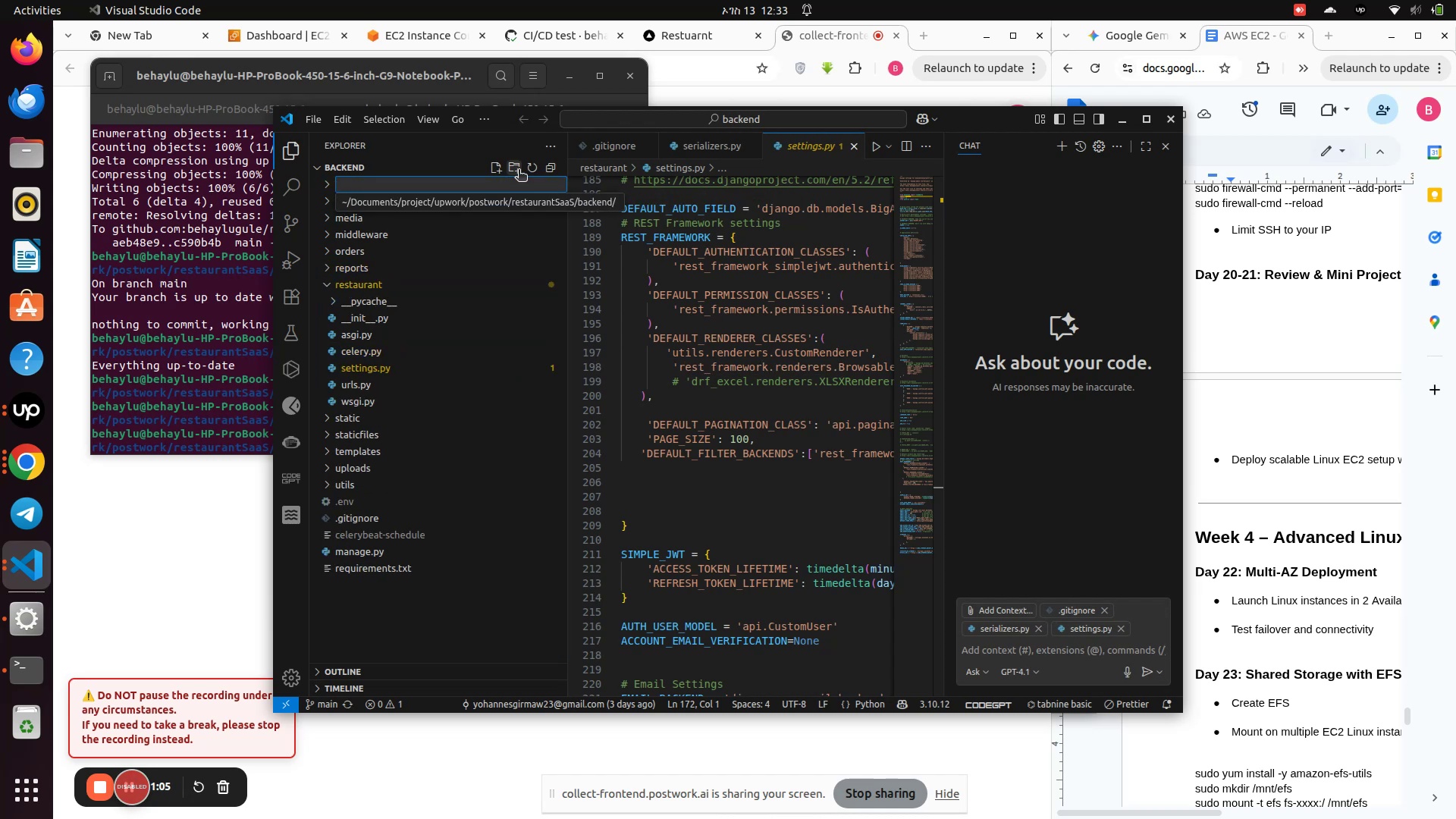 
type(.workflow)
 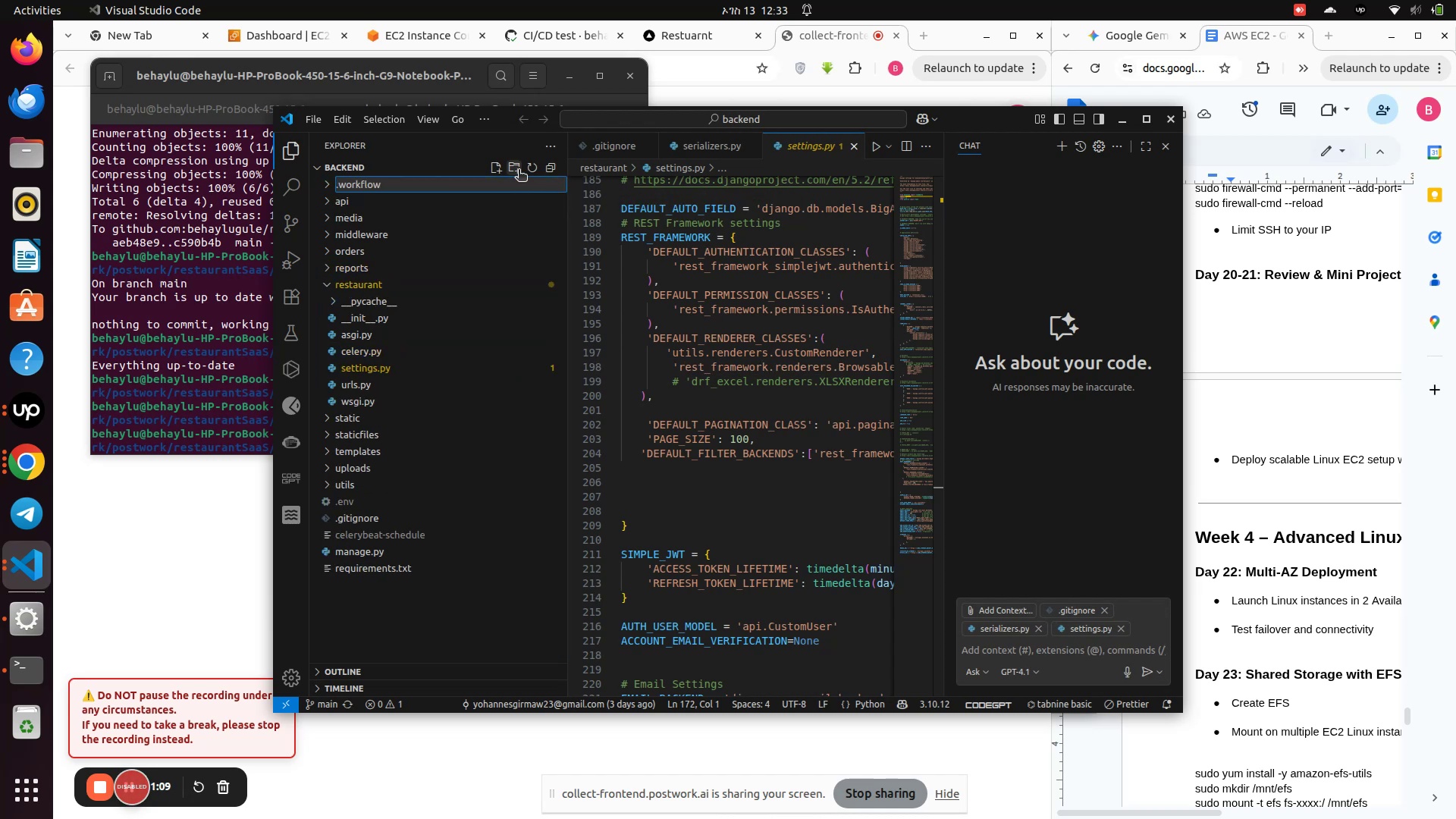 
key(Enter)
 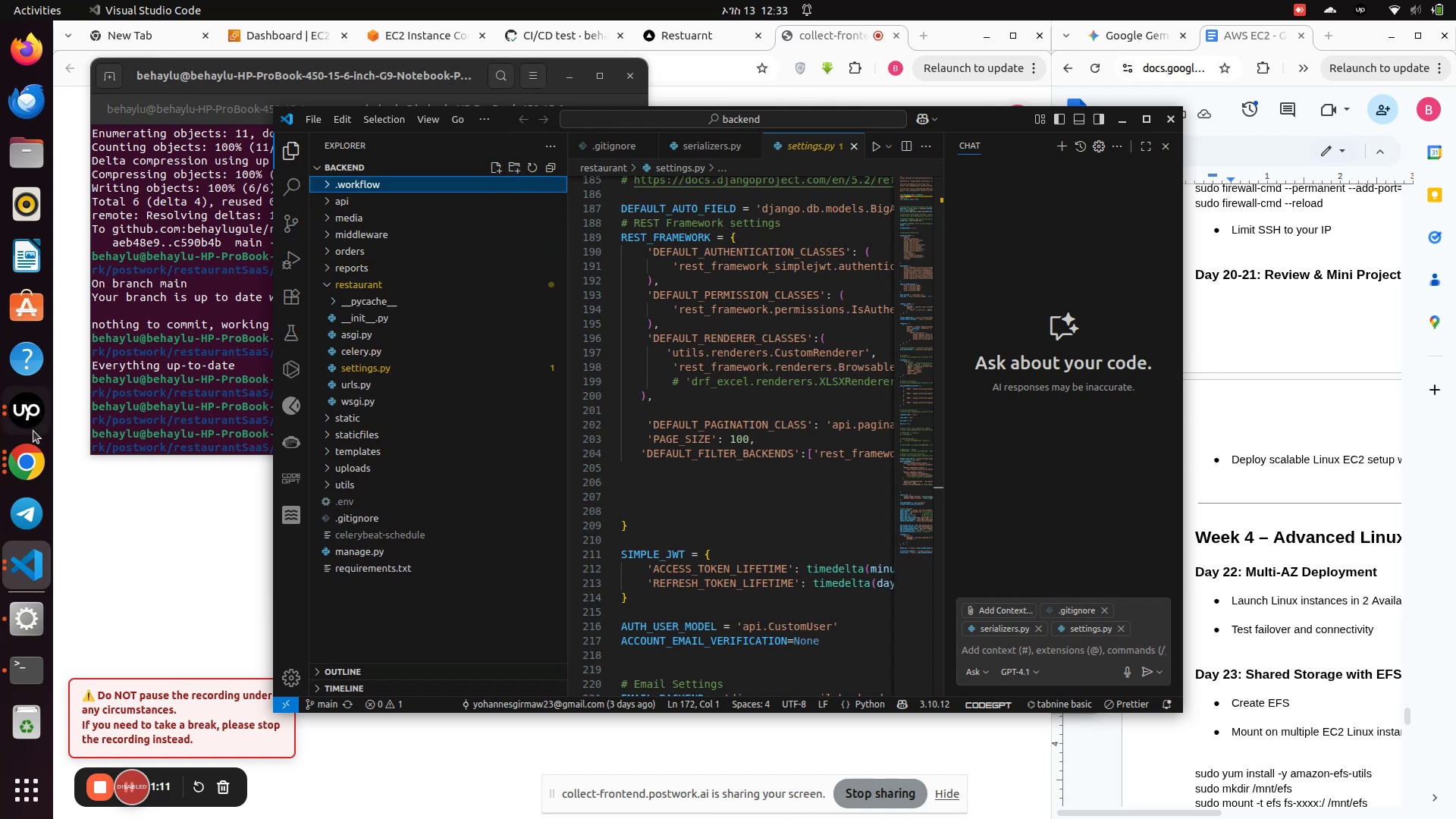 
left_click([8, 576])
 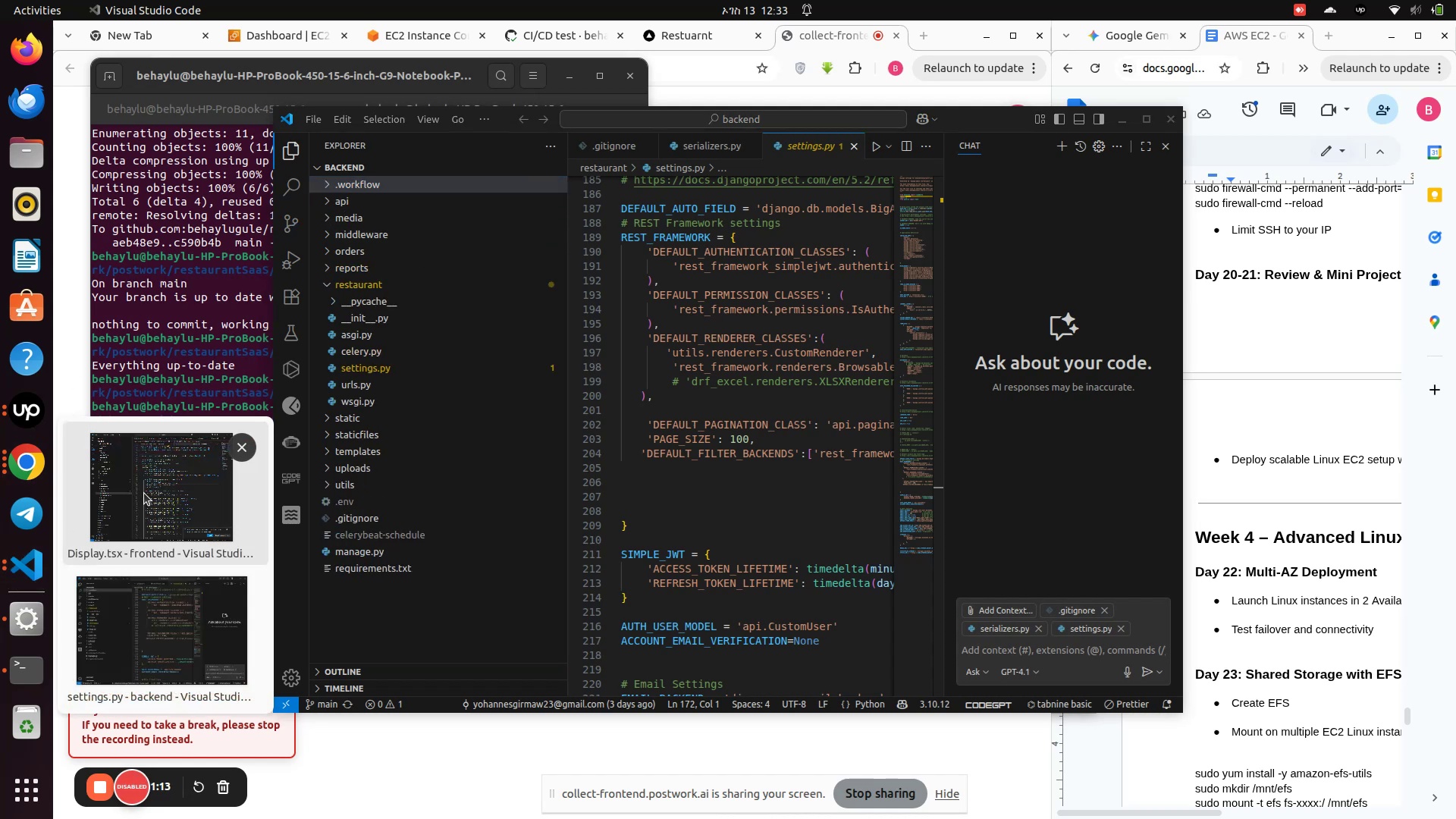 
left_click([144, 493])
 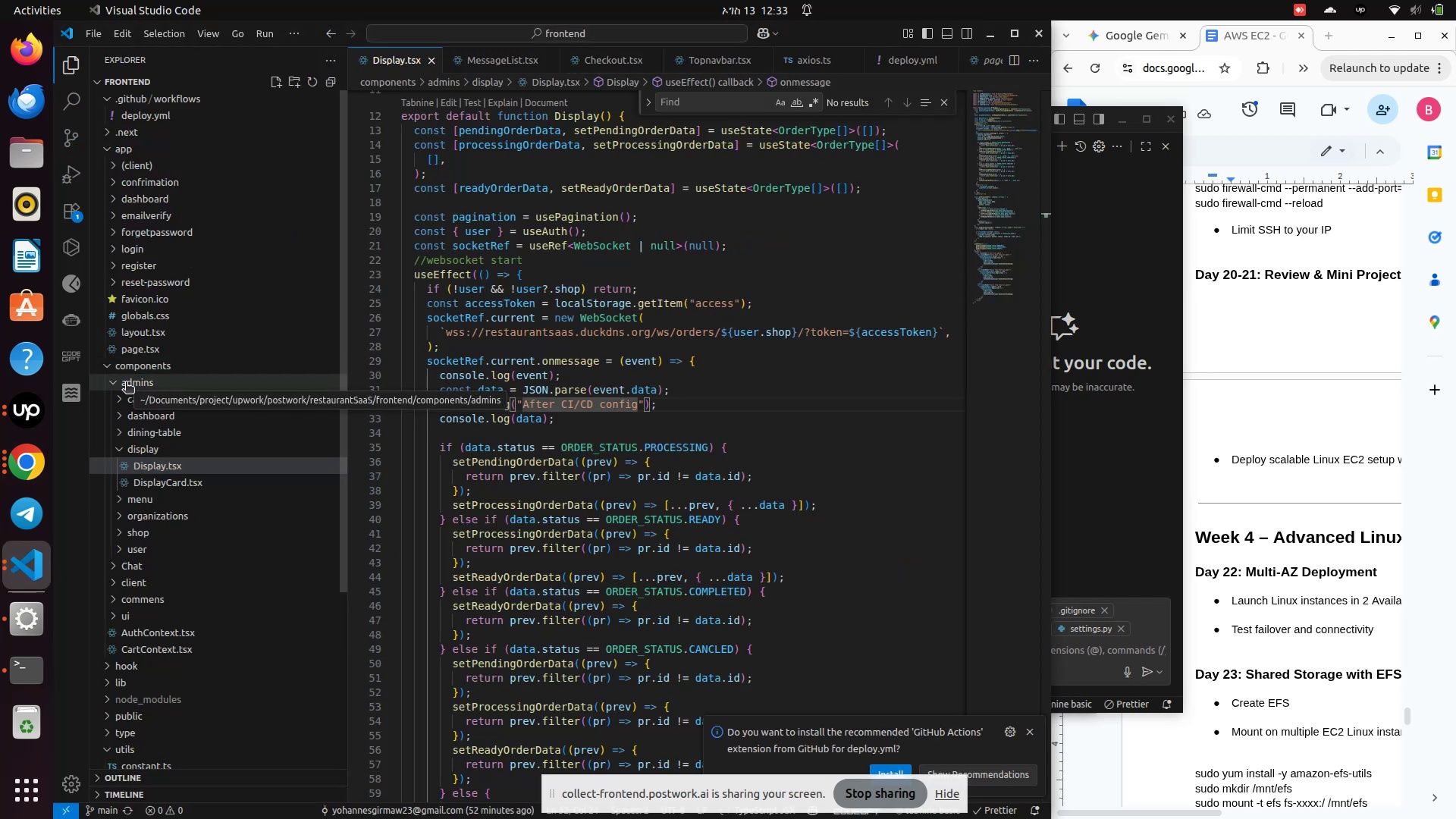 
mouse_move([29, 554])
 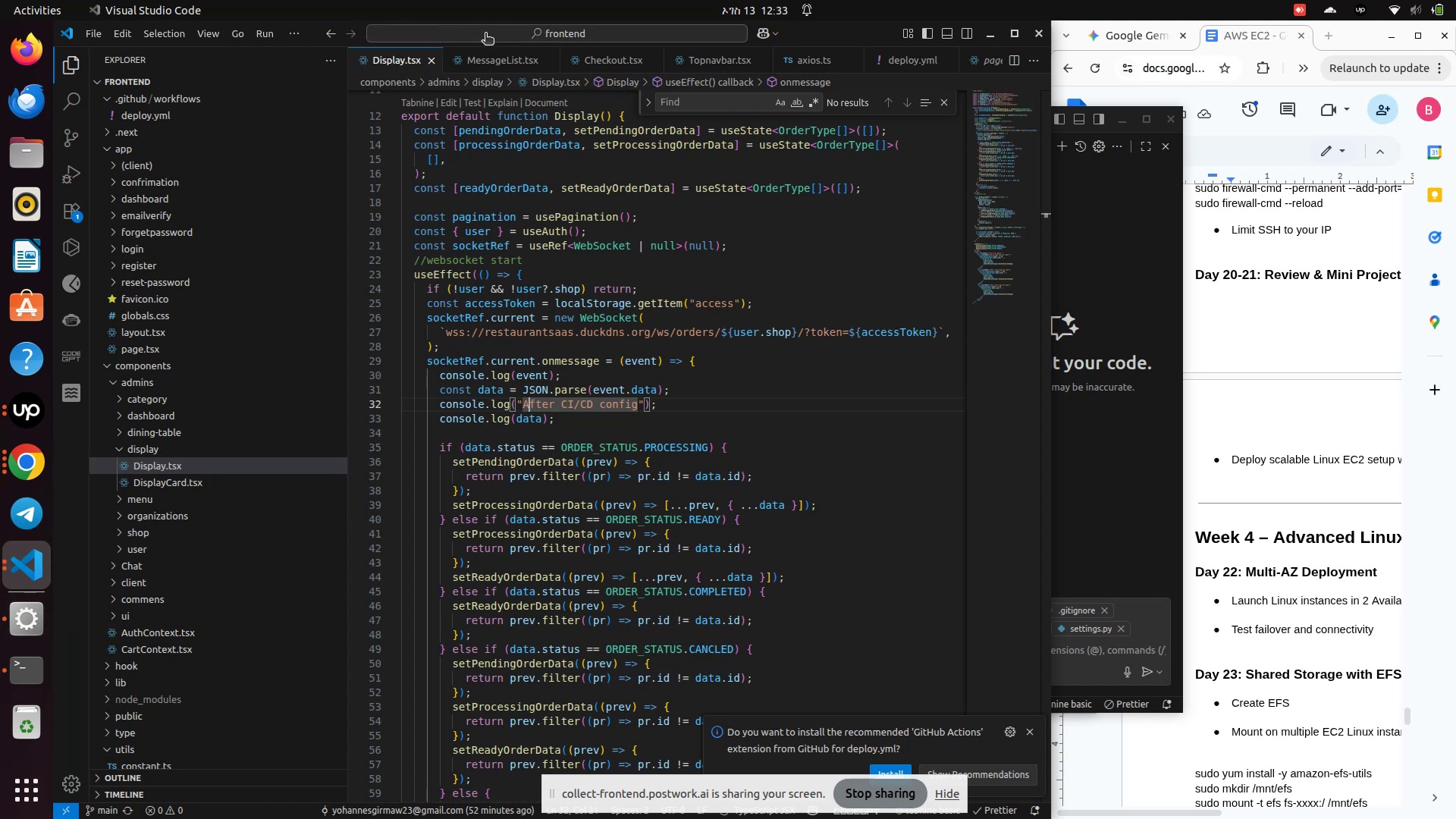 
wait(7.73)
 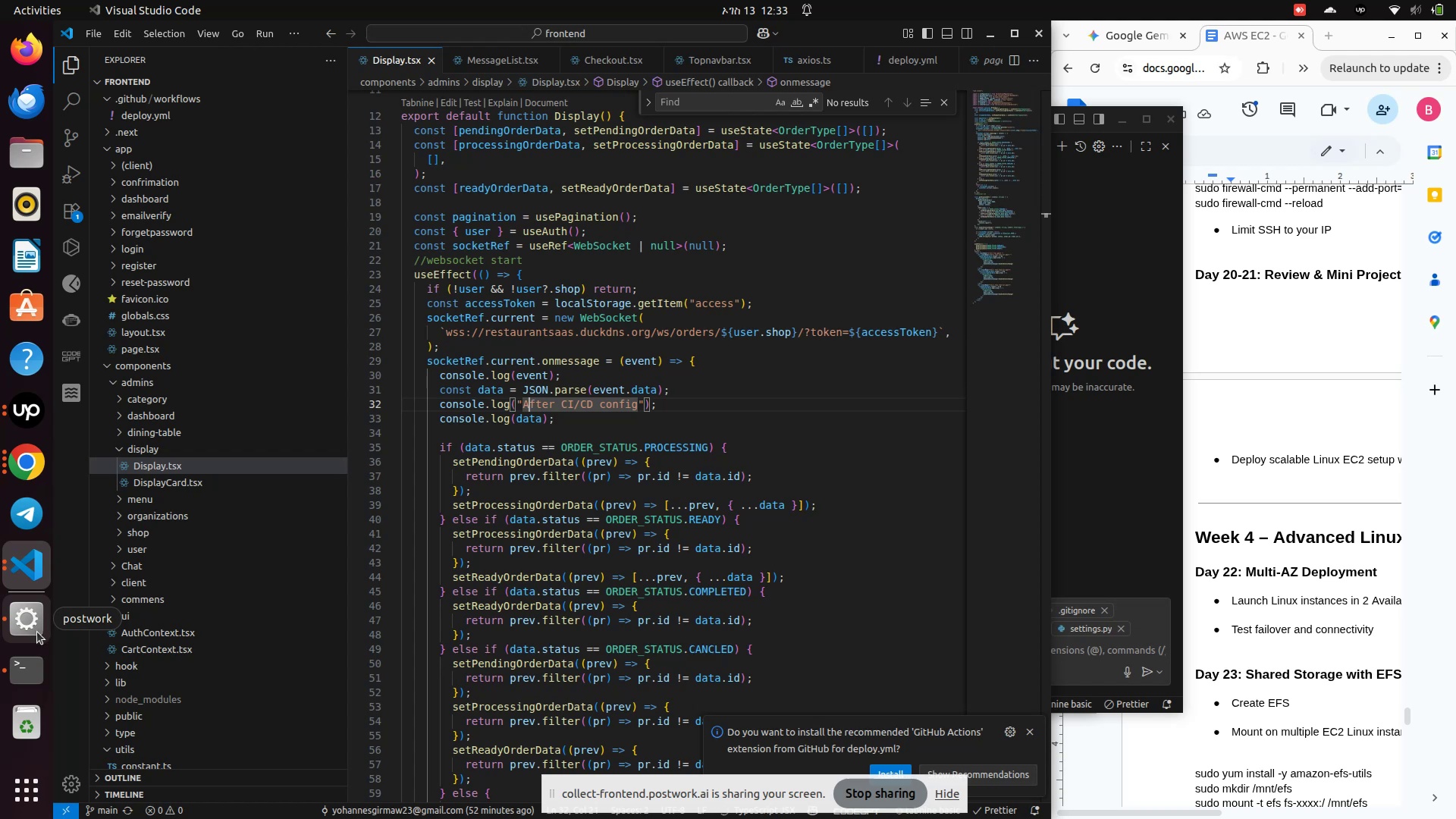 
left_click_drag(start_coordinate=[410, 14], to_coordinate=[362, 122])
 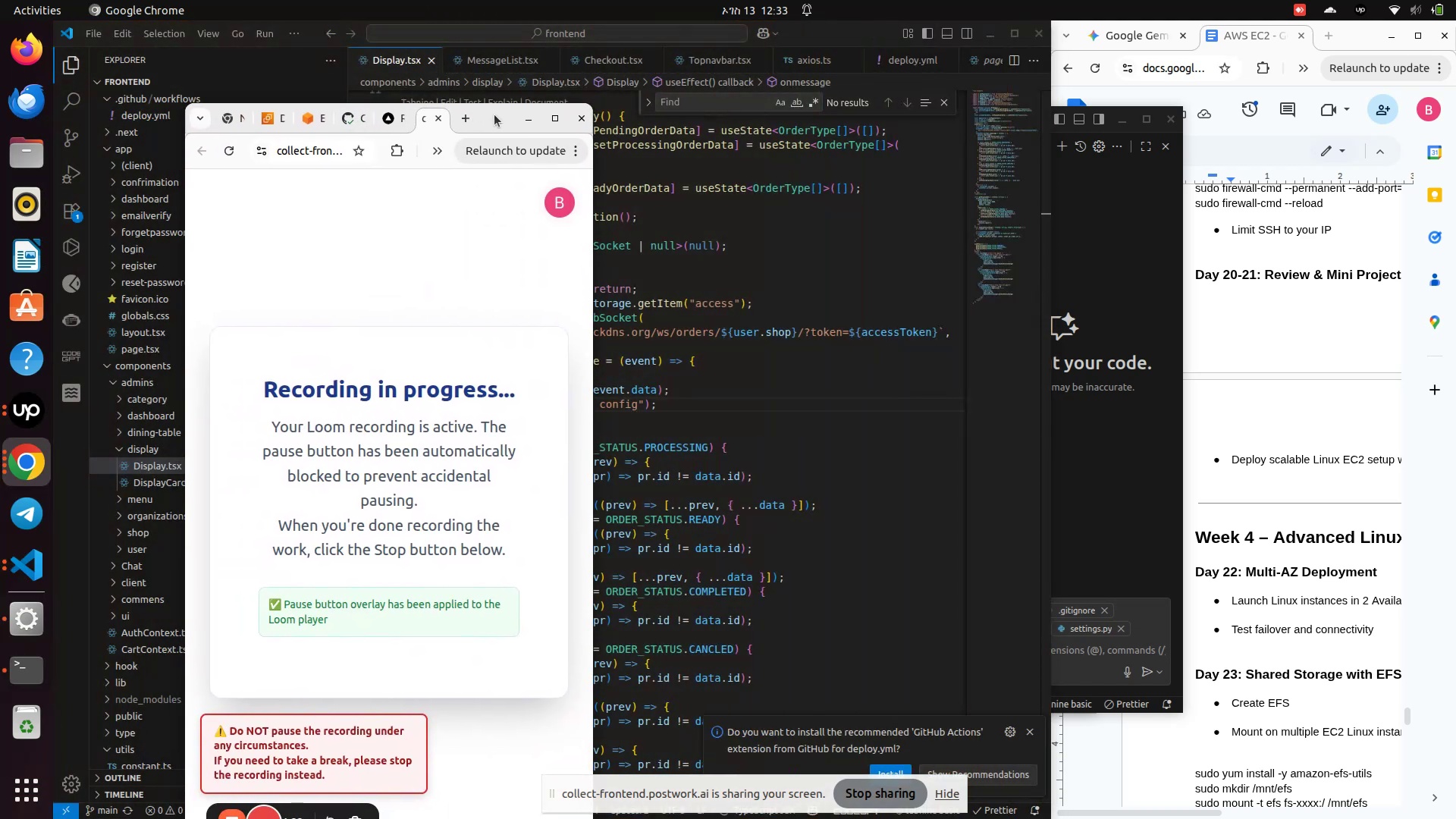 
double_click([494, 115])
 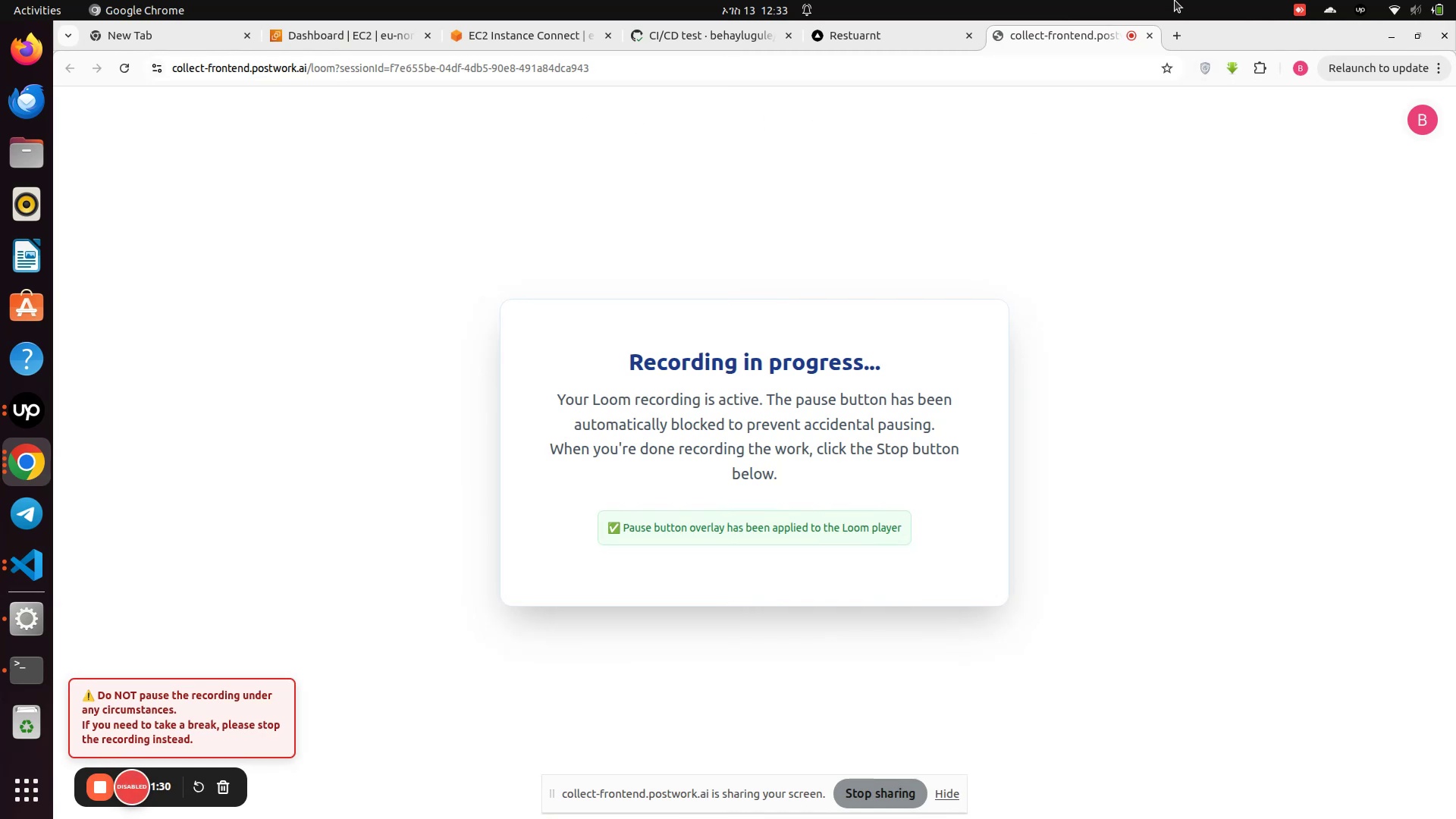 
left_click_drag(start_coordinate=[1239, 36], to_coordinate=[0, 152])
 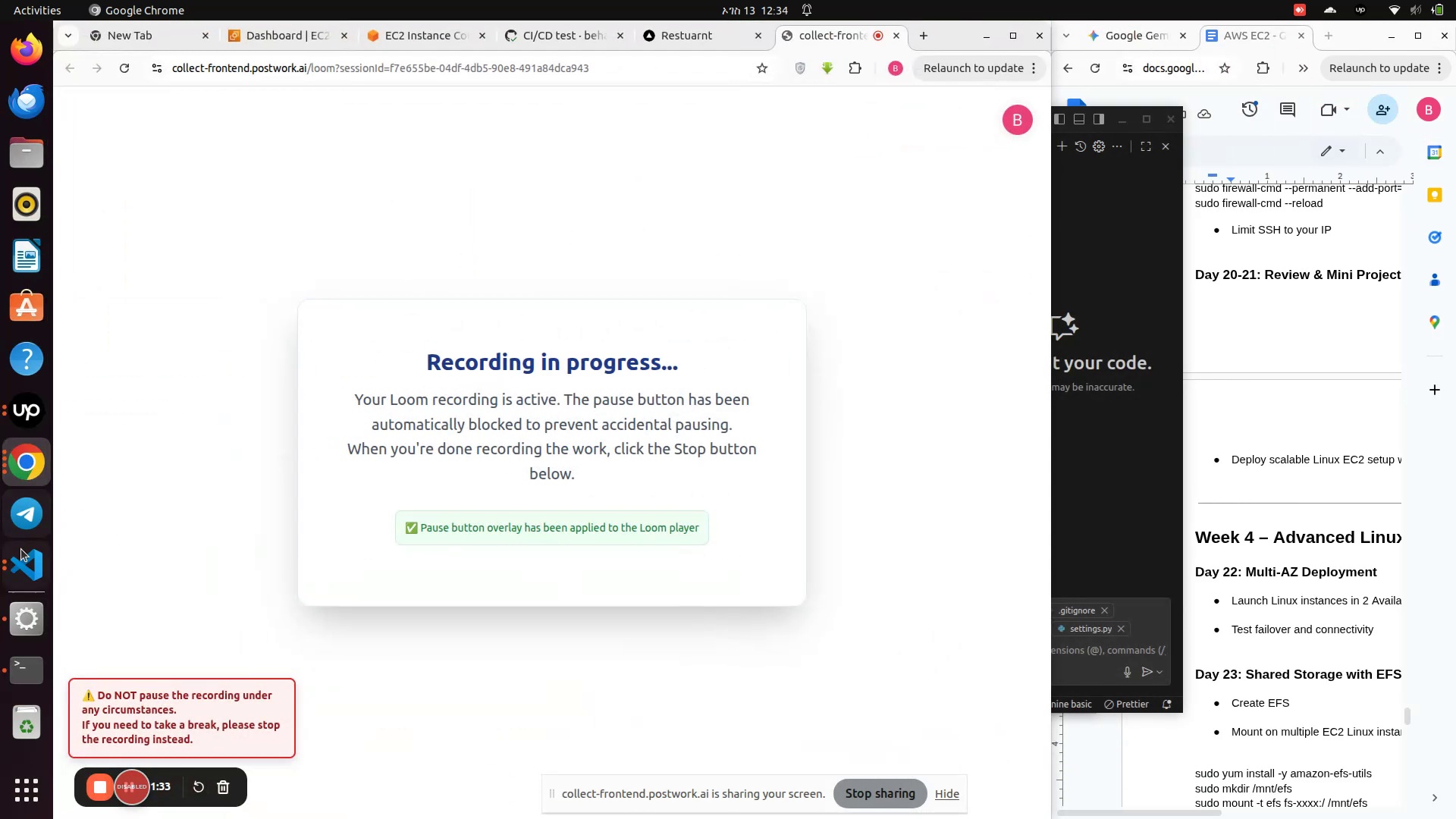 
left_click([34, 573])
 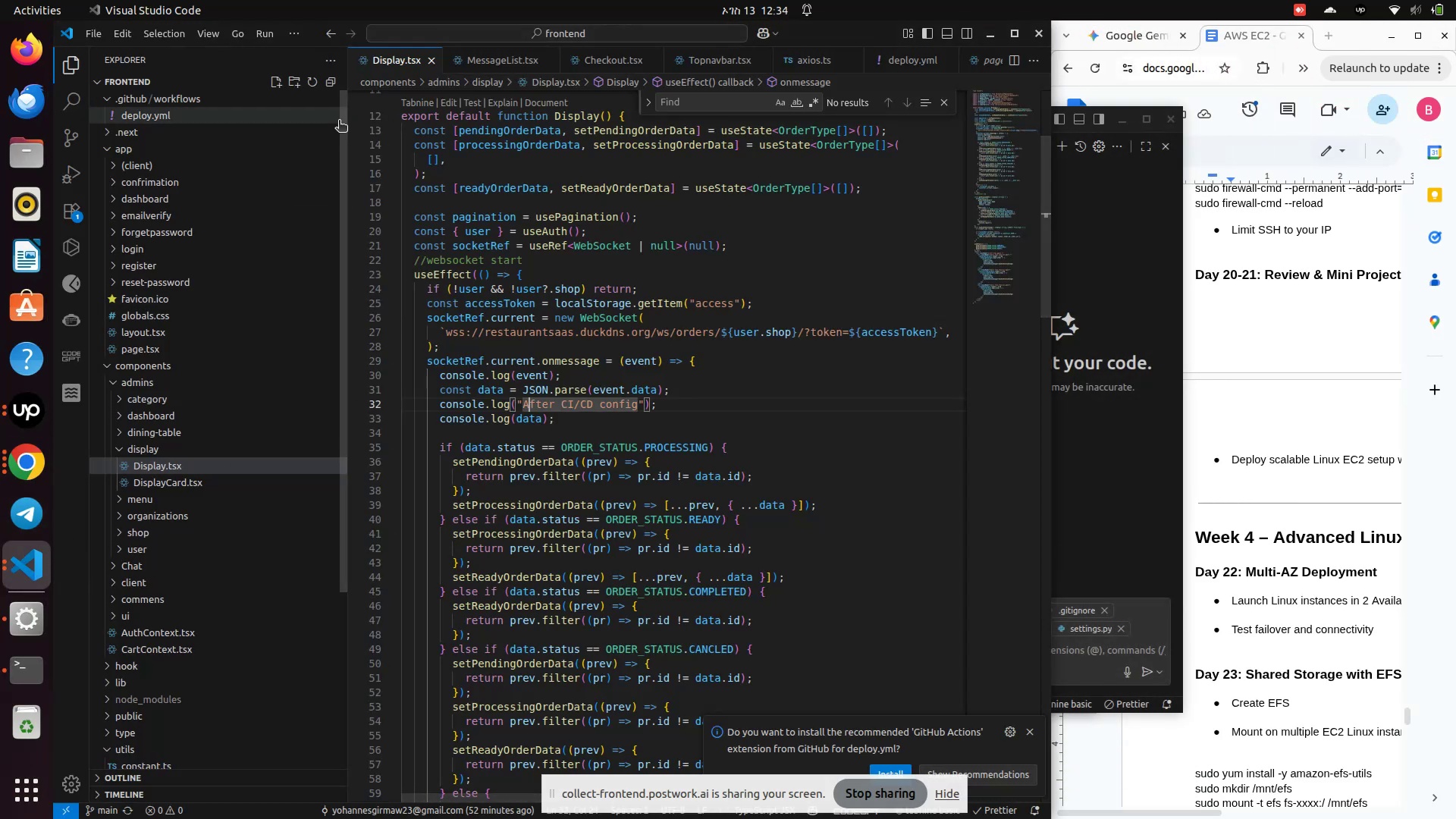 
wait(9.17)
 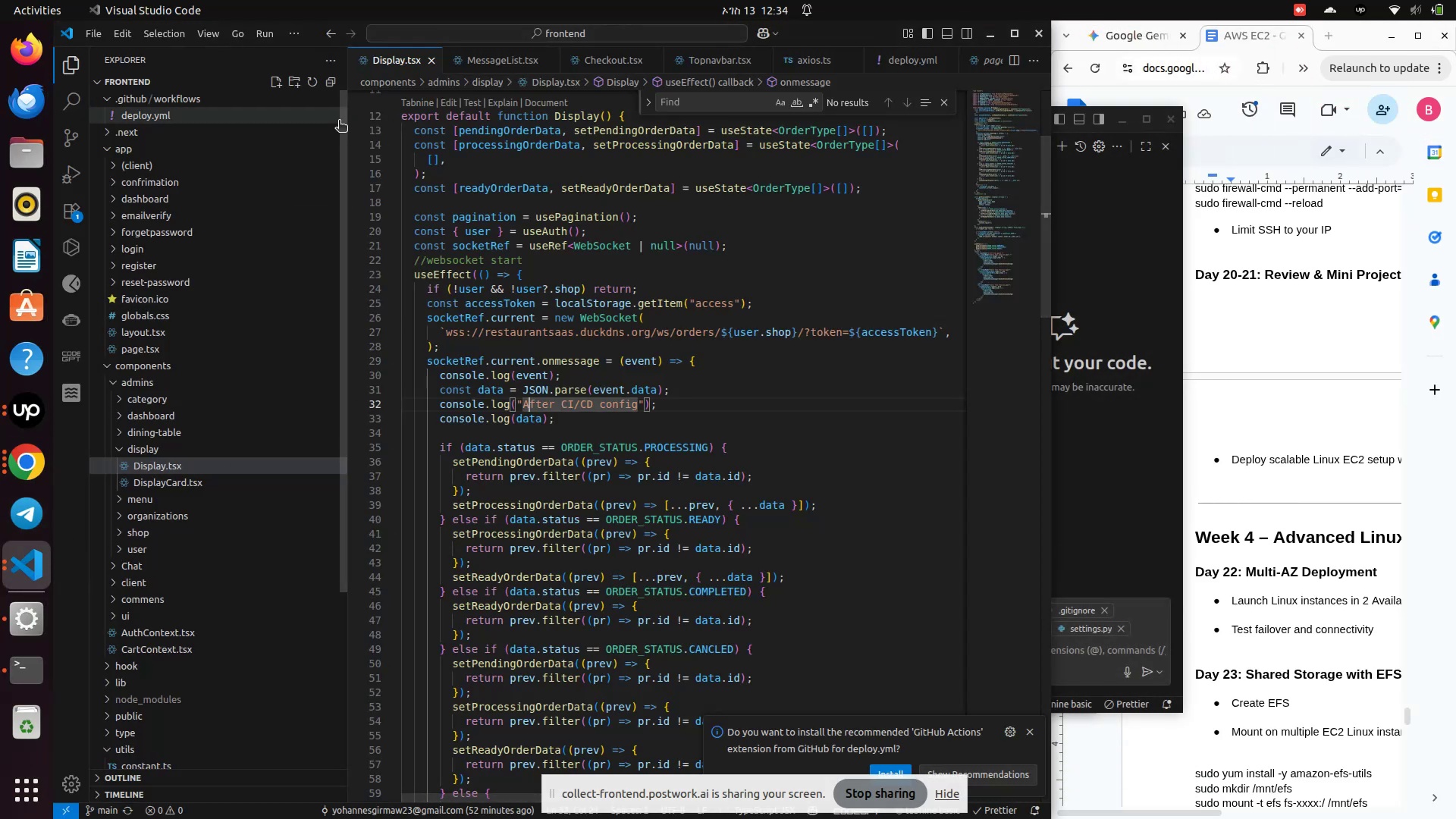 
left_click([30, 565])
 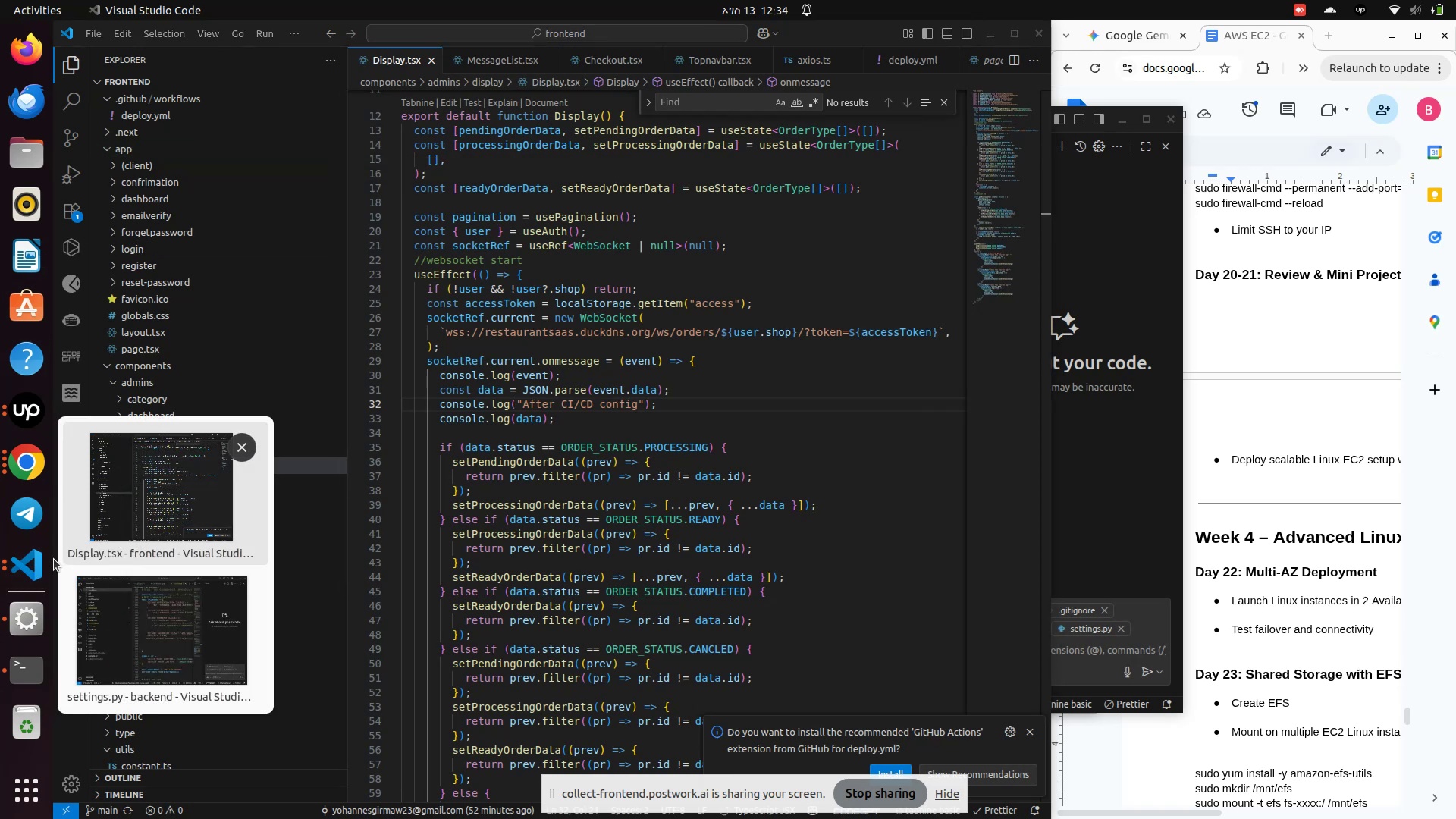 
mouse_move([104, 542])
 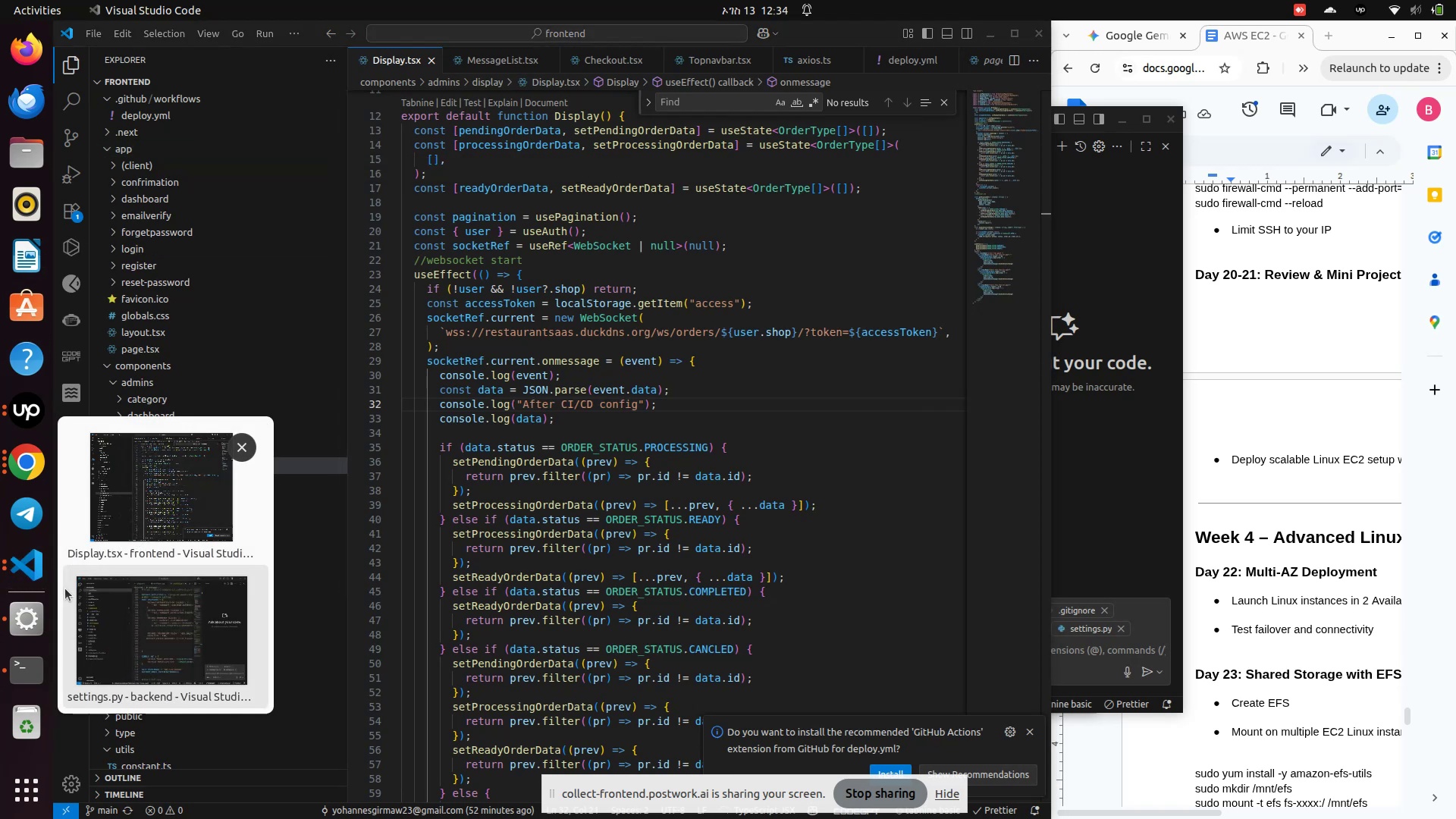 
left_click([88, 631])
 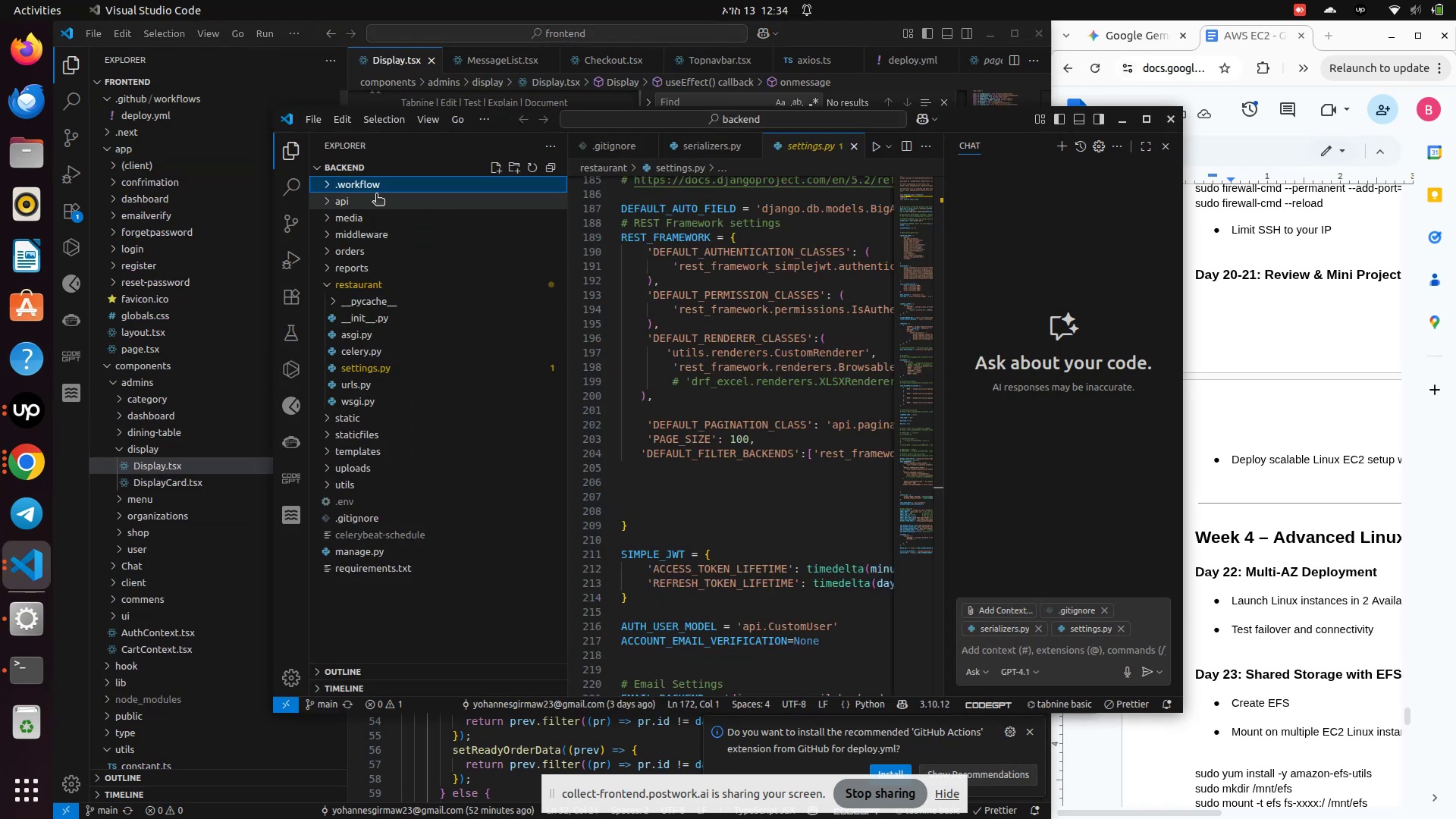 
right_click([372, 190])
 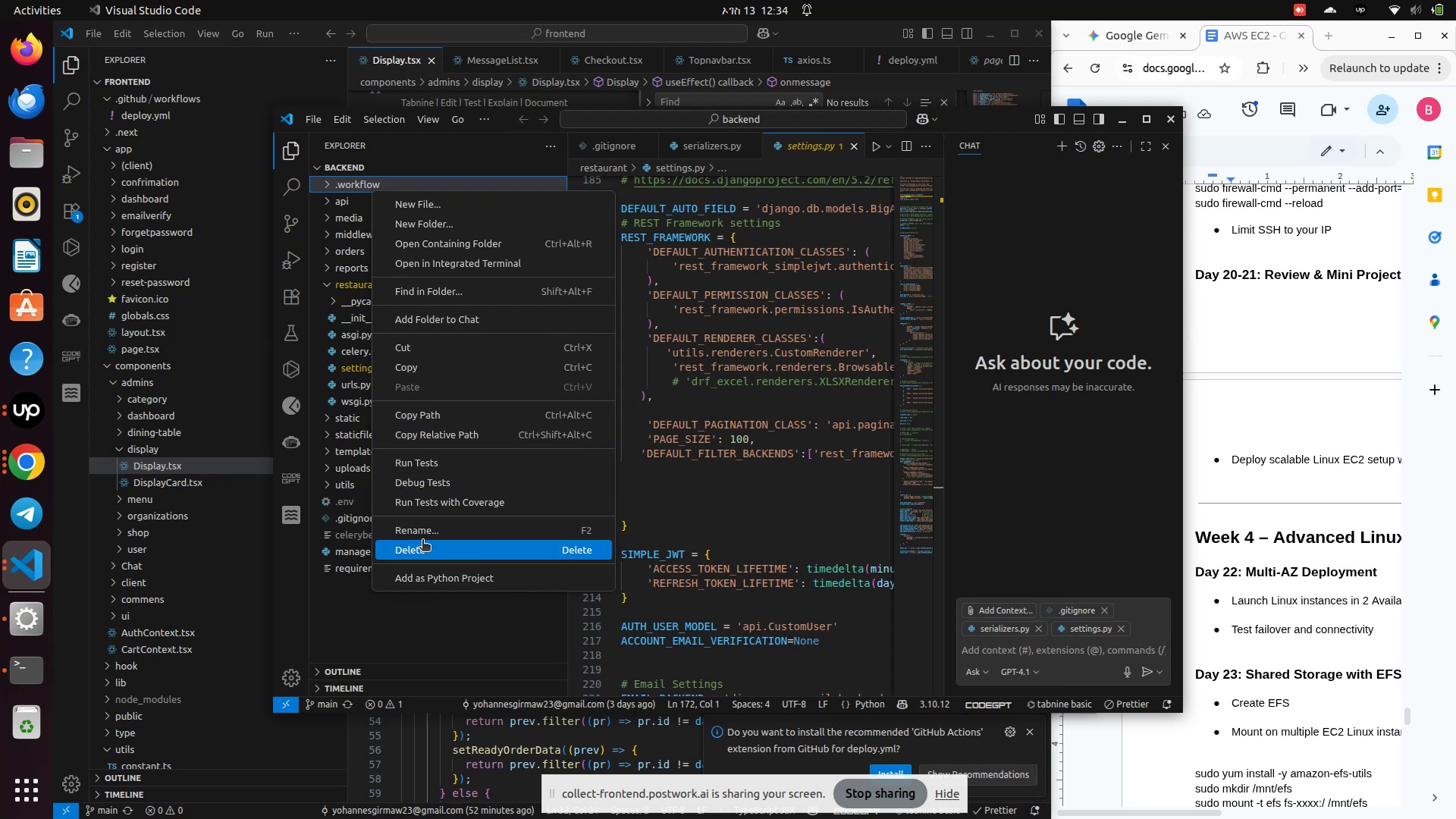 
left_click([422, 529])
 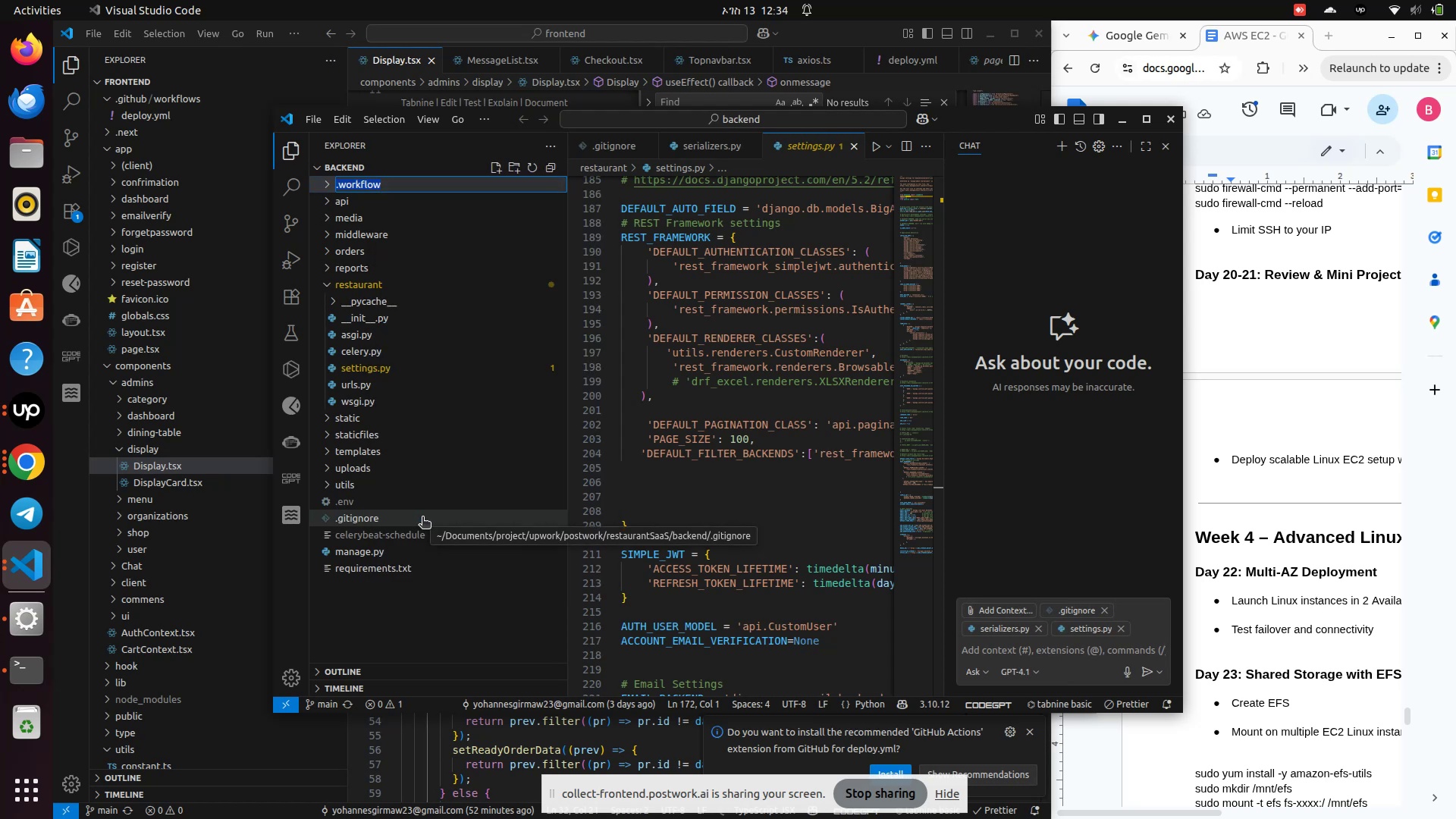 
key(ArrowRight)
 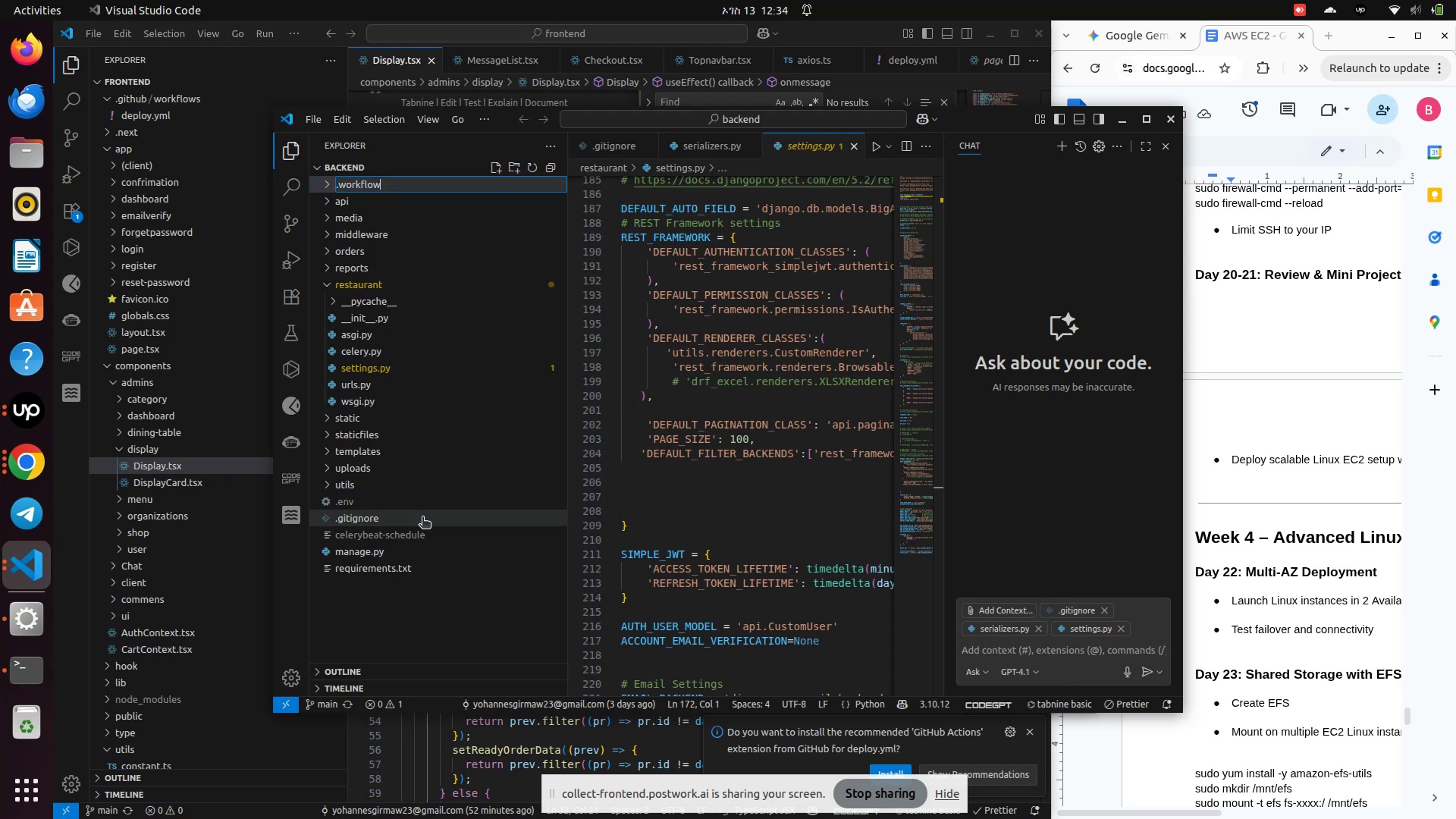 
hold_key(key=Backspace, duration=0.57)
 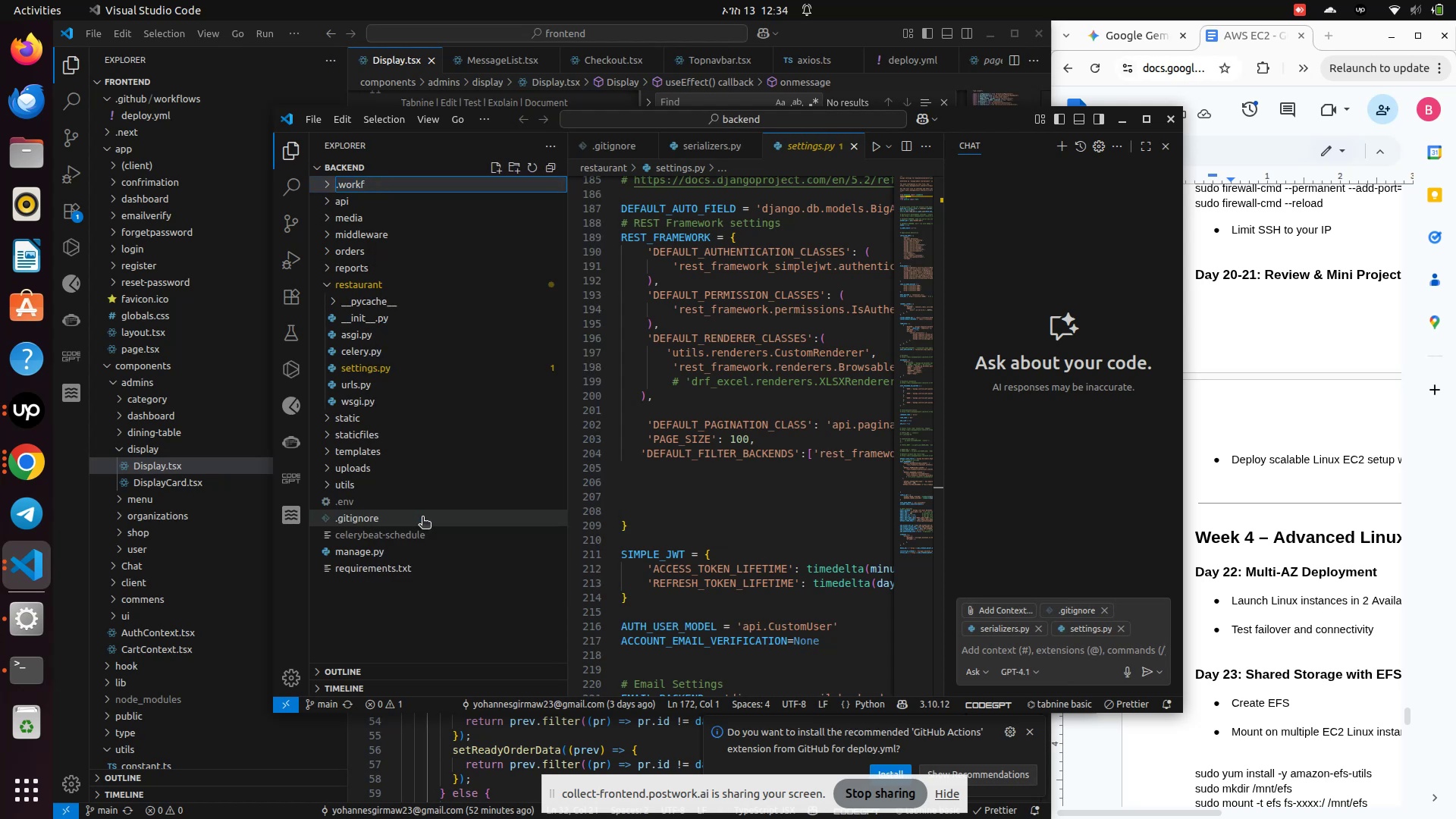 
key(Backspace)
key(Backspace)
key(Backspace)
key(Backspace)
key(Backspace)
type(github)
 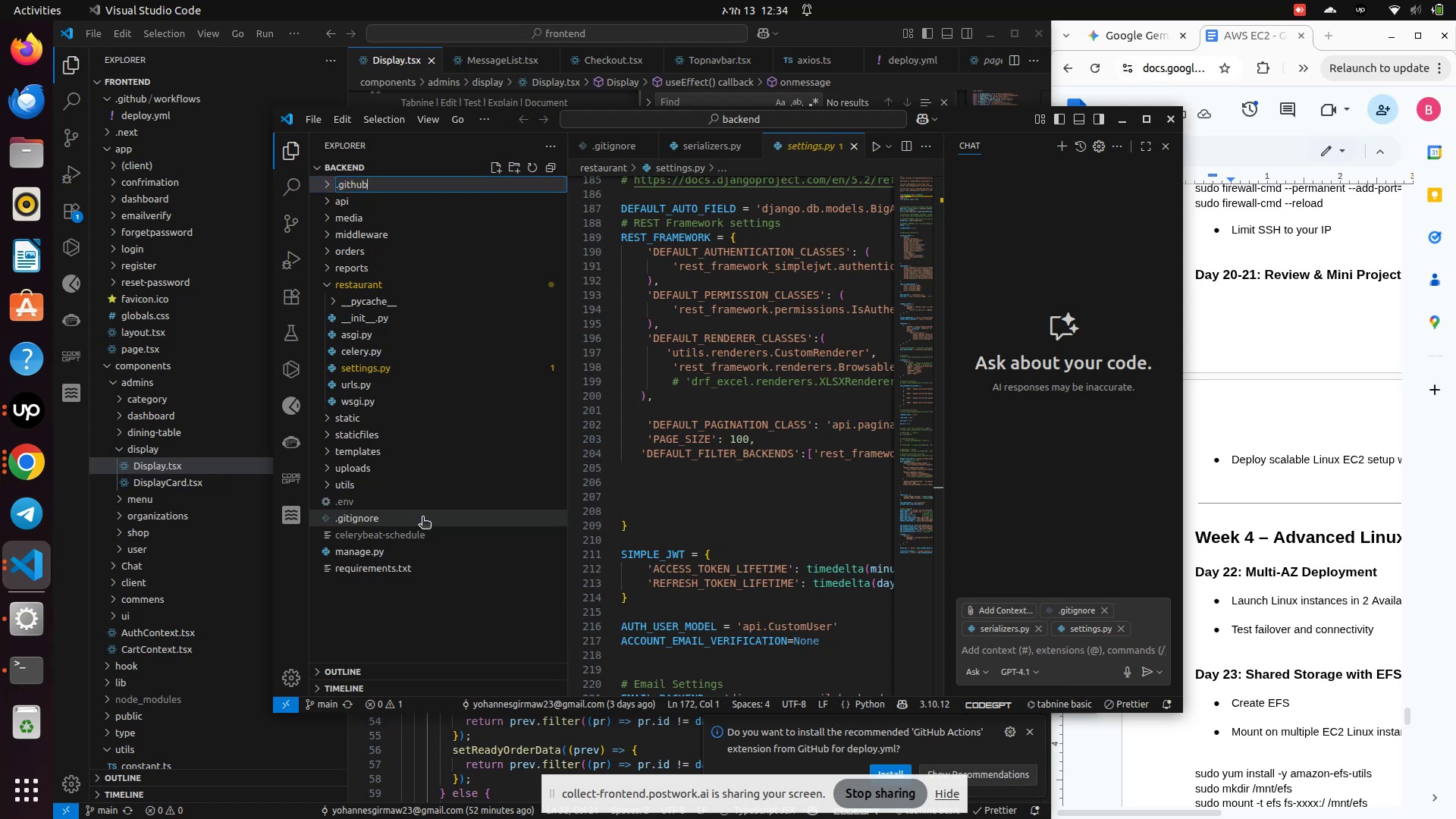 
key(Enter)
 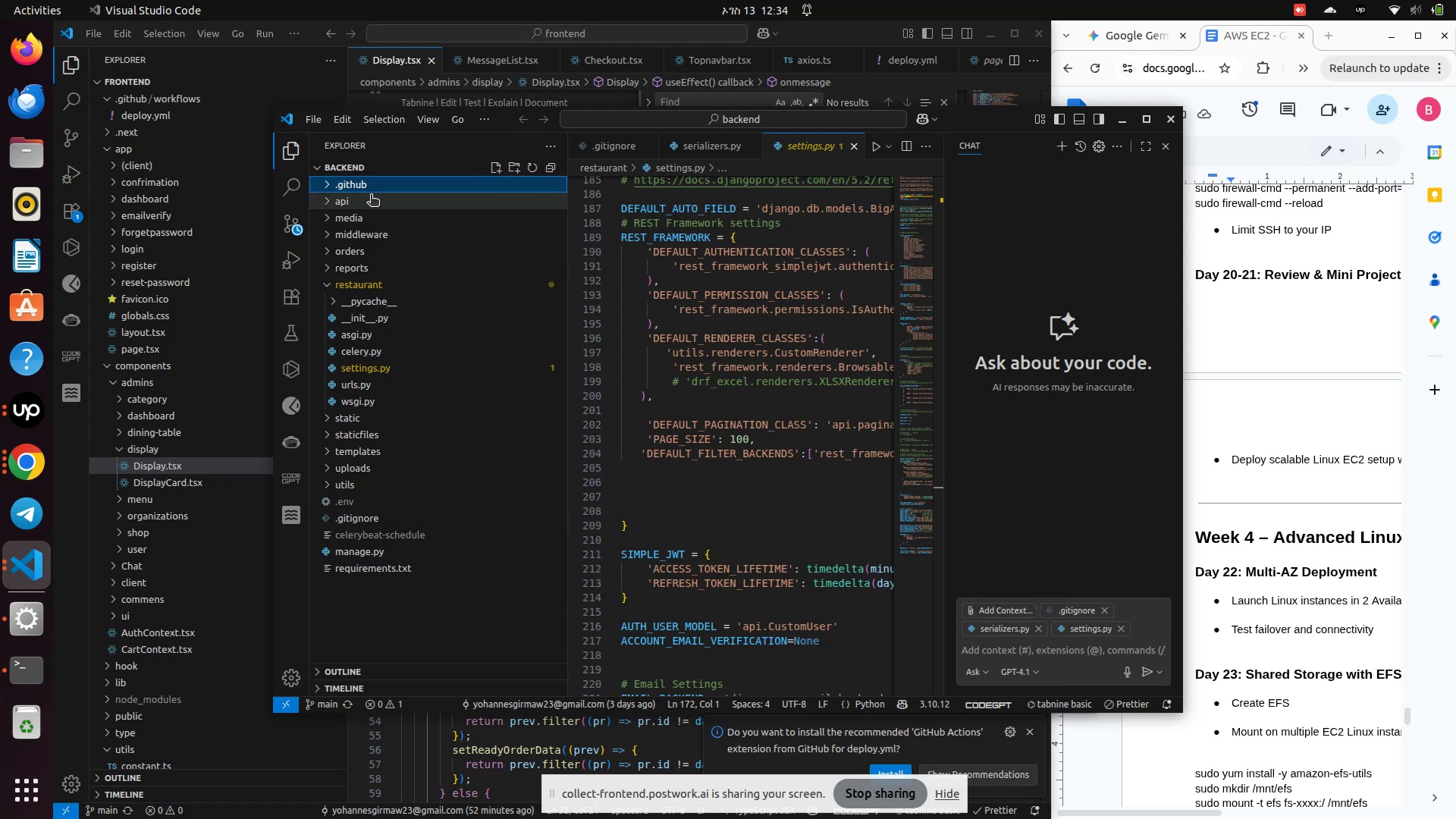 
right_click([371, 182])
 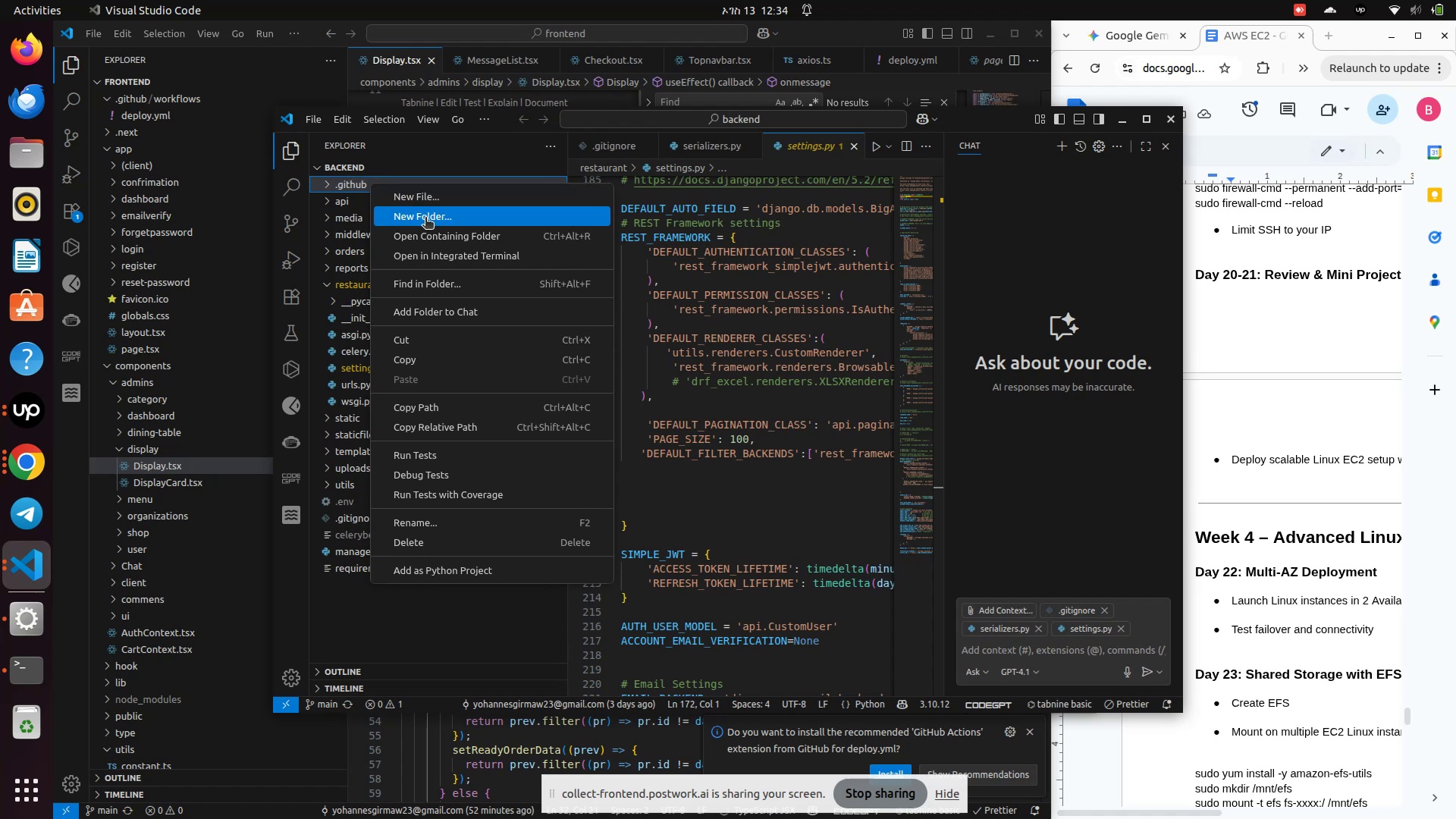 
left_click([425, 218])
 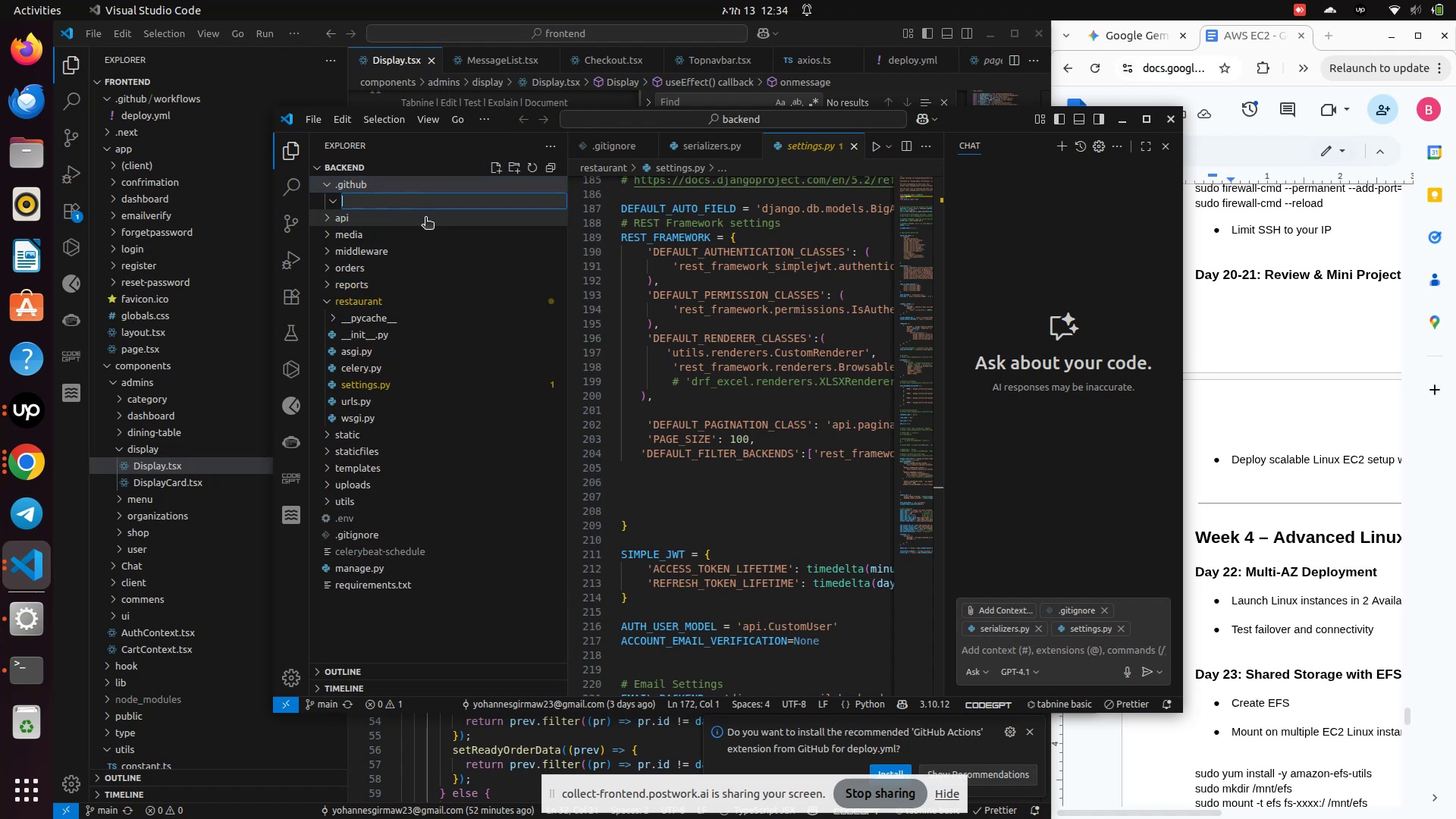 
type(workflows)
 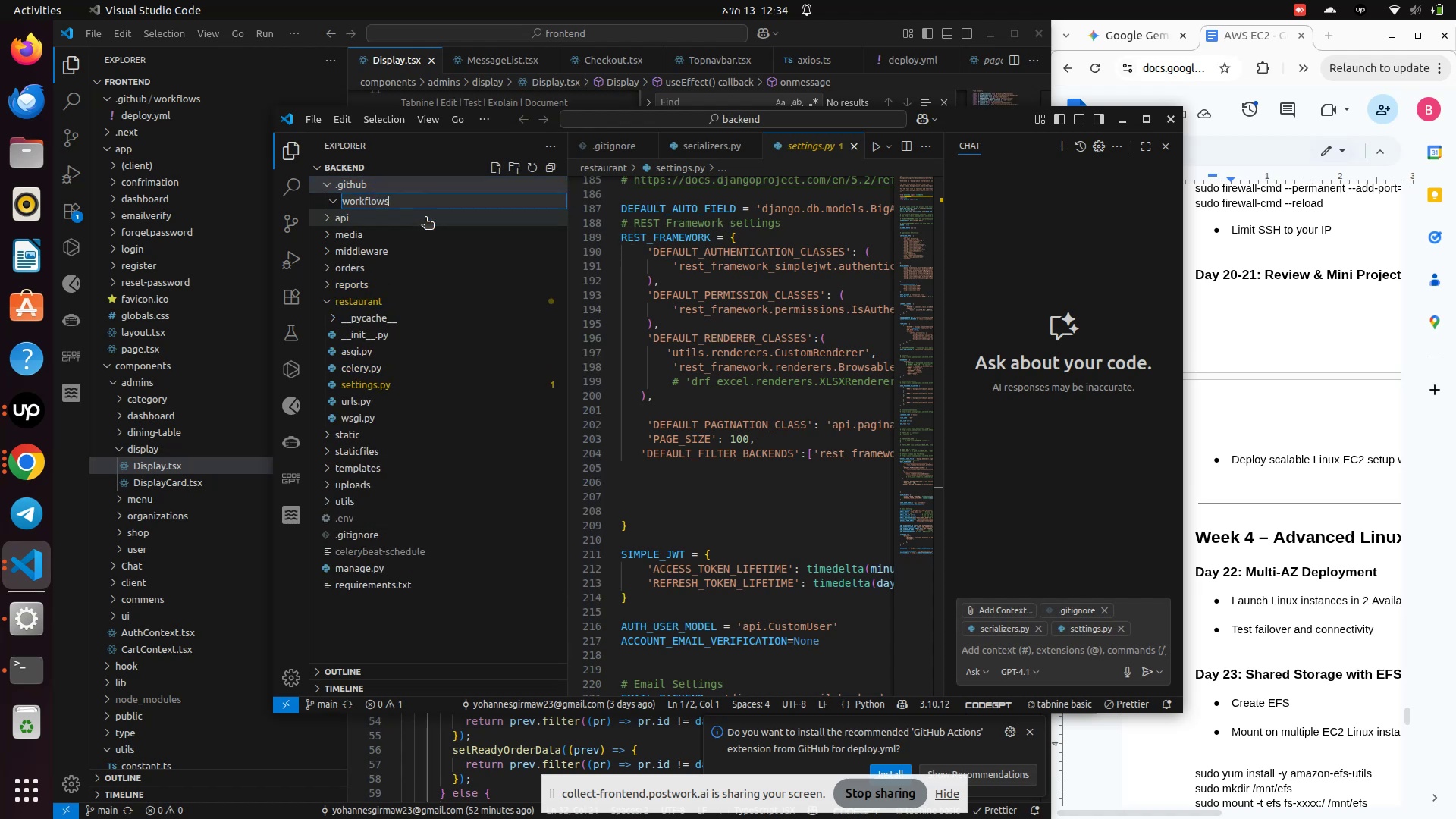 
key(Enter)
 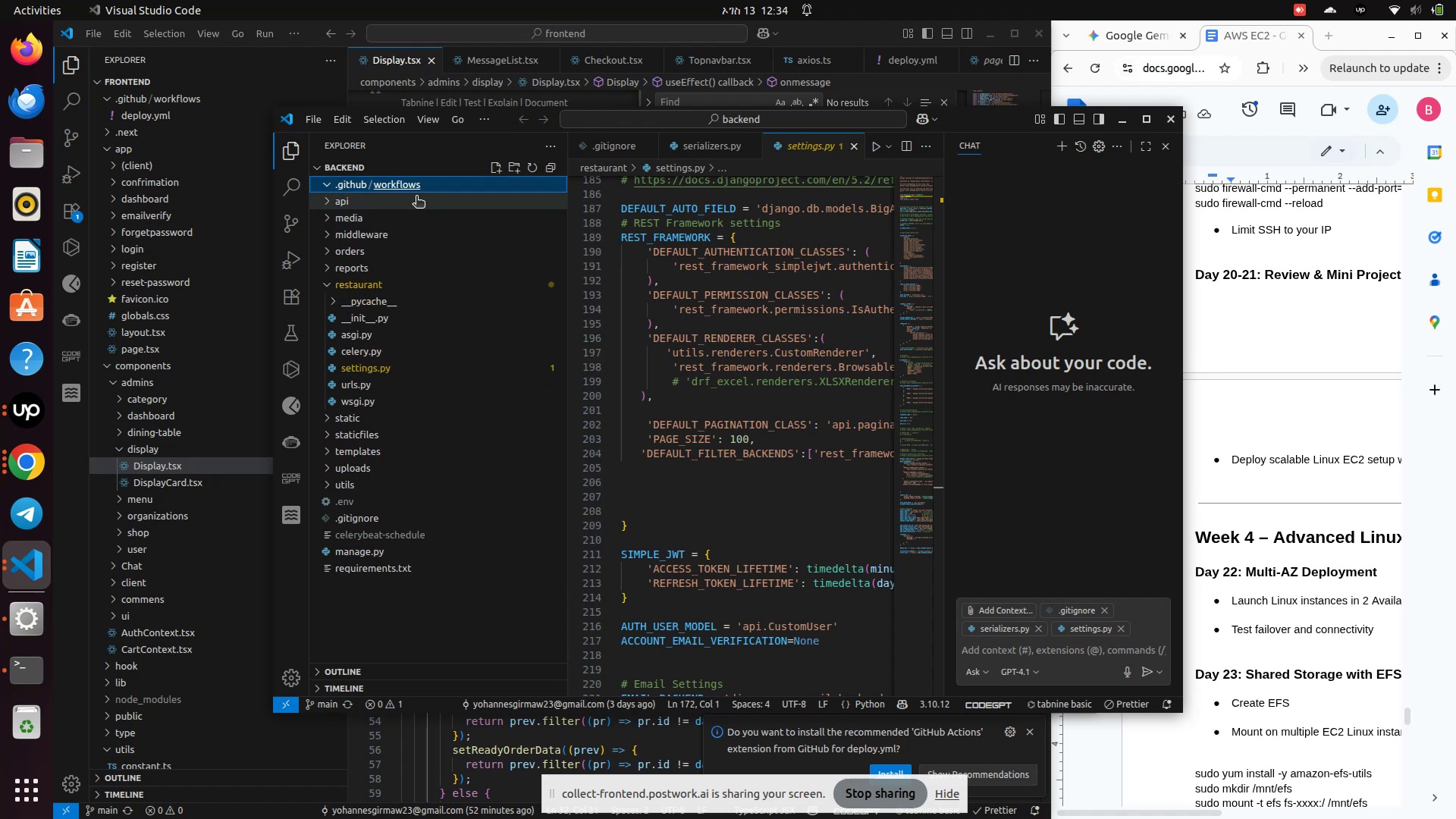 
mouse_move([441, 190])
 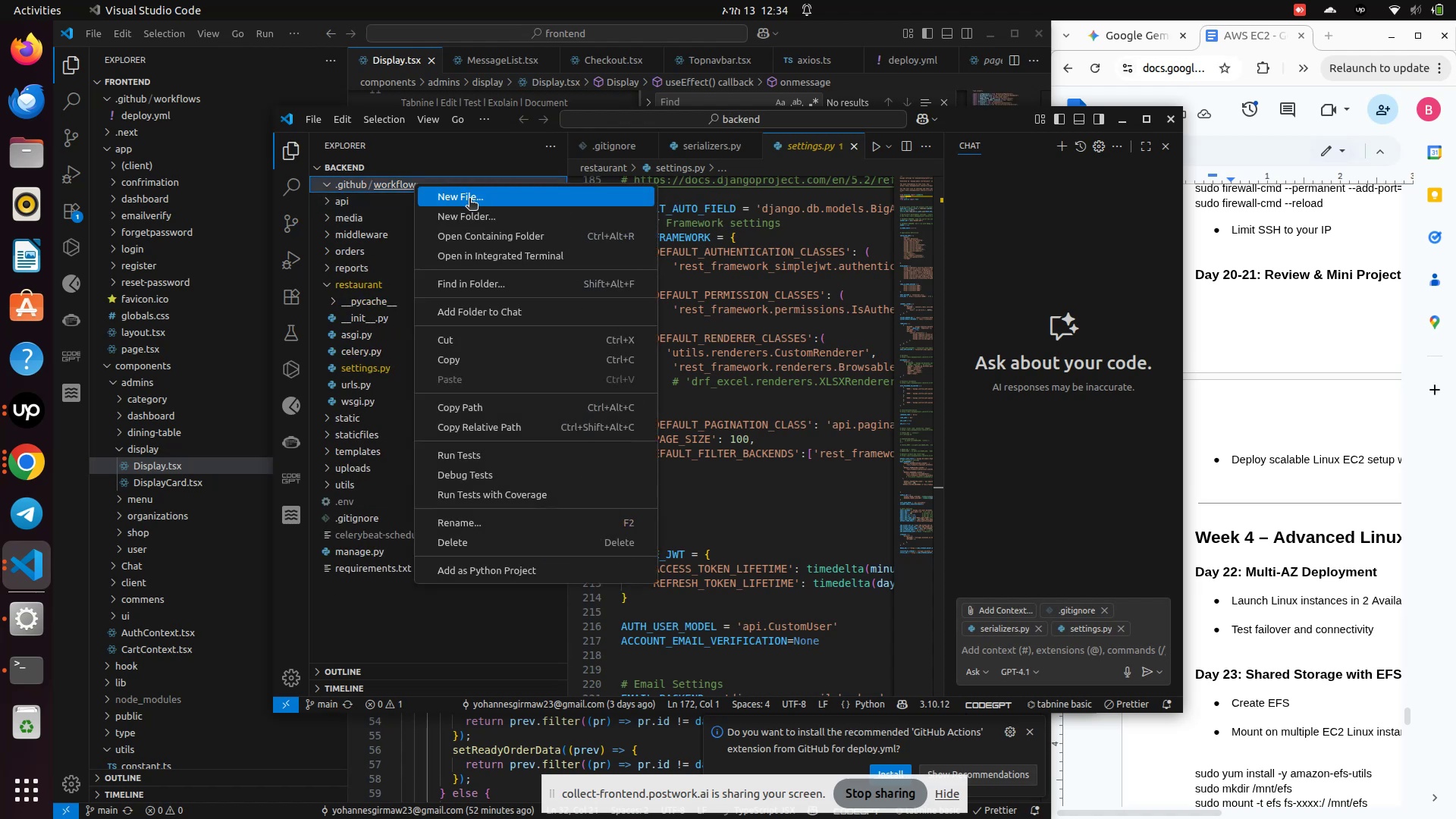 
left_click([469, 199])
 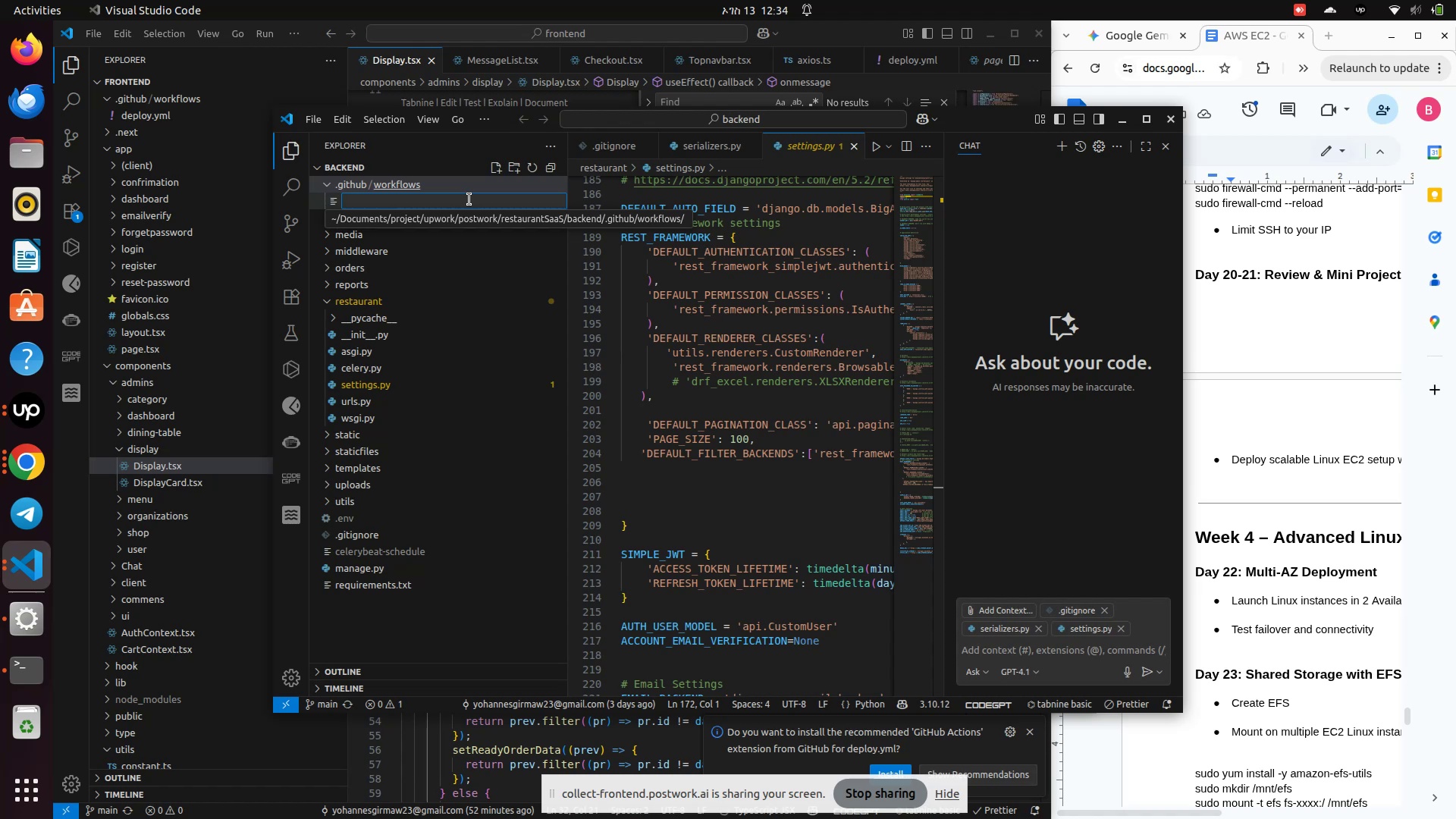 
type(deploy.yml)
 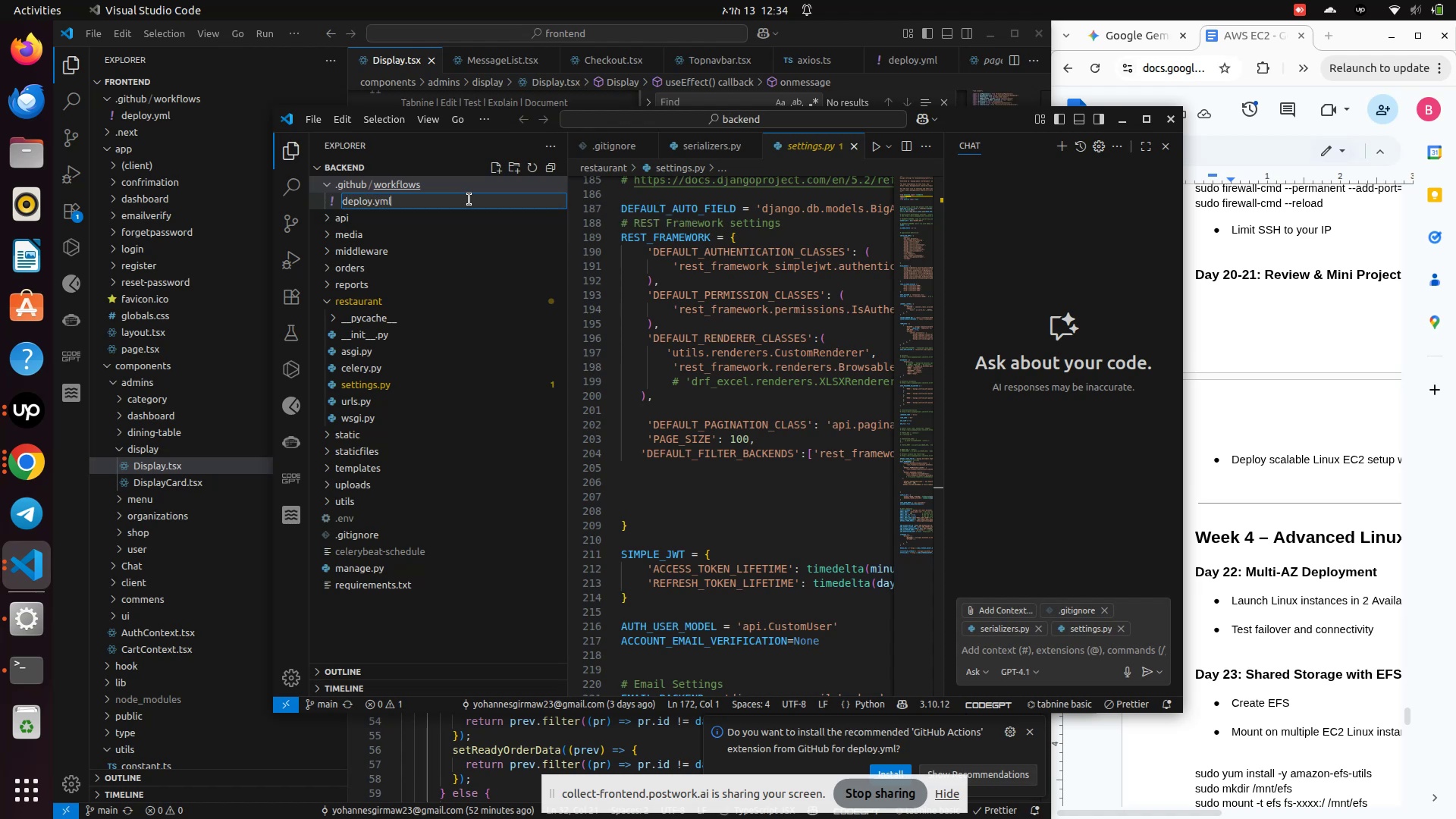 
key(Enter)
 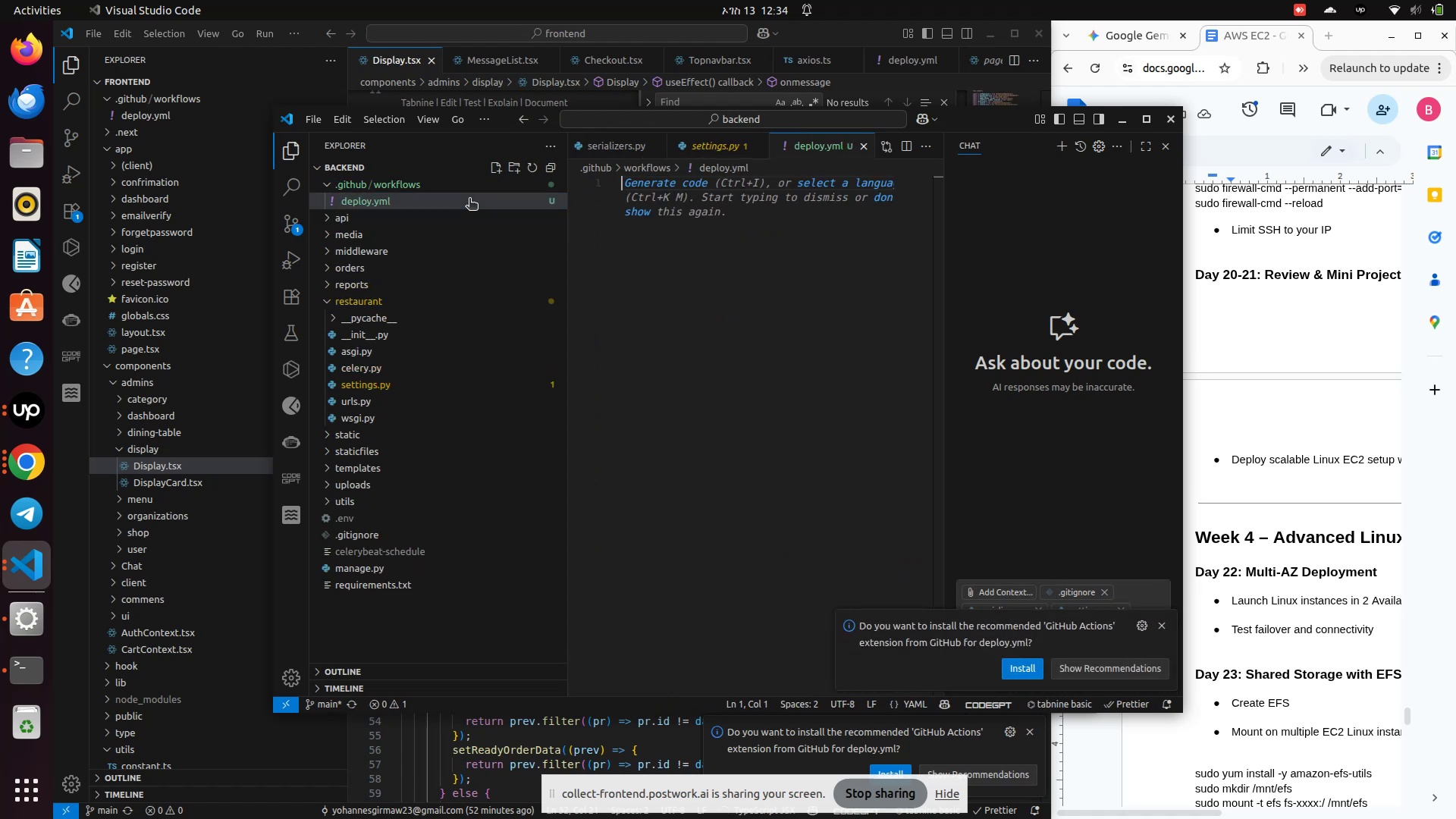 
wait(10.42)
 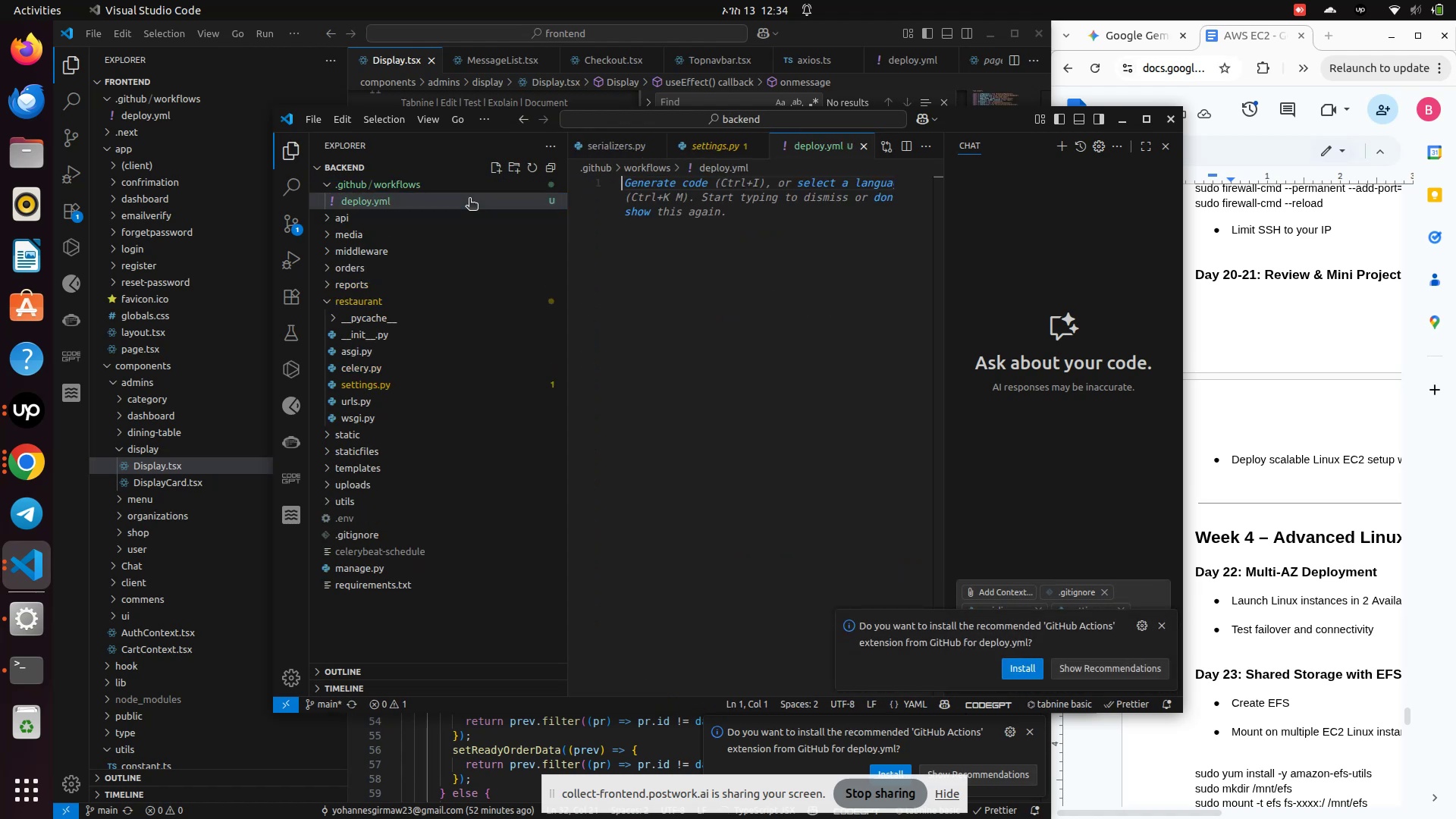 
left_click([20, 452])
 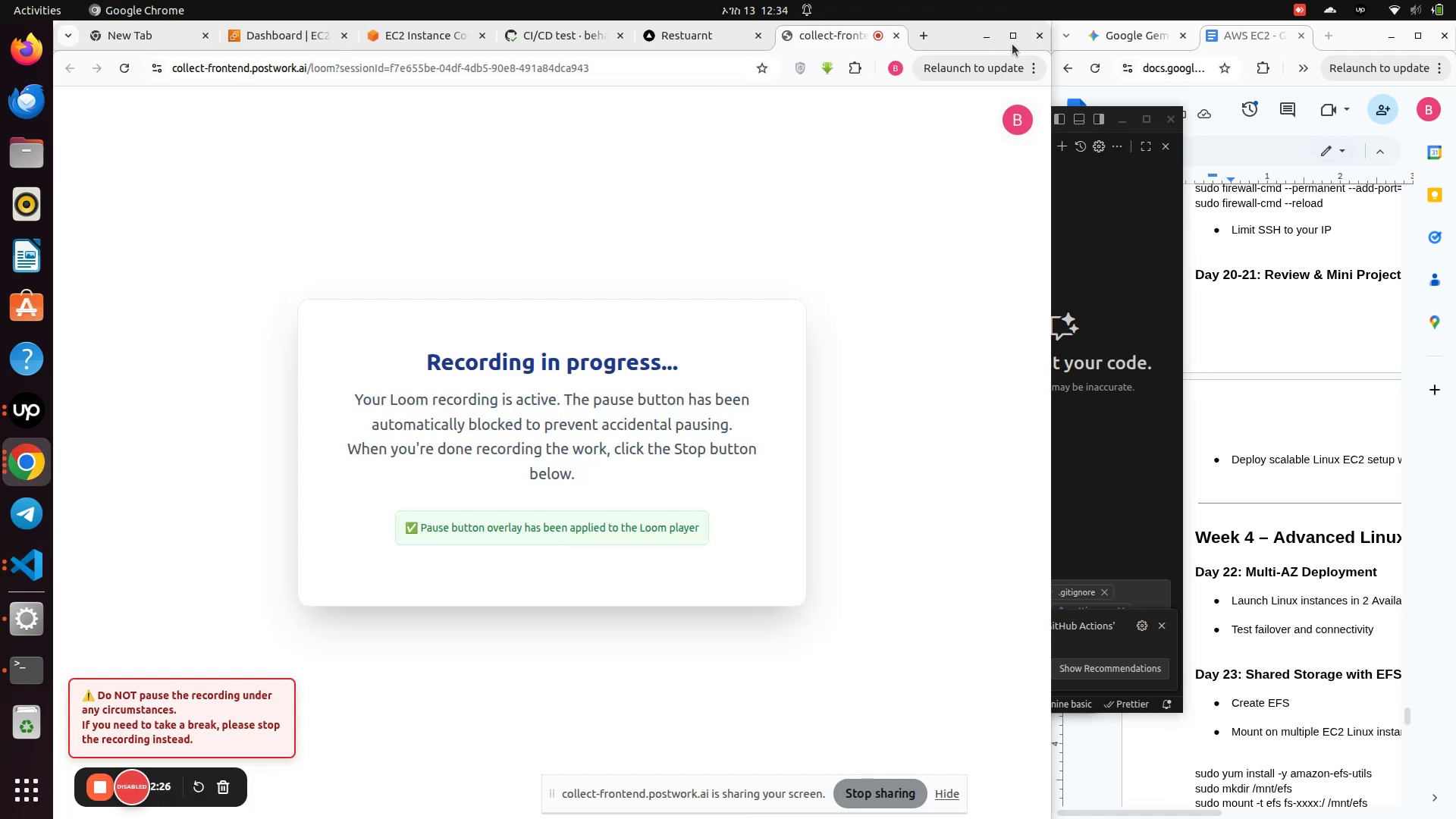 
left_click([1012, 33])
 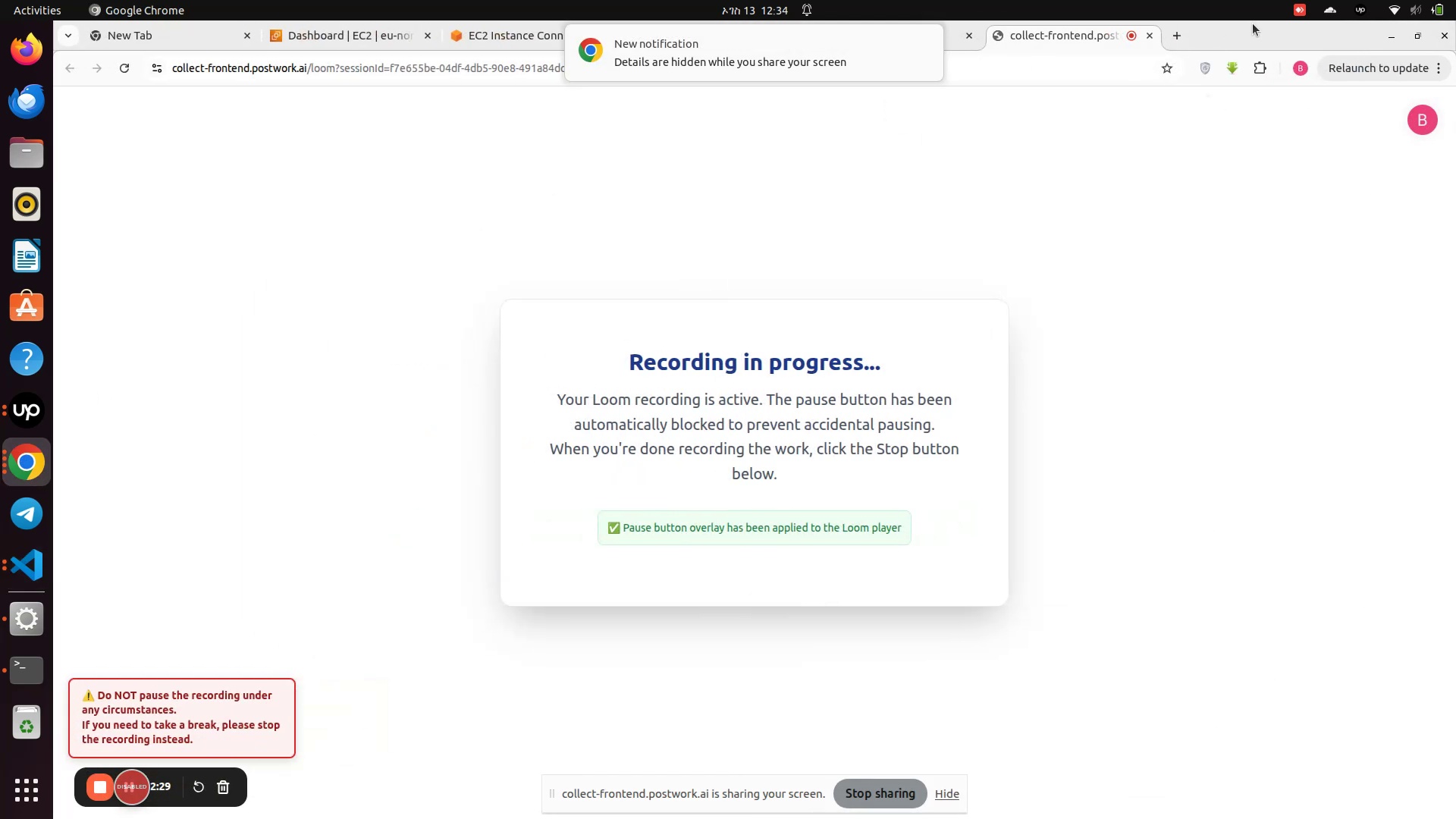 
left_click_drag(start_coordinate=[1252, 36], to_coordinate=[0, 210])
 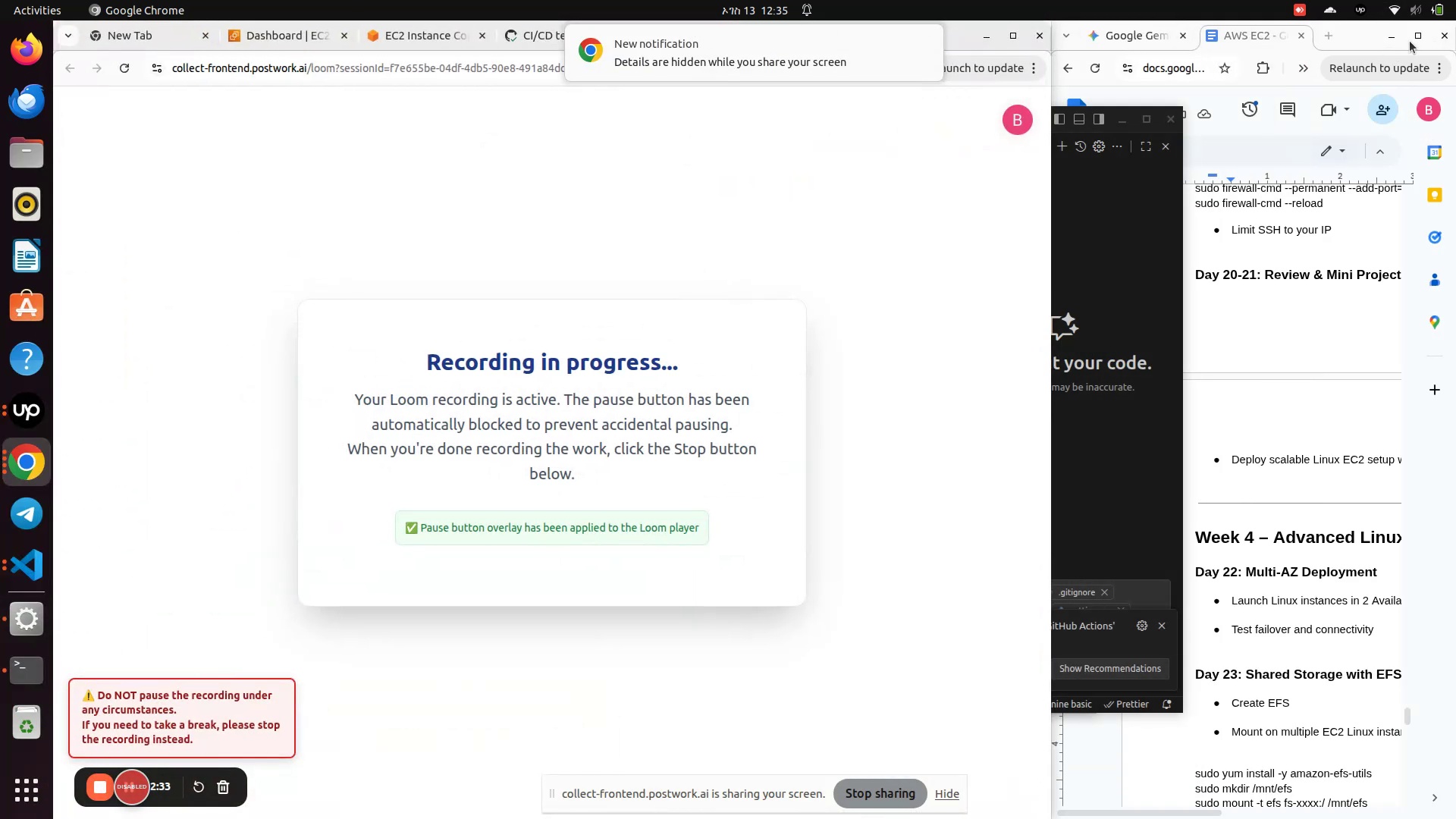 
left_click([1416, 32])
 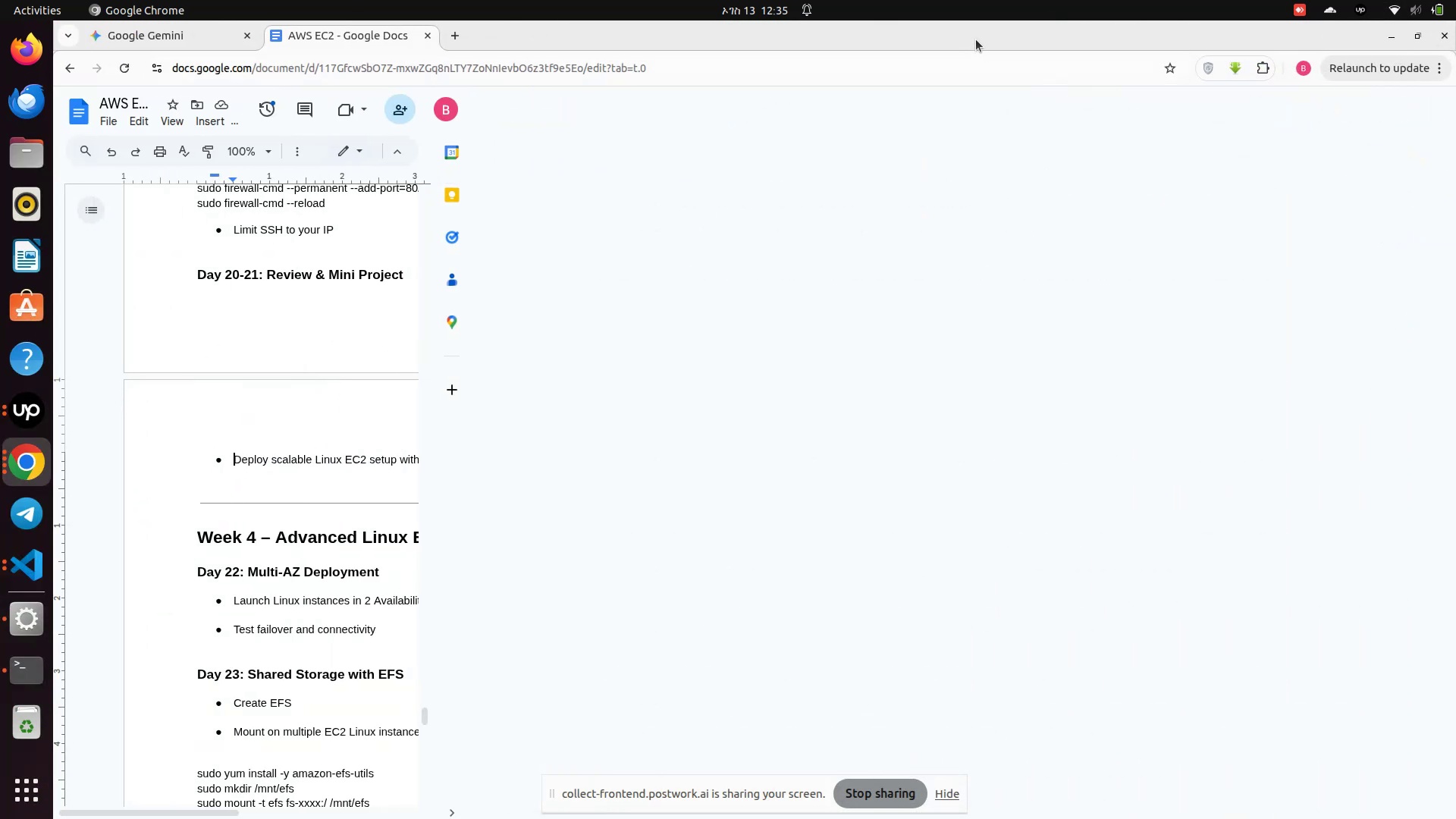 
left_click_drag(start_coordinate=[970, 35], to_coordinate=[1455, 258])
 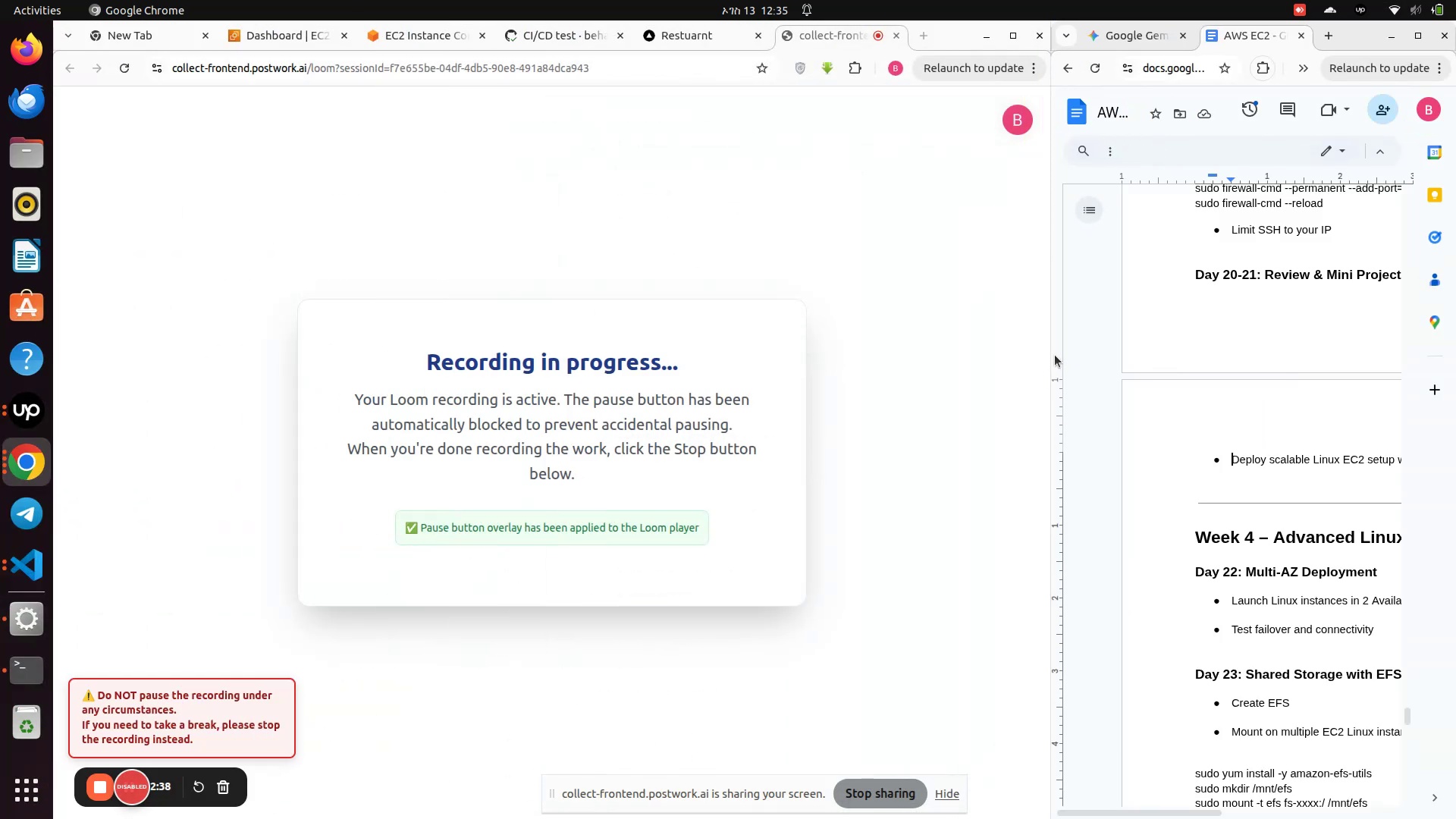 
left_click_drag(start_coordinate=[1050, 355], to_coordinate=[602, 354])
 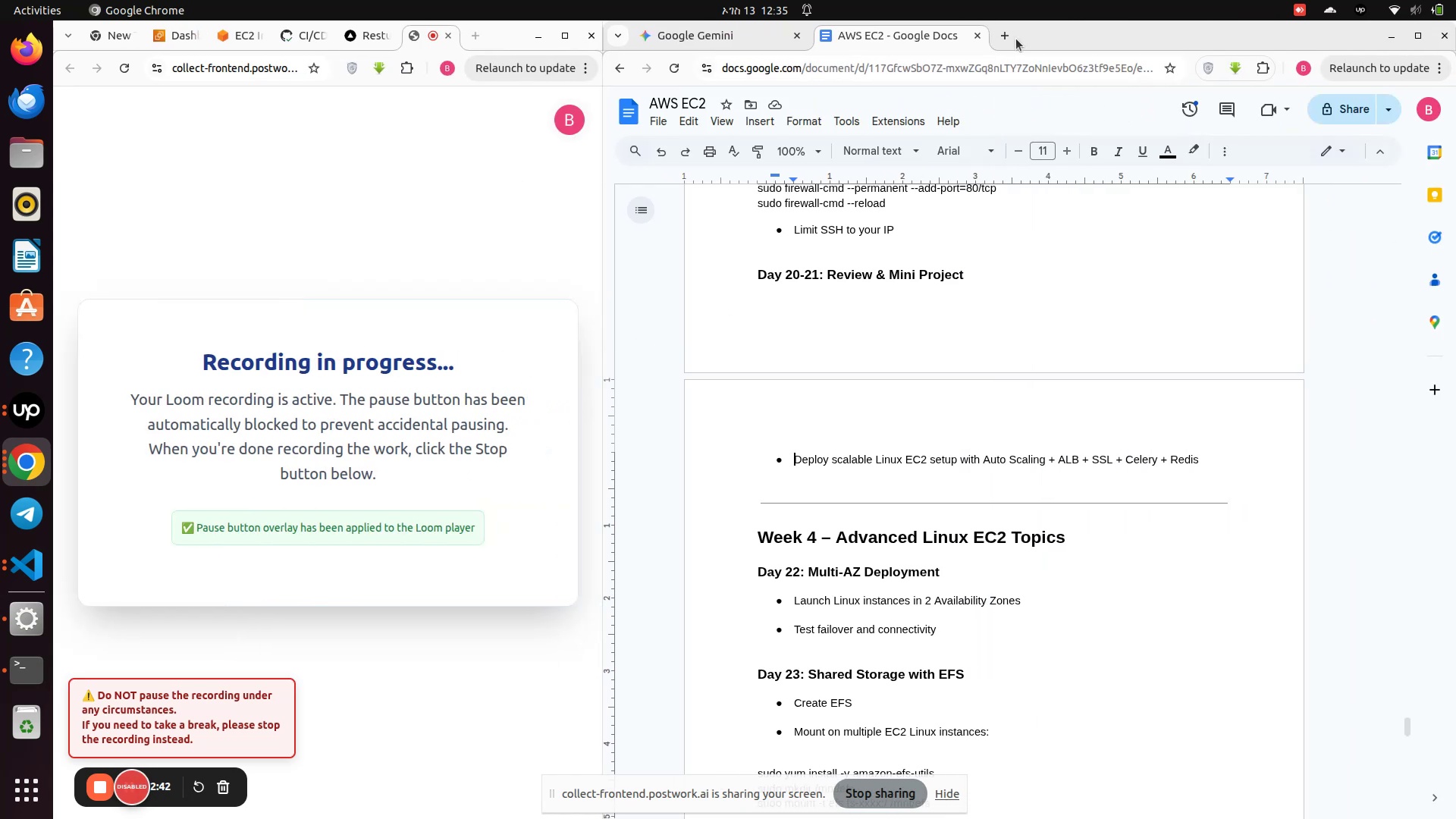 
left_click([1003, 39])
 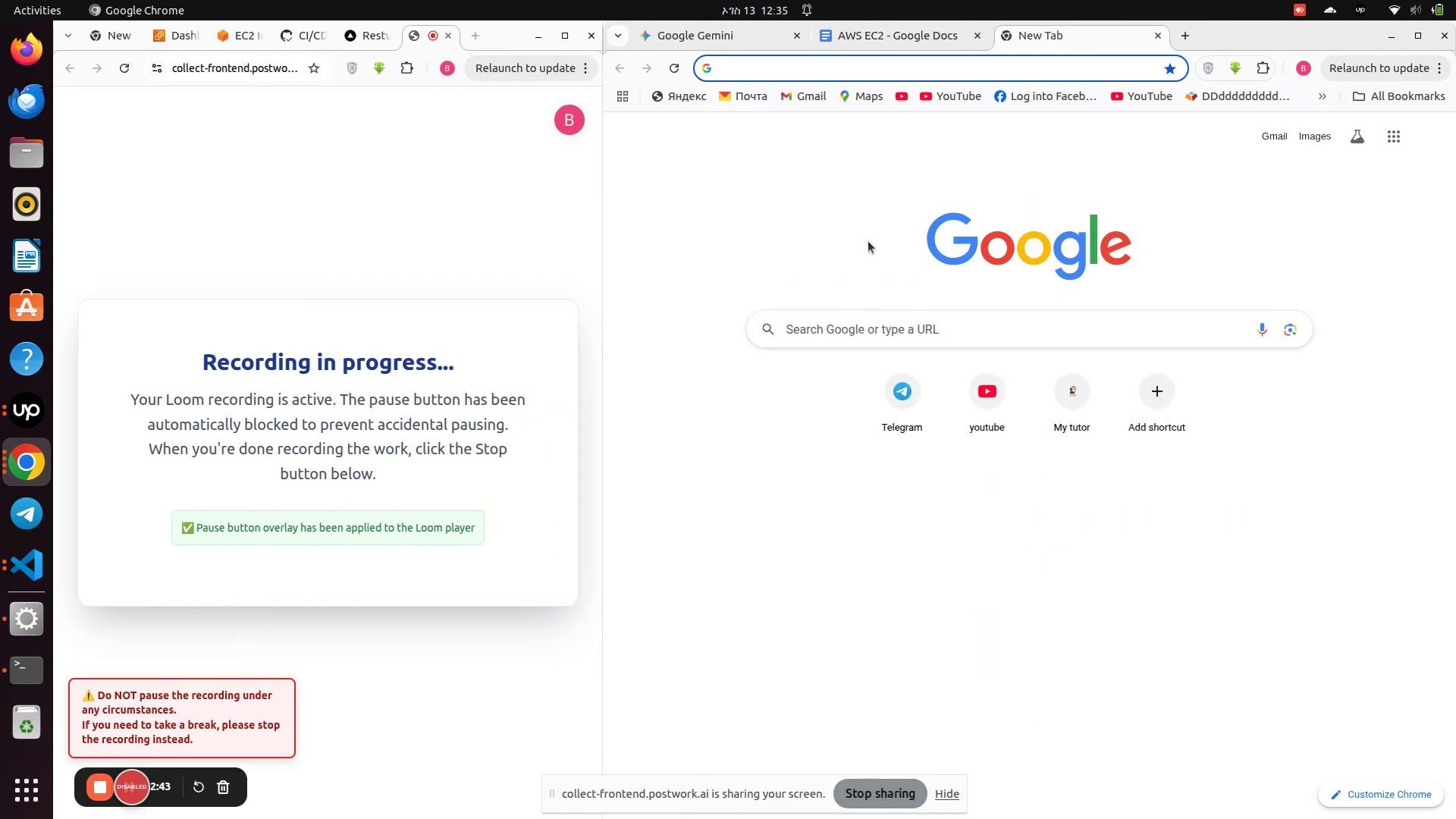 
type(git)
 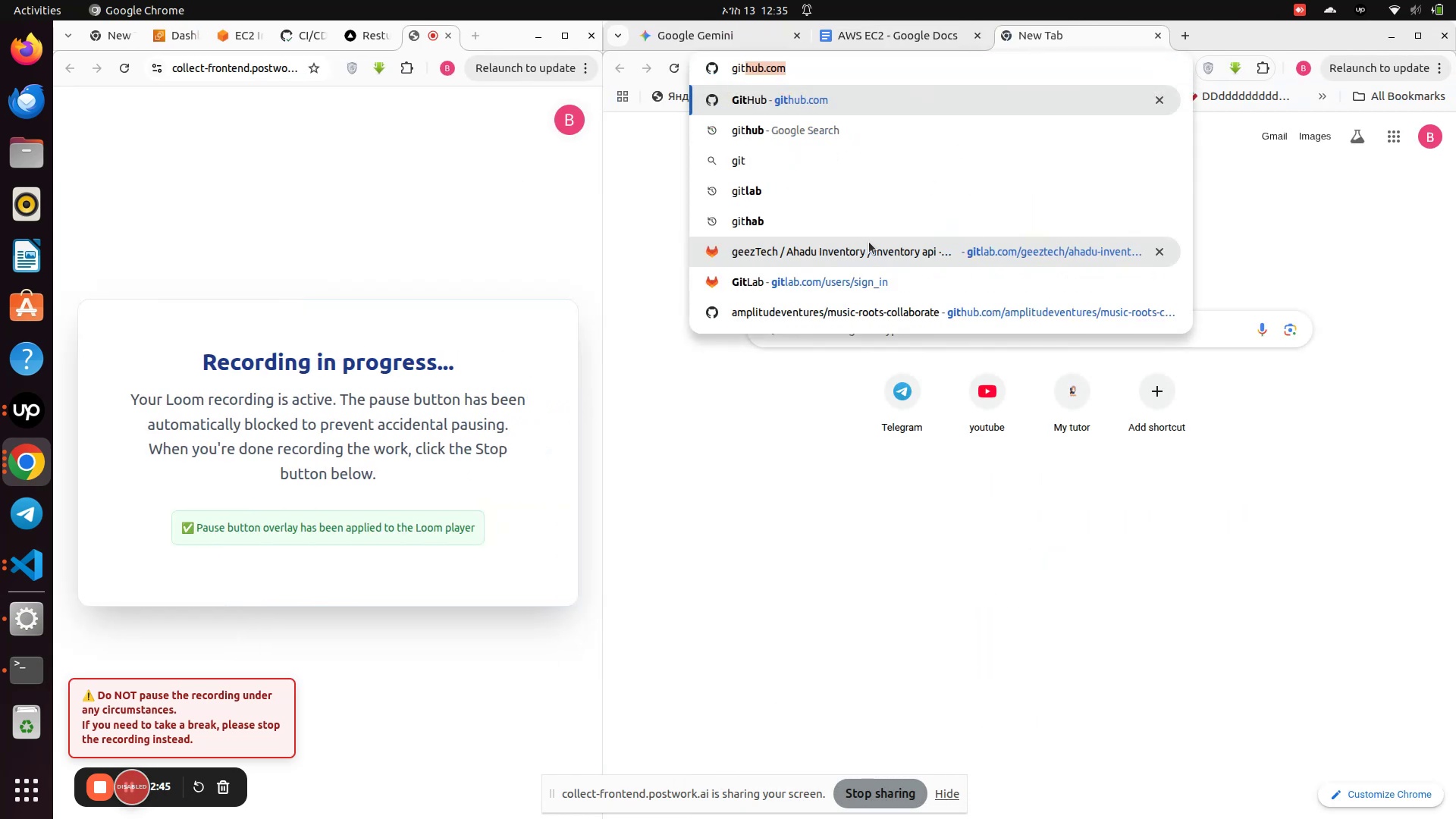 
key(Enter)
 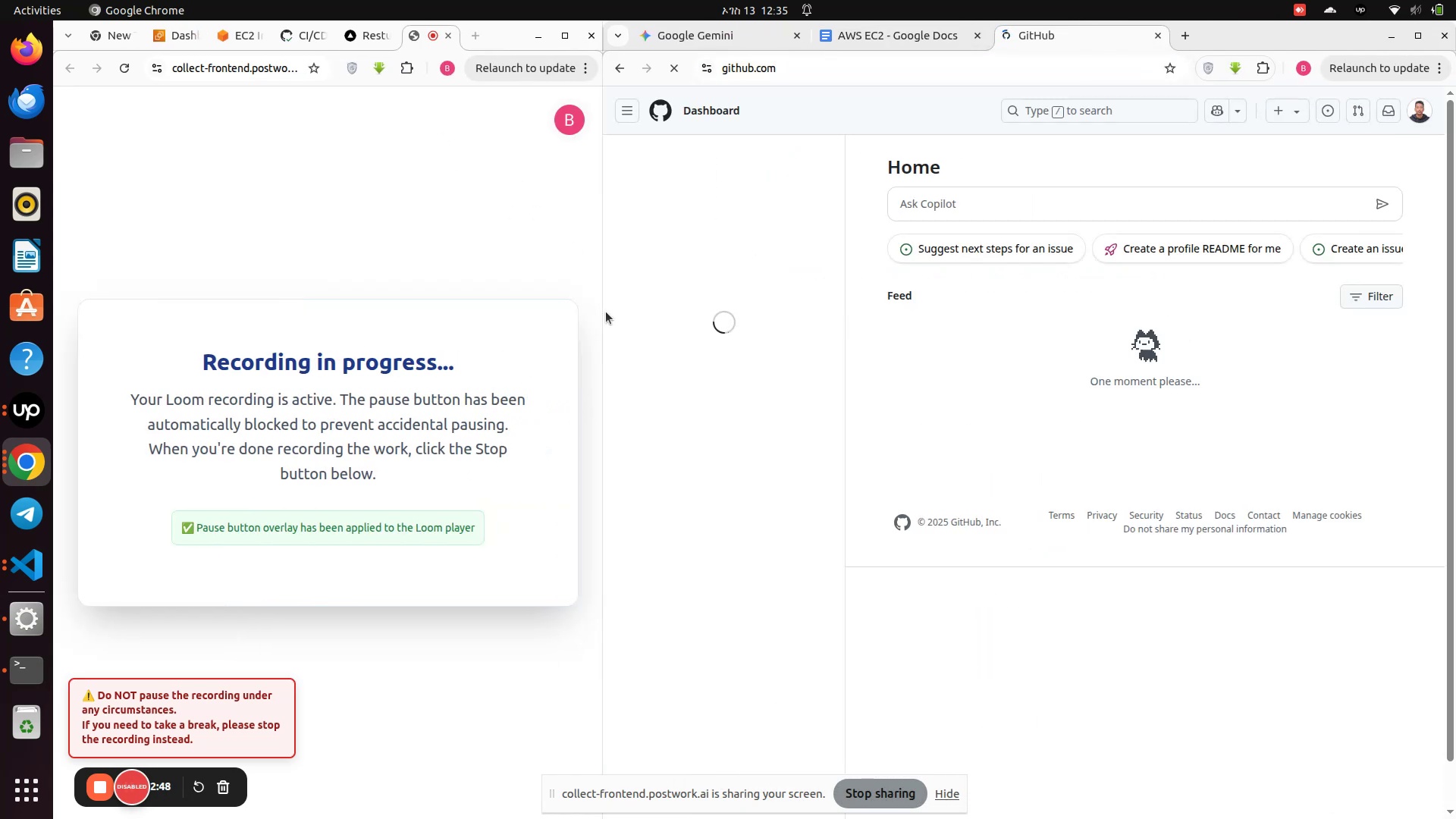 
left_click_drag(start_coordinate=[600, 313], to_coordinate=[792, 322])
 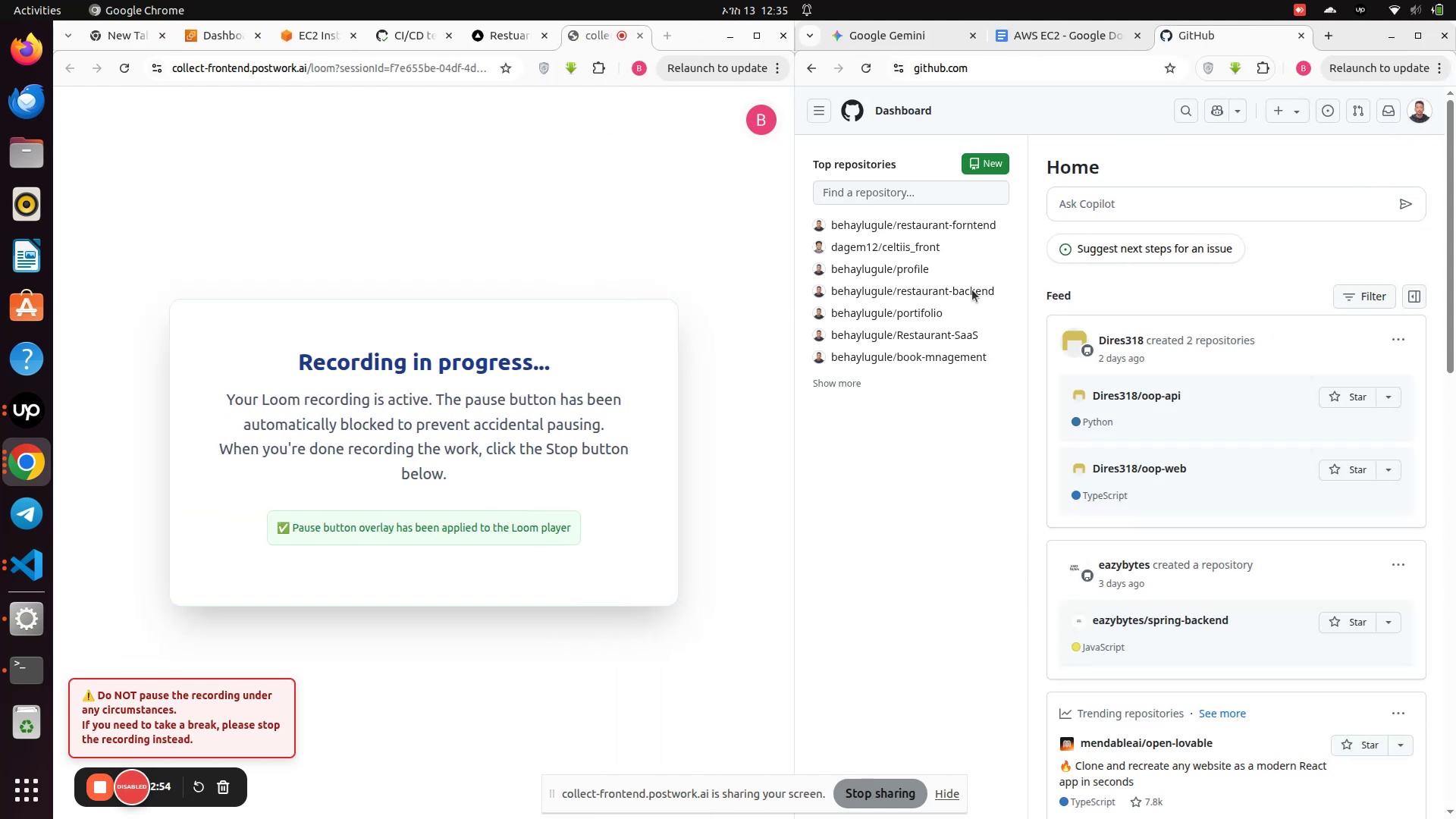 
wait(8.86)
 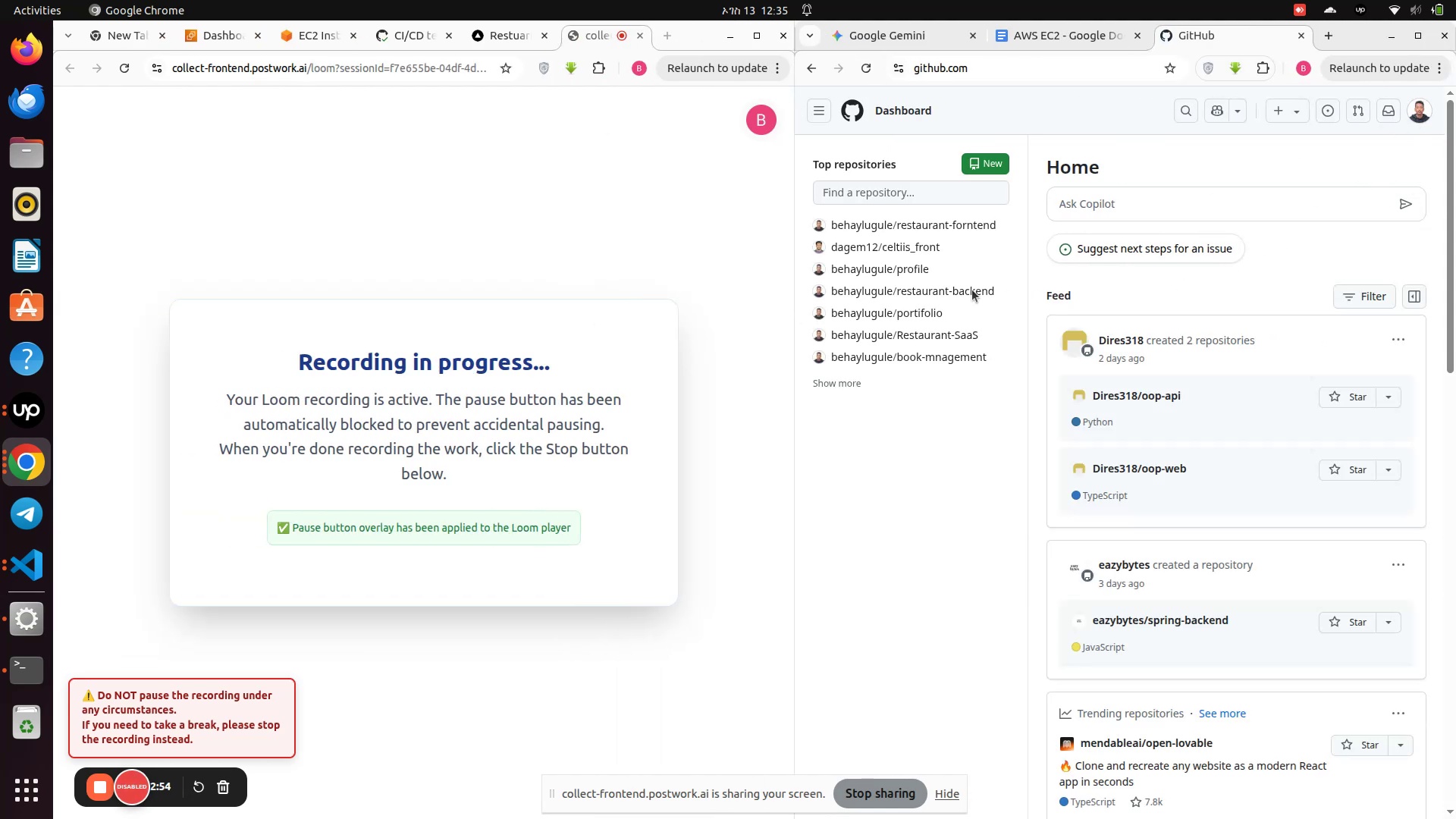 
left_click([838, 385])
 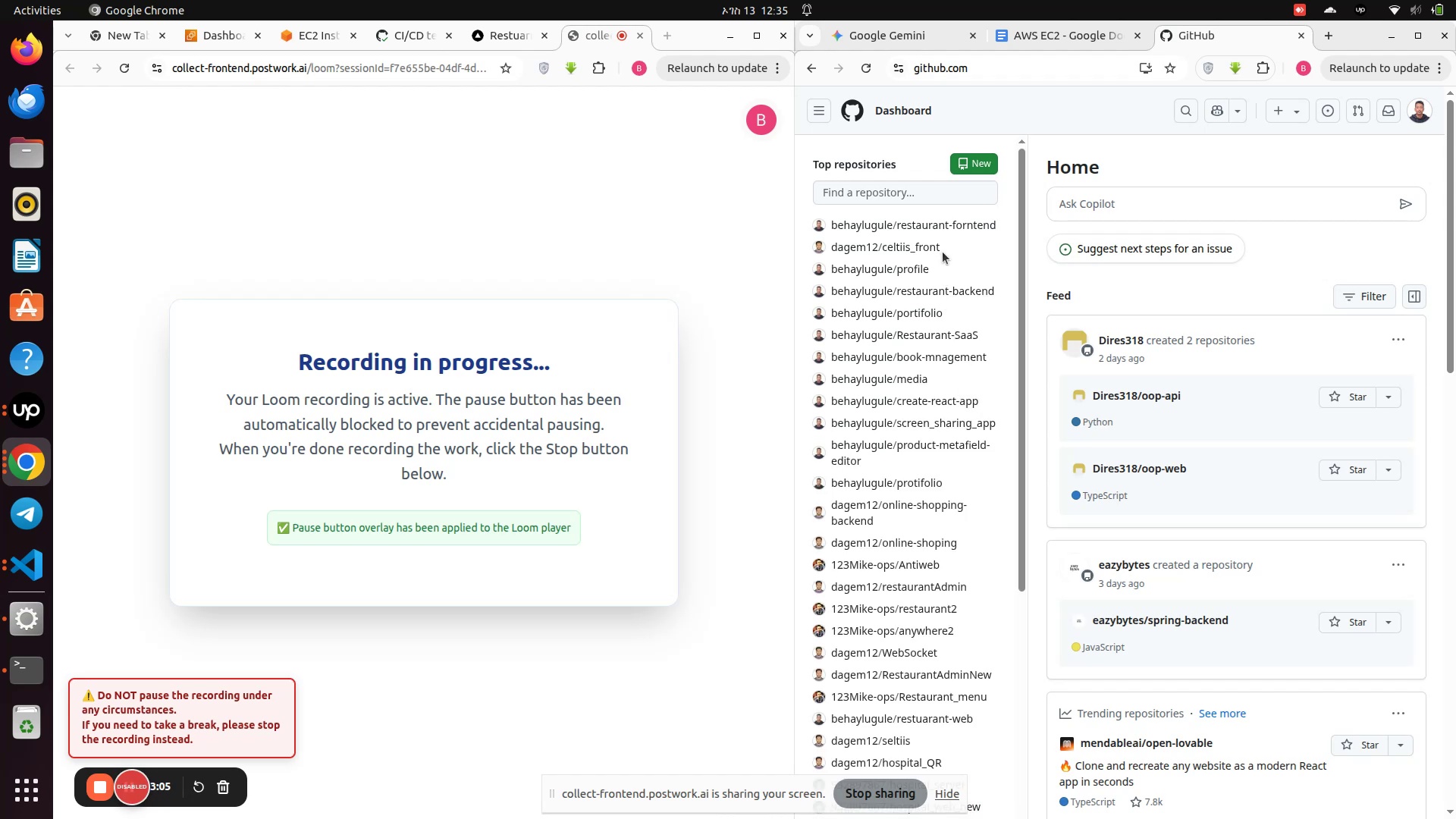 
wait(10.19)
 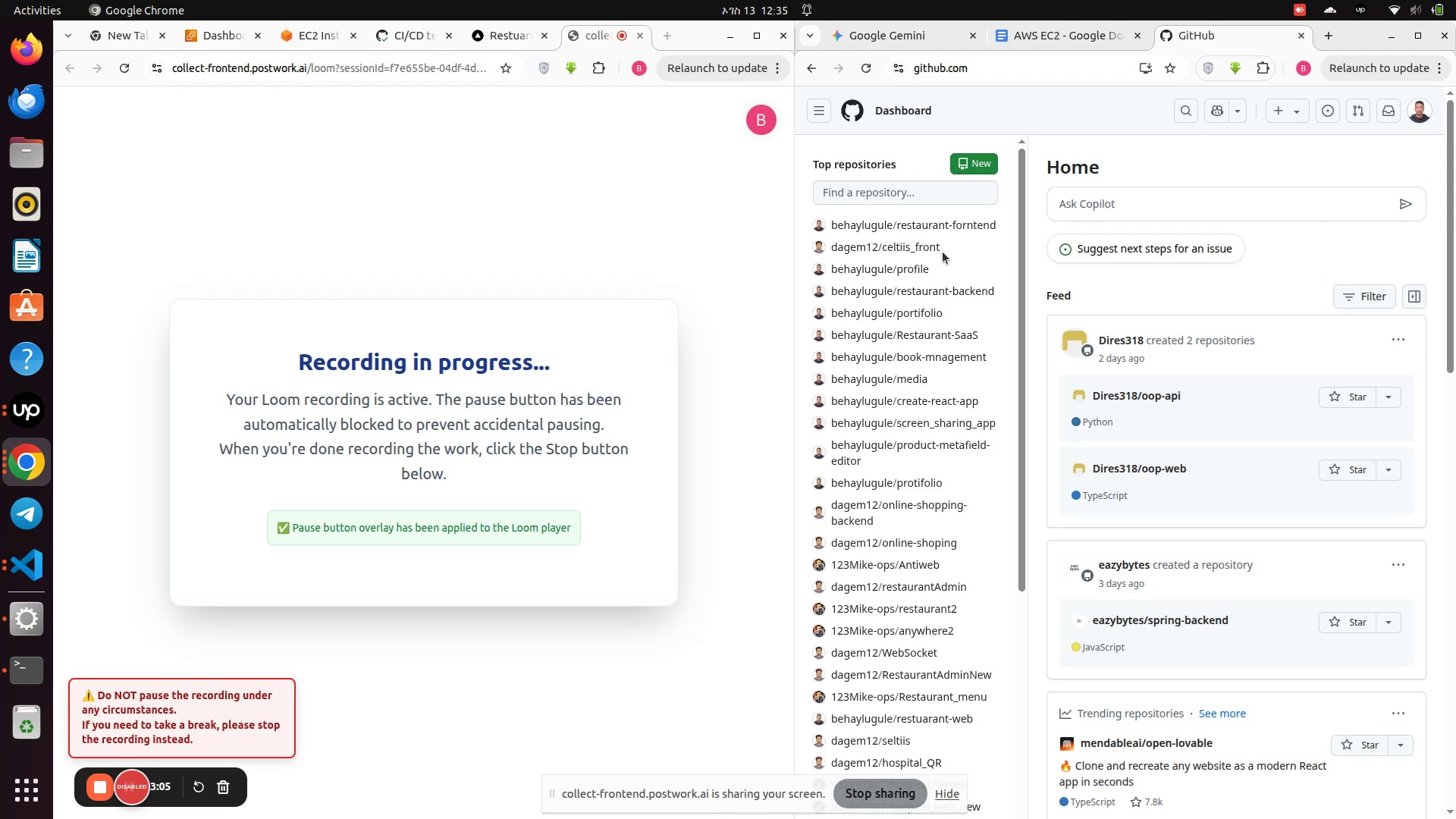 
left_click([914, 288])
 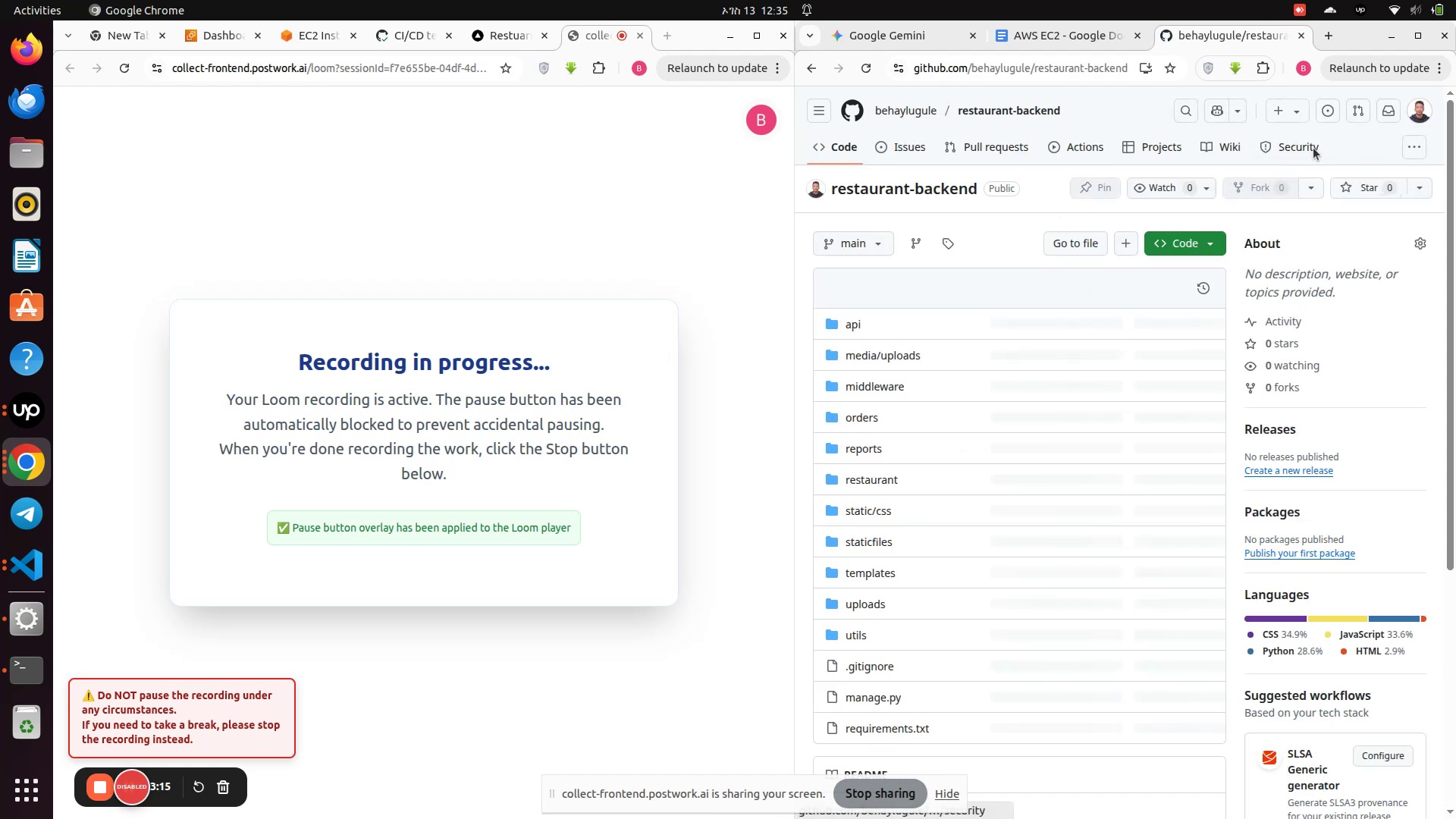 
wait(6.72)
 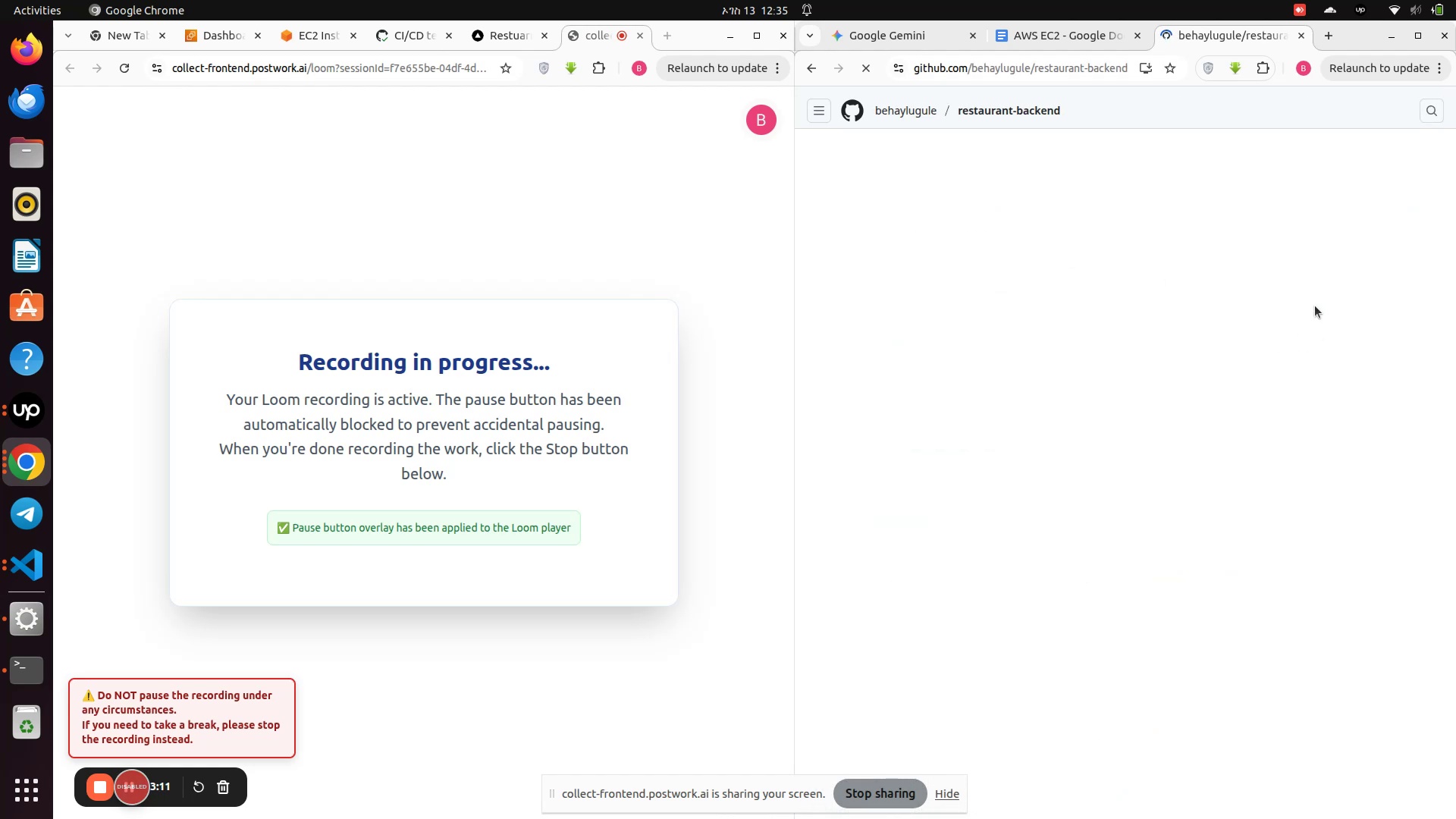 
left_click([1297, 147])
 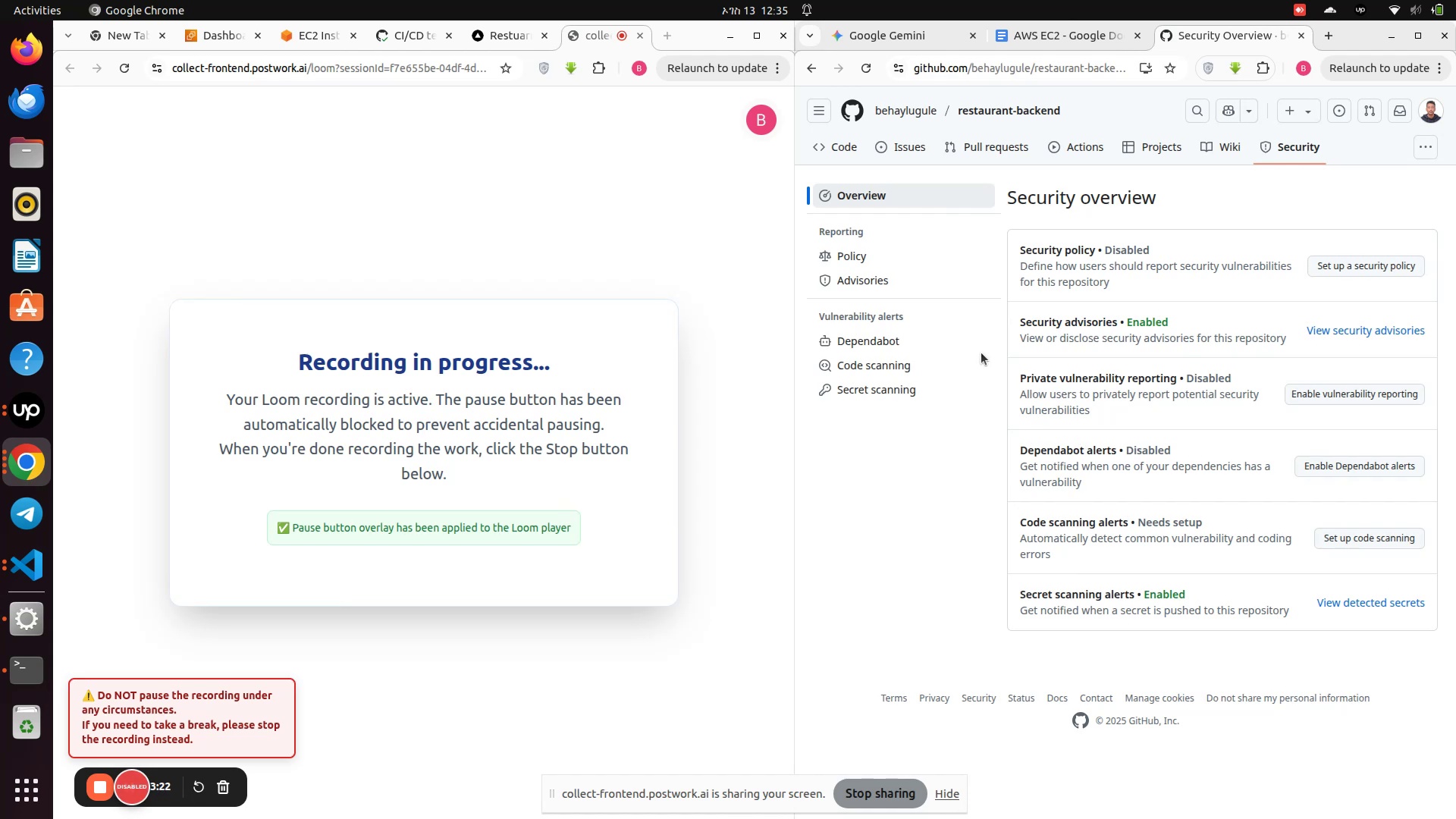 
wait(7.72)
 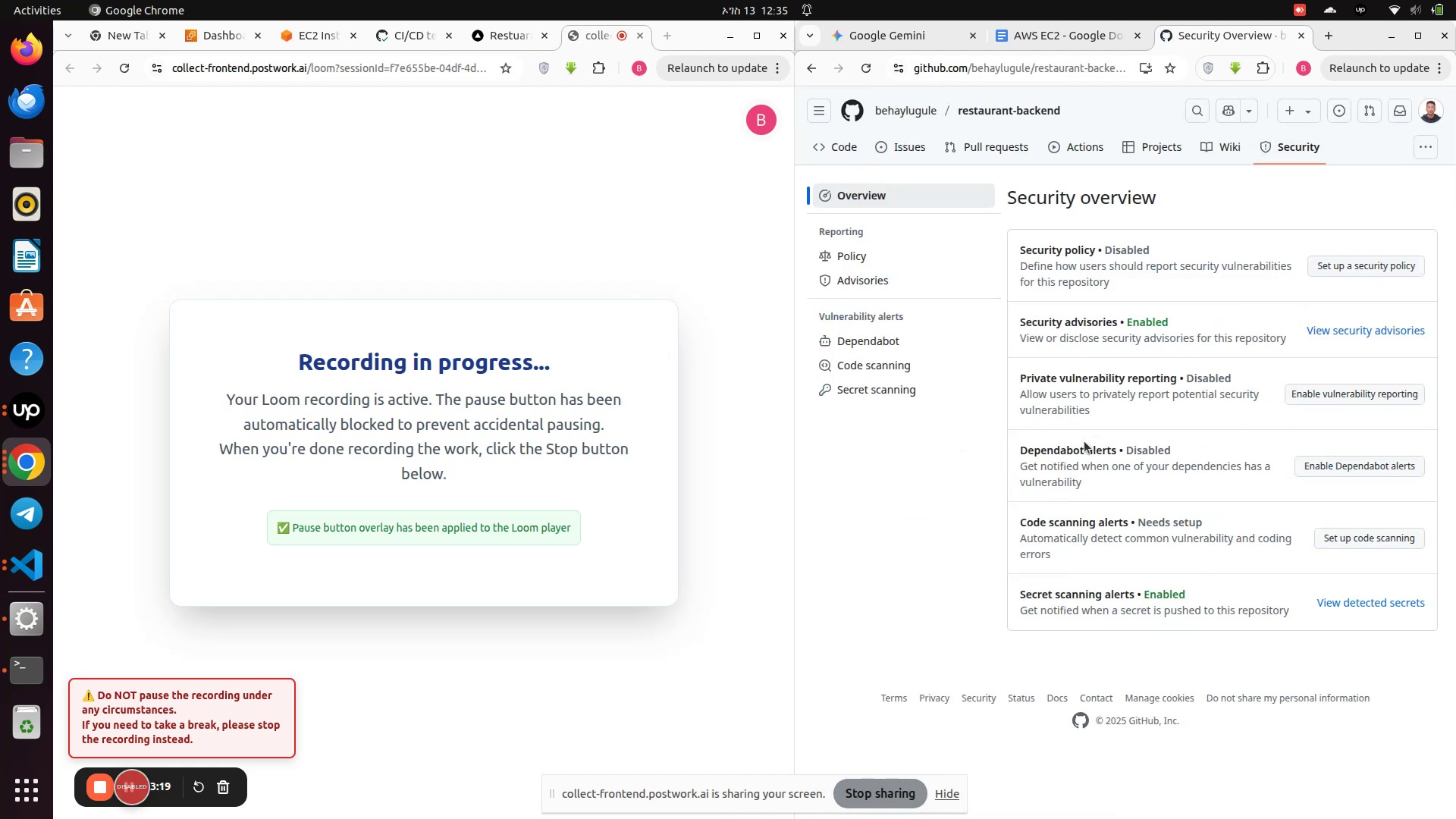 
left_click([405, 34])
 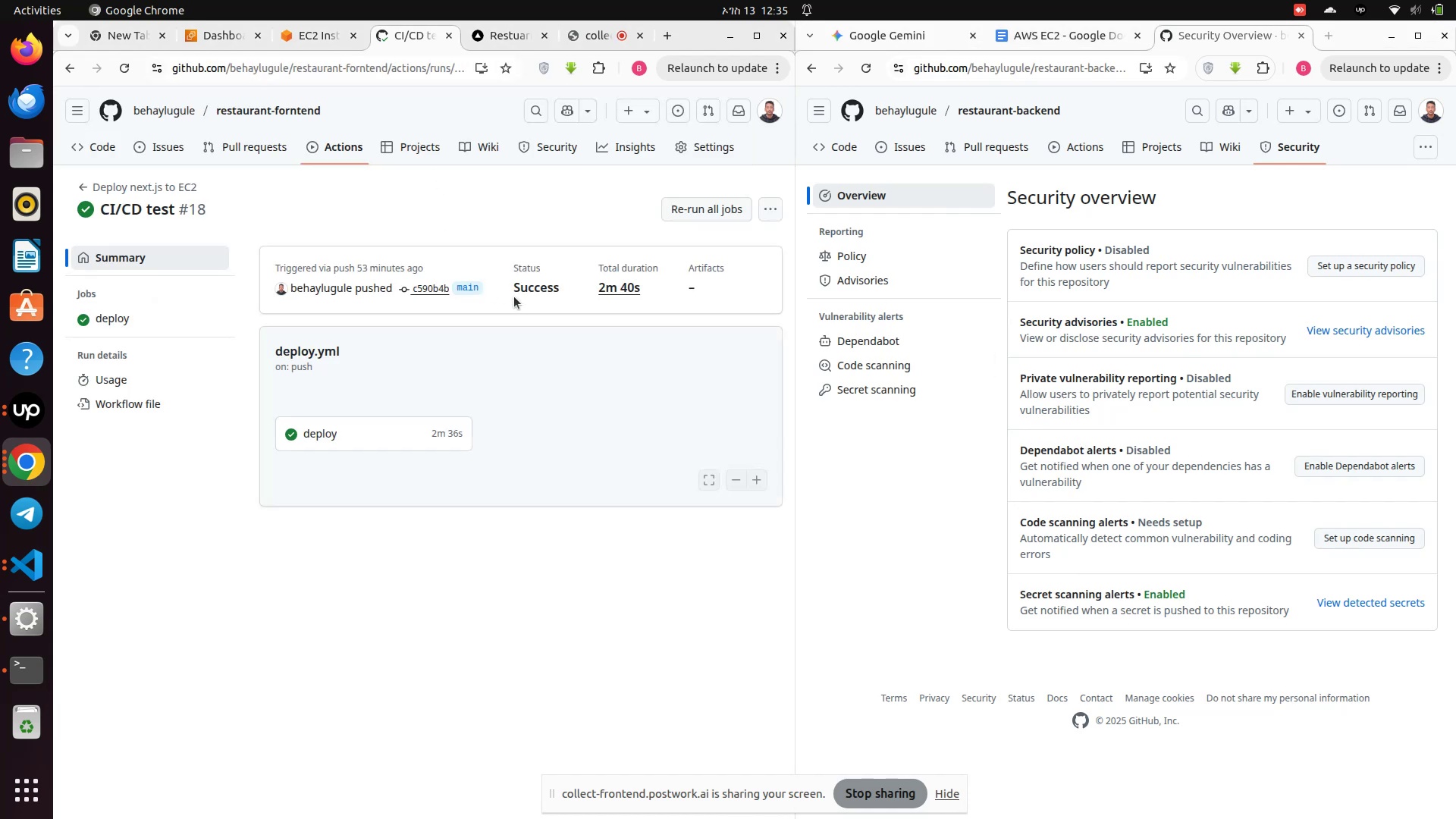 
scroll: coordinate [515, 297], scroll_direction: up, amount: 5.0
 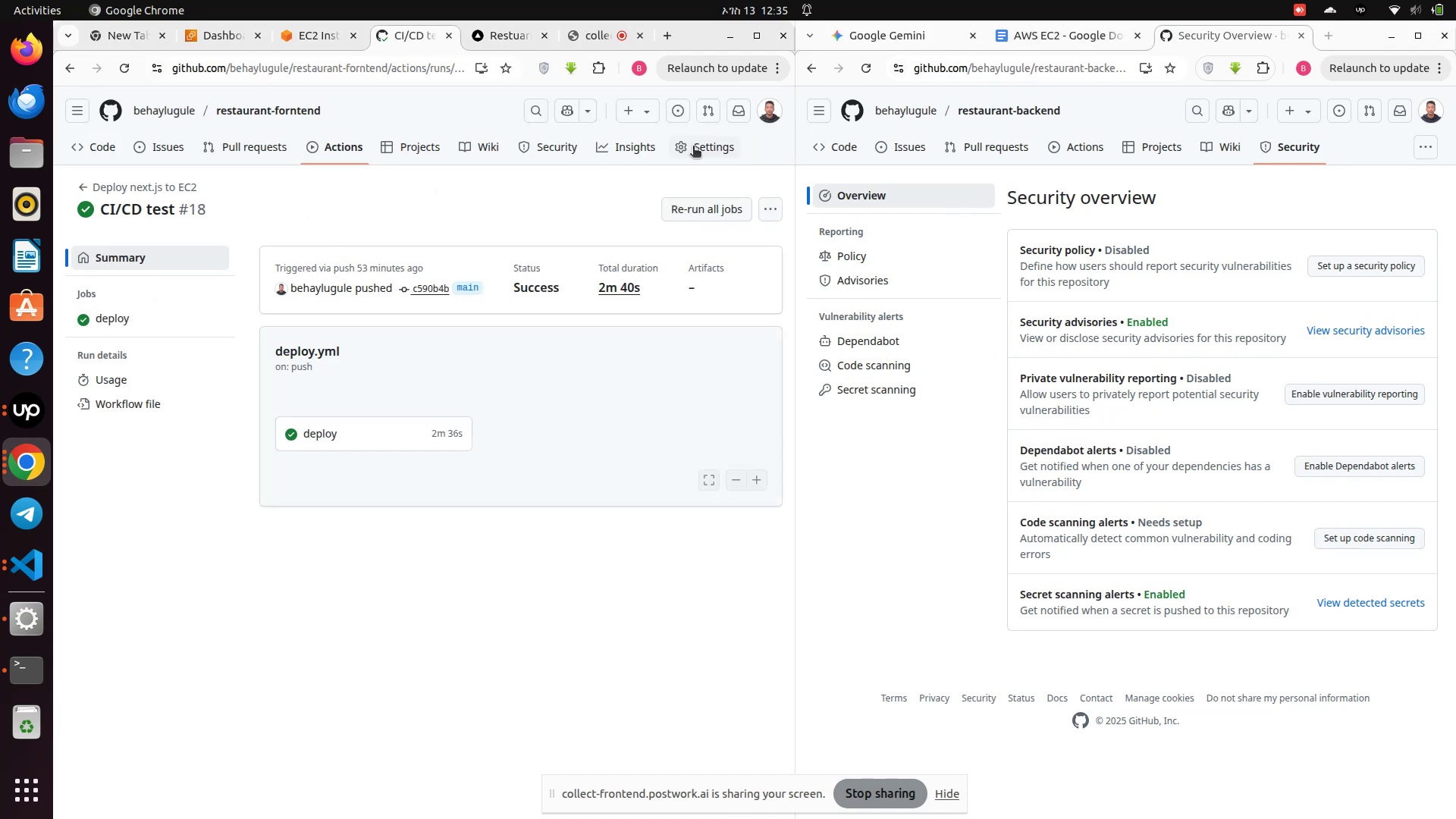 
left_click([706, 144])
 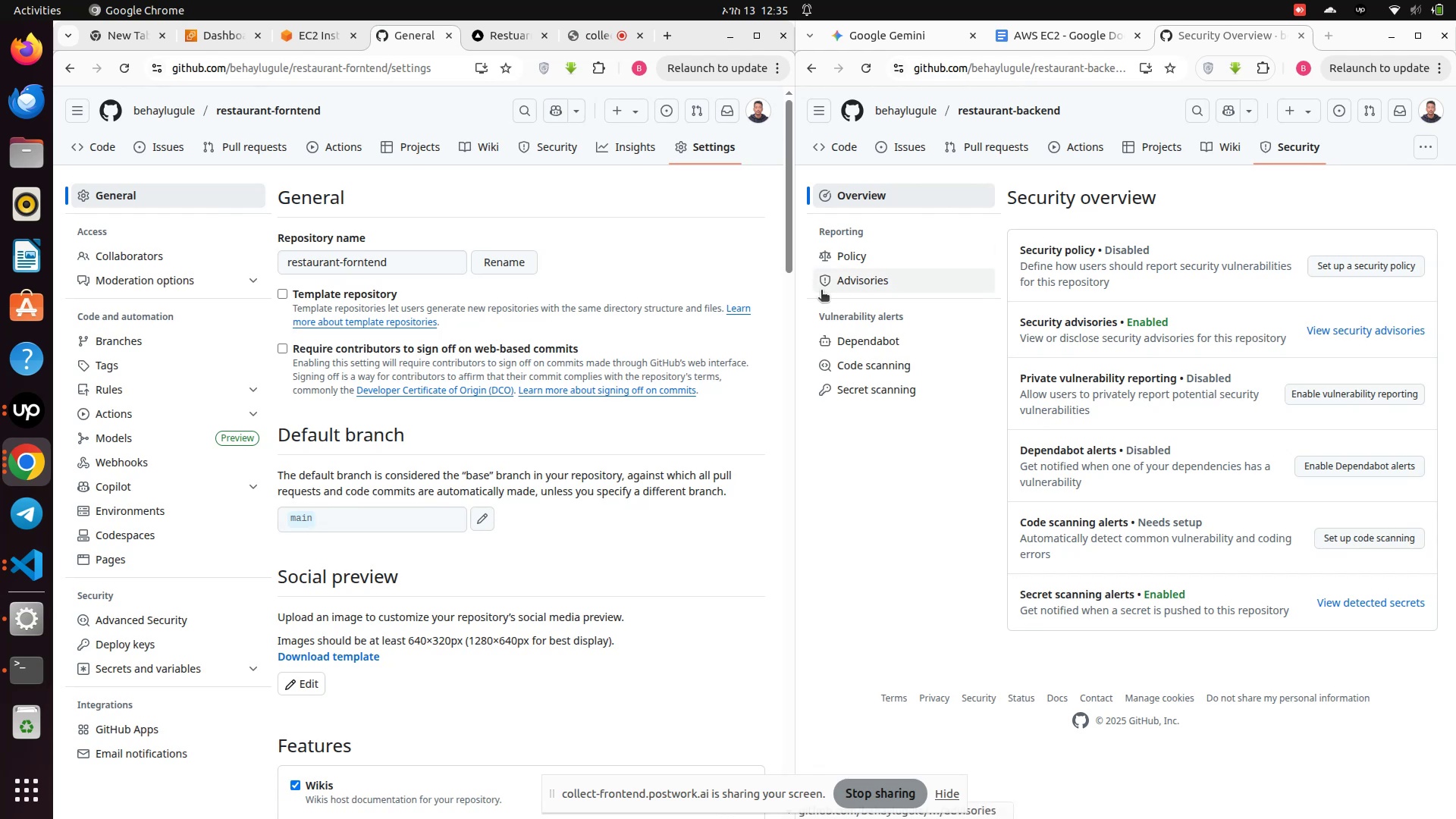 
left_click_drag(start_coordinate=[796, 312], to_coordinate=[701, 328])
 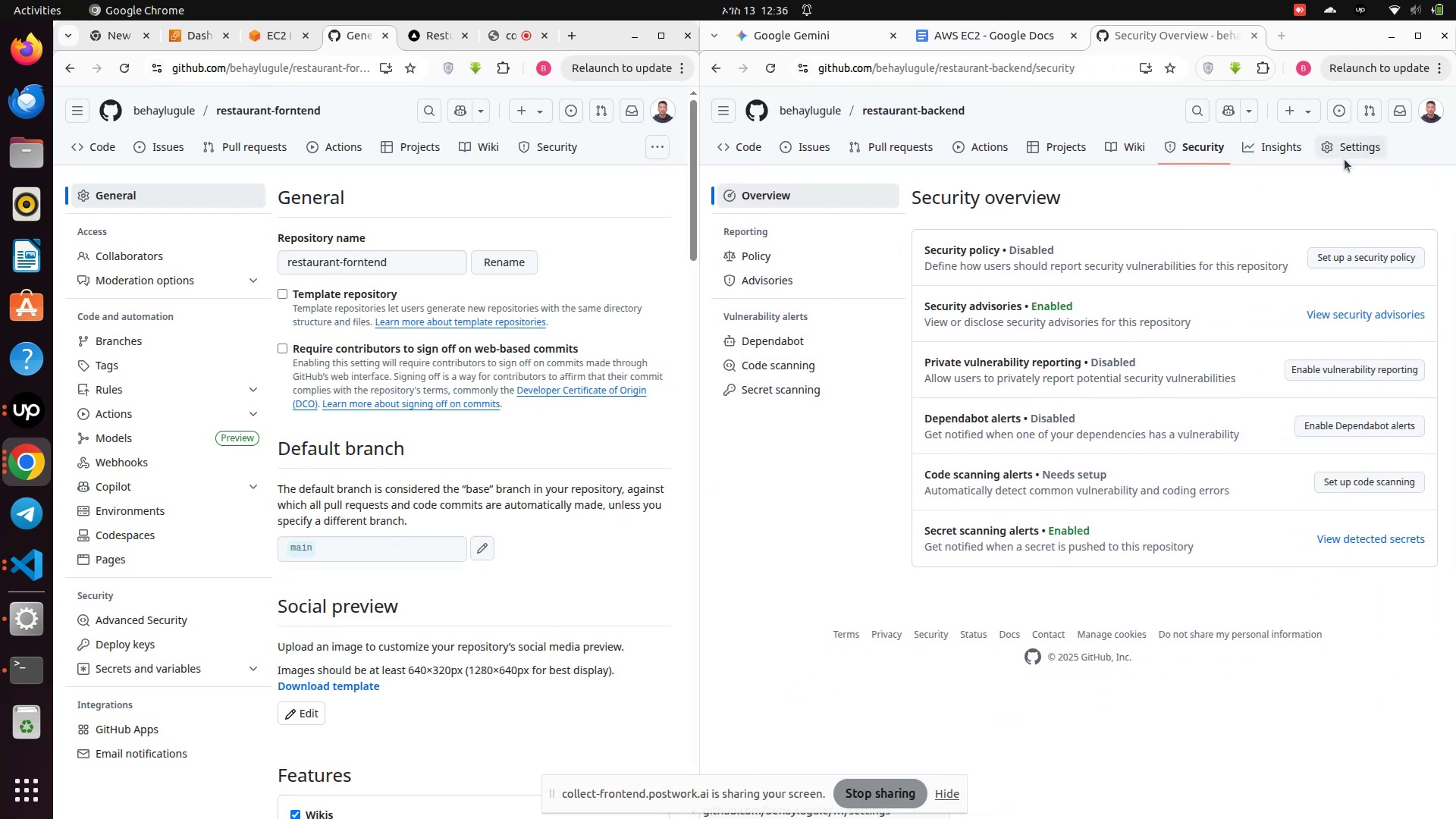 
left_click([1345, 159])
 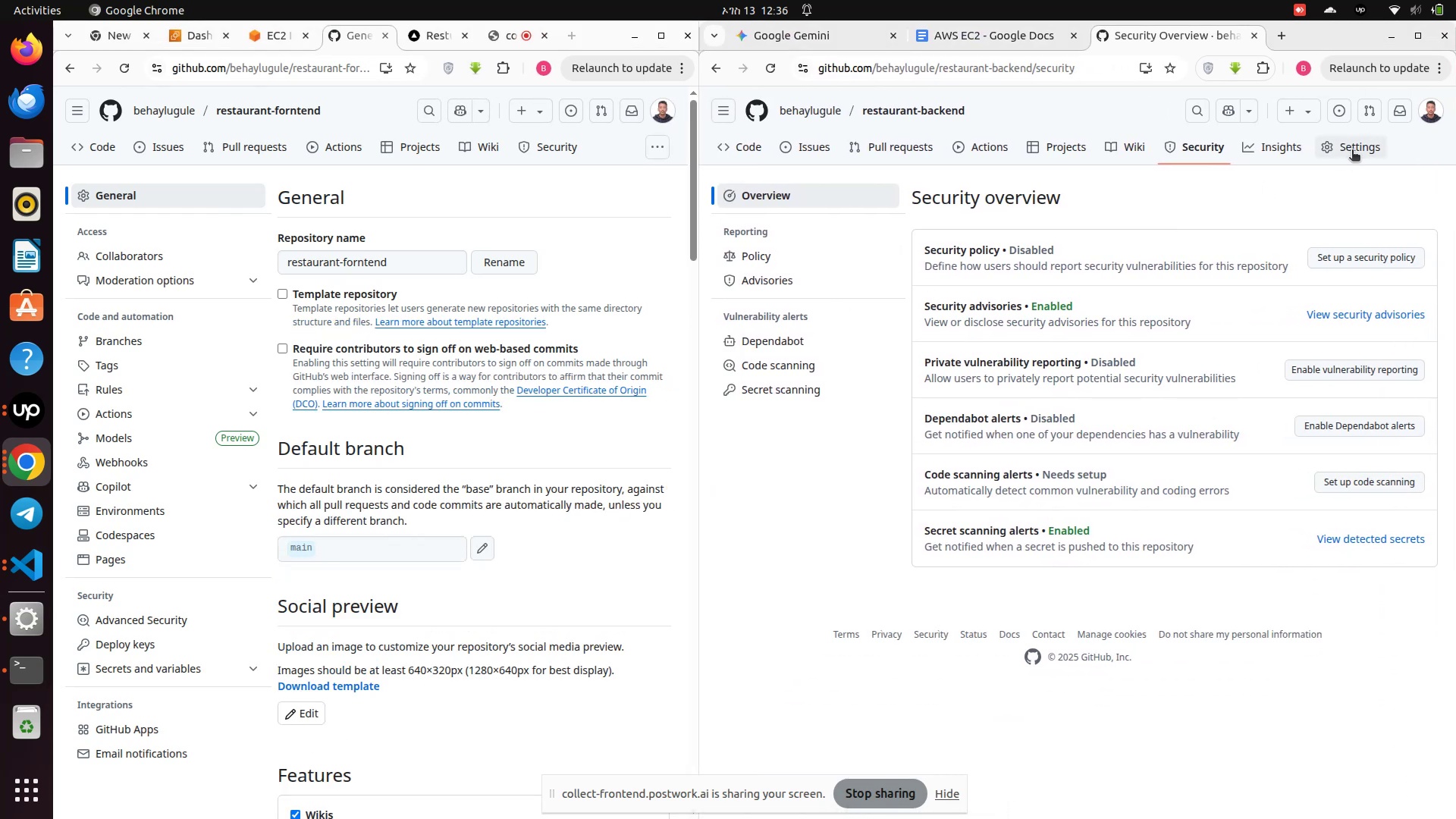 
left_click([1352, 151])
 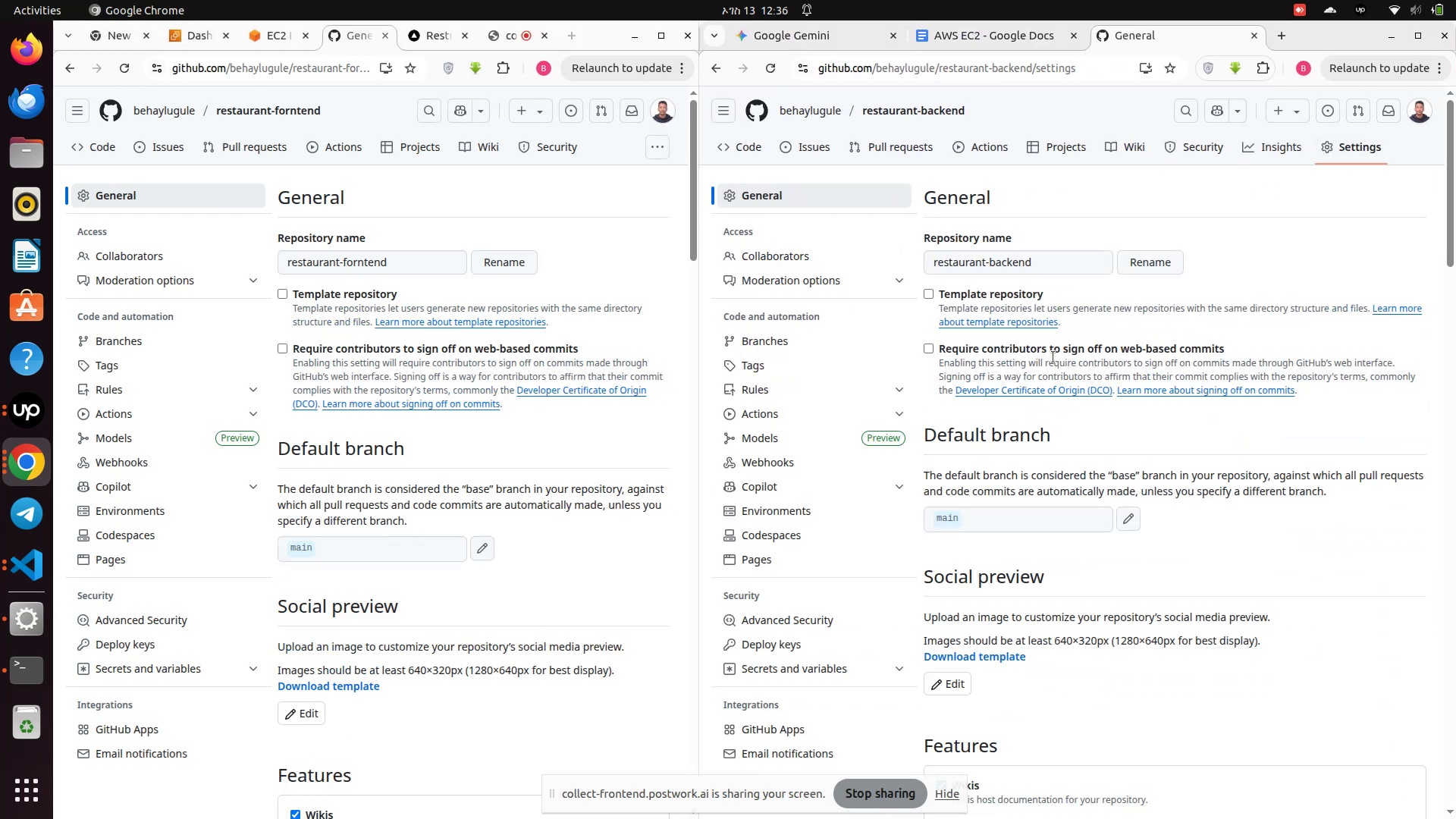 
scroll: coordinate [1017, 554], scroll_direction: down, amount: 6.0
 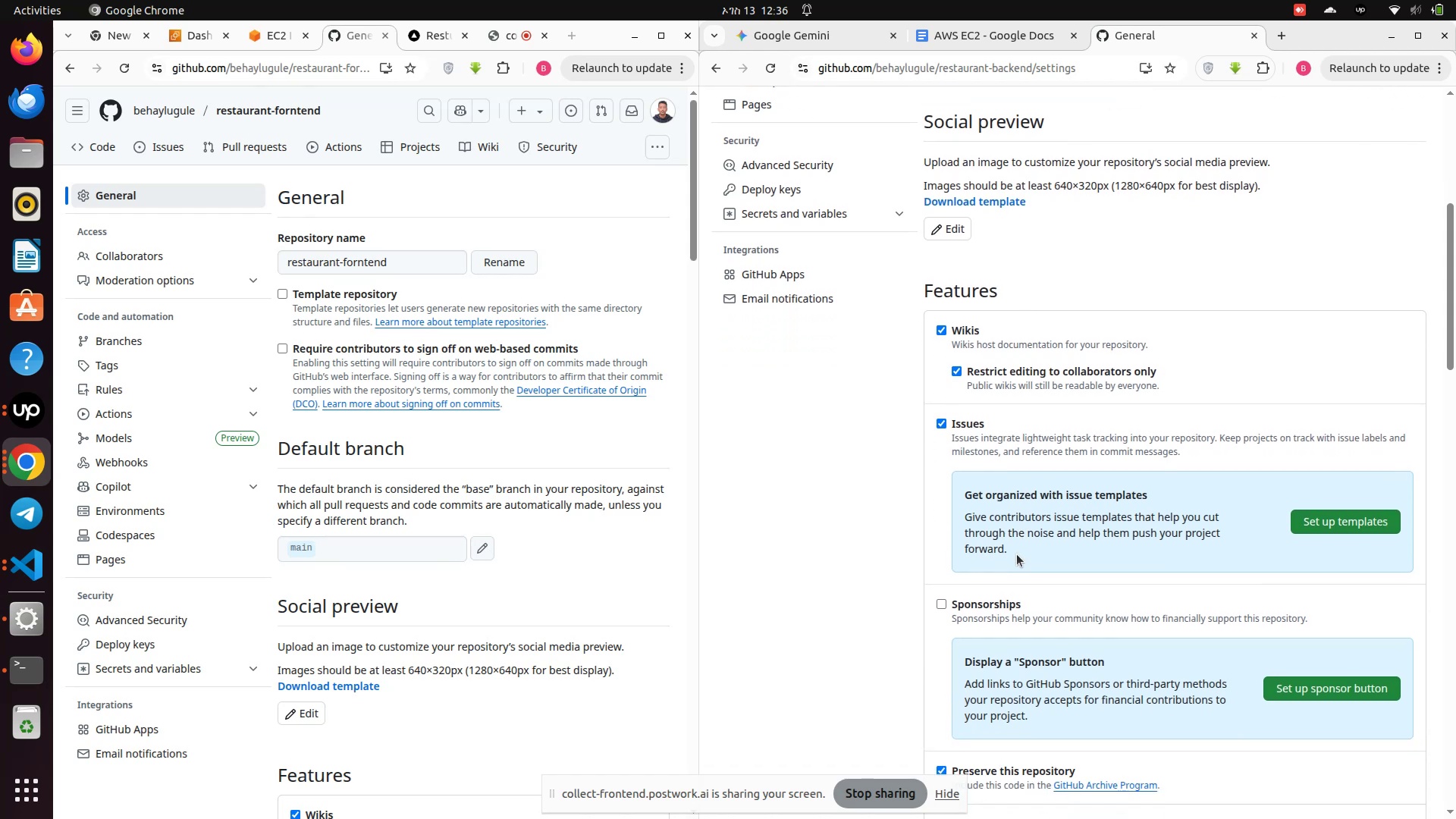 
scroll: coordinate [1017, 554], scroll_direction: up, amount: 1.0
 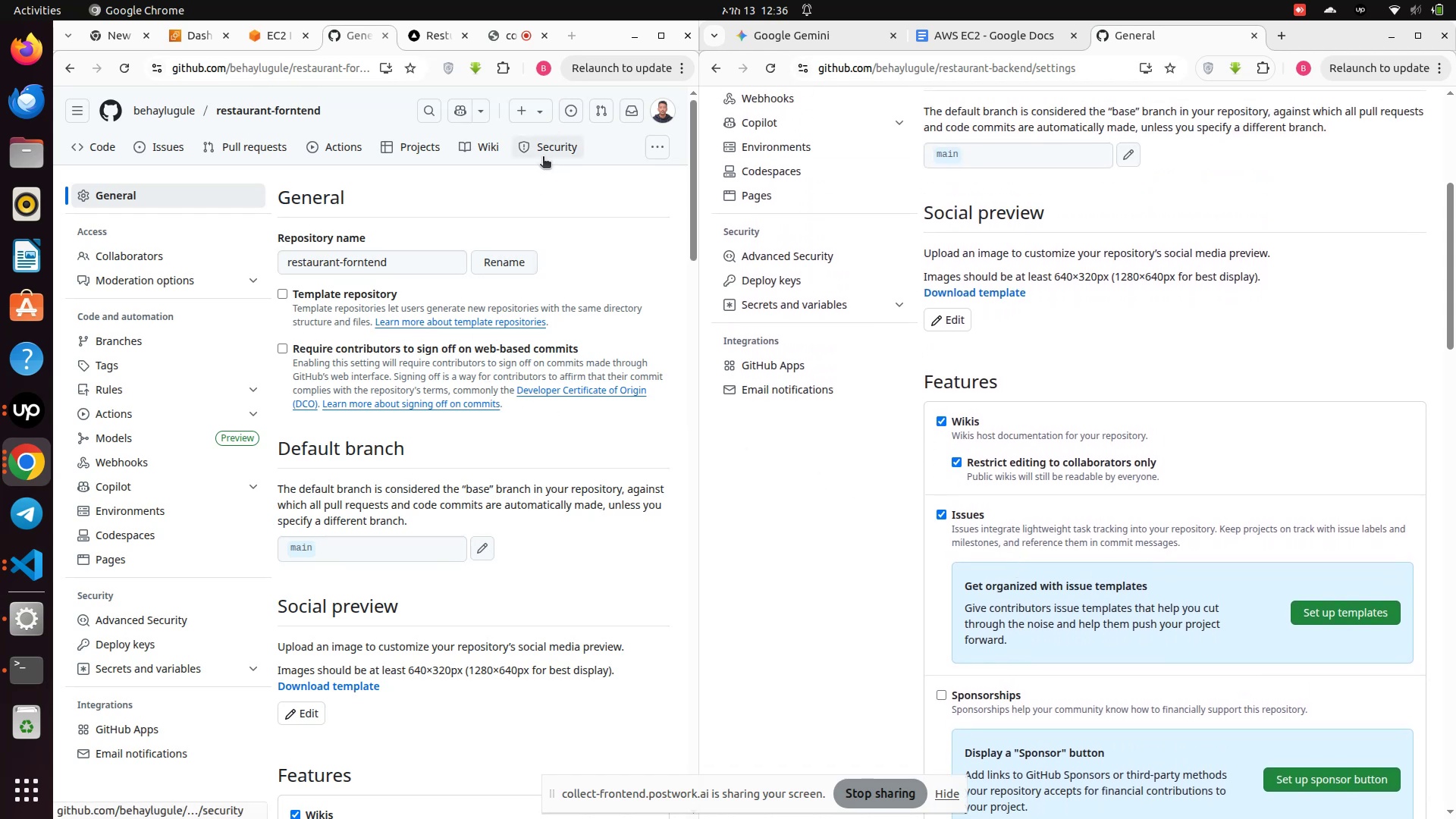 
wait(6.65)
 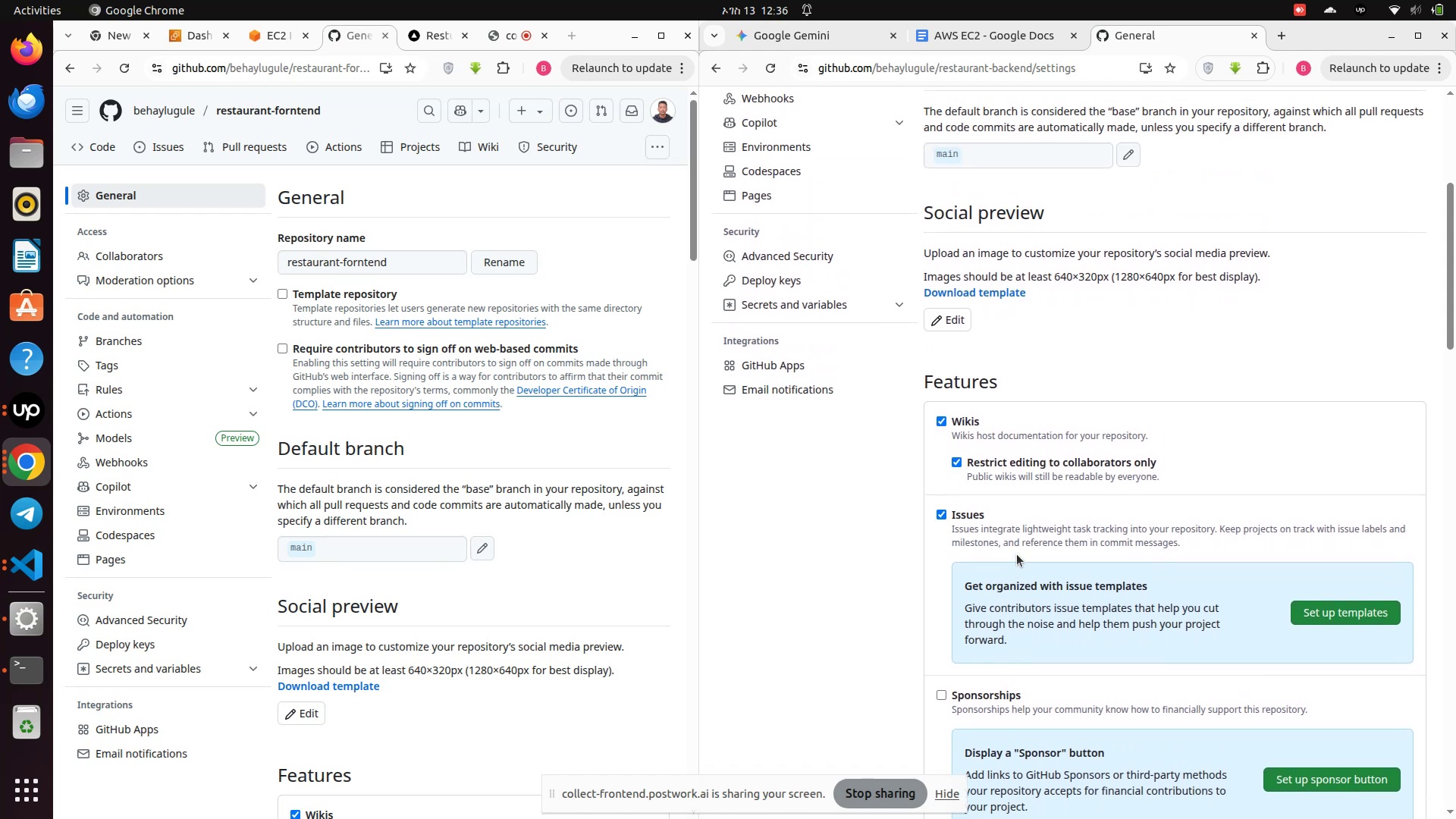 
left_click([652, 149])
 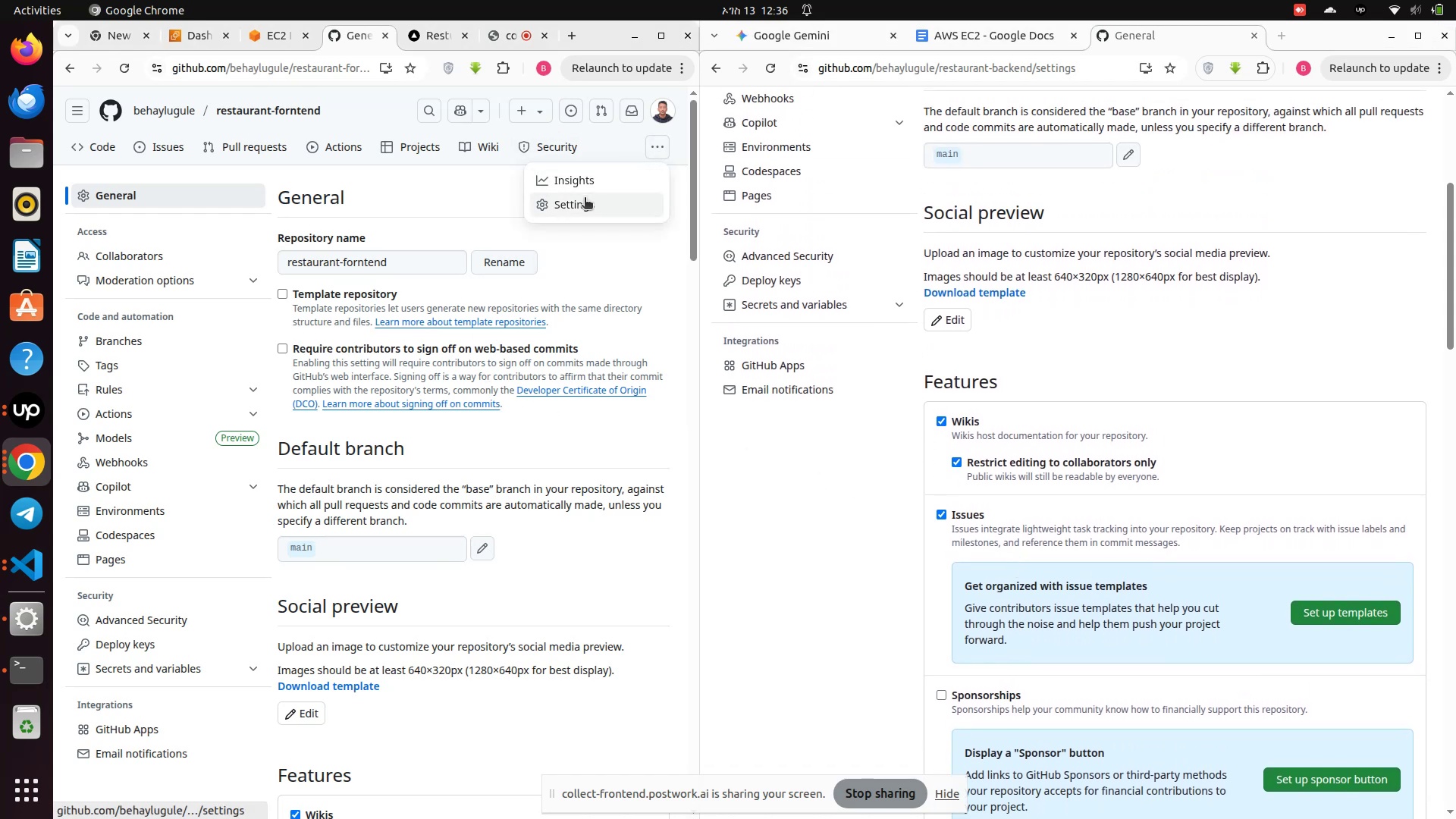 
left_click([581, 202])
 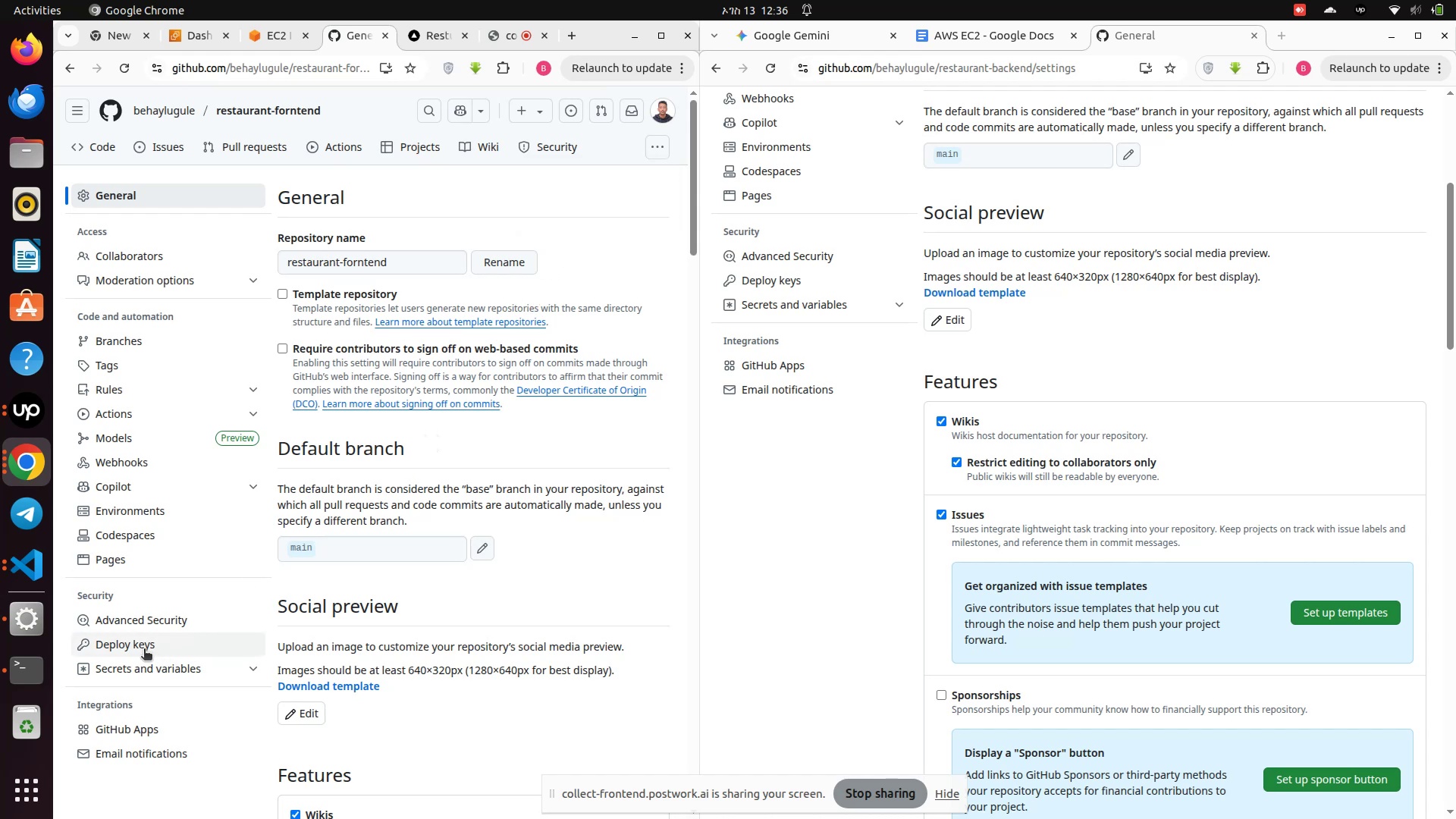 
wait(5.39)
 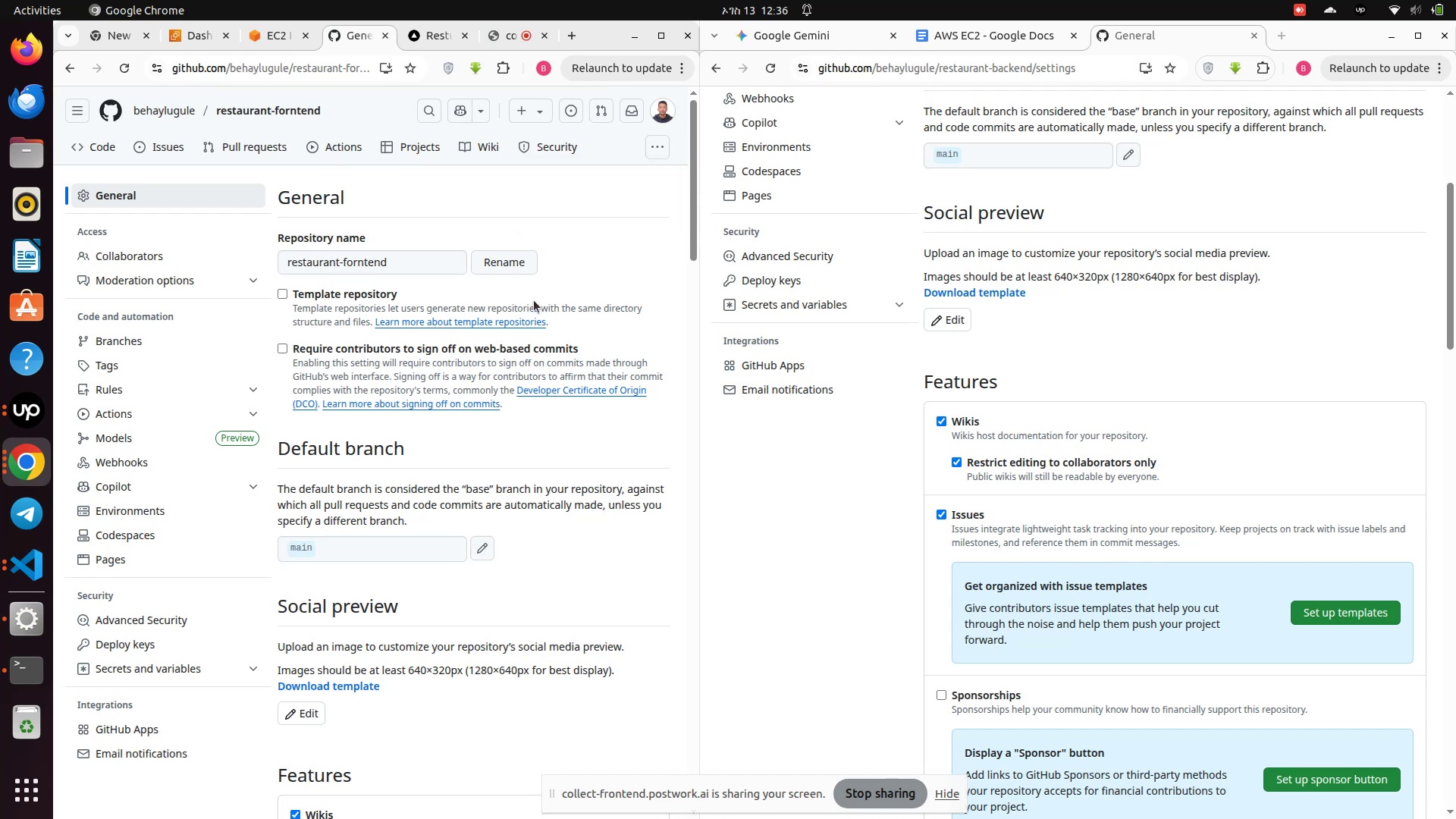 
left_click([136, 647])
 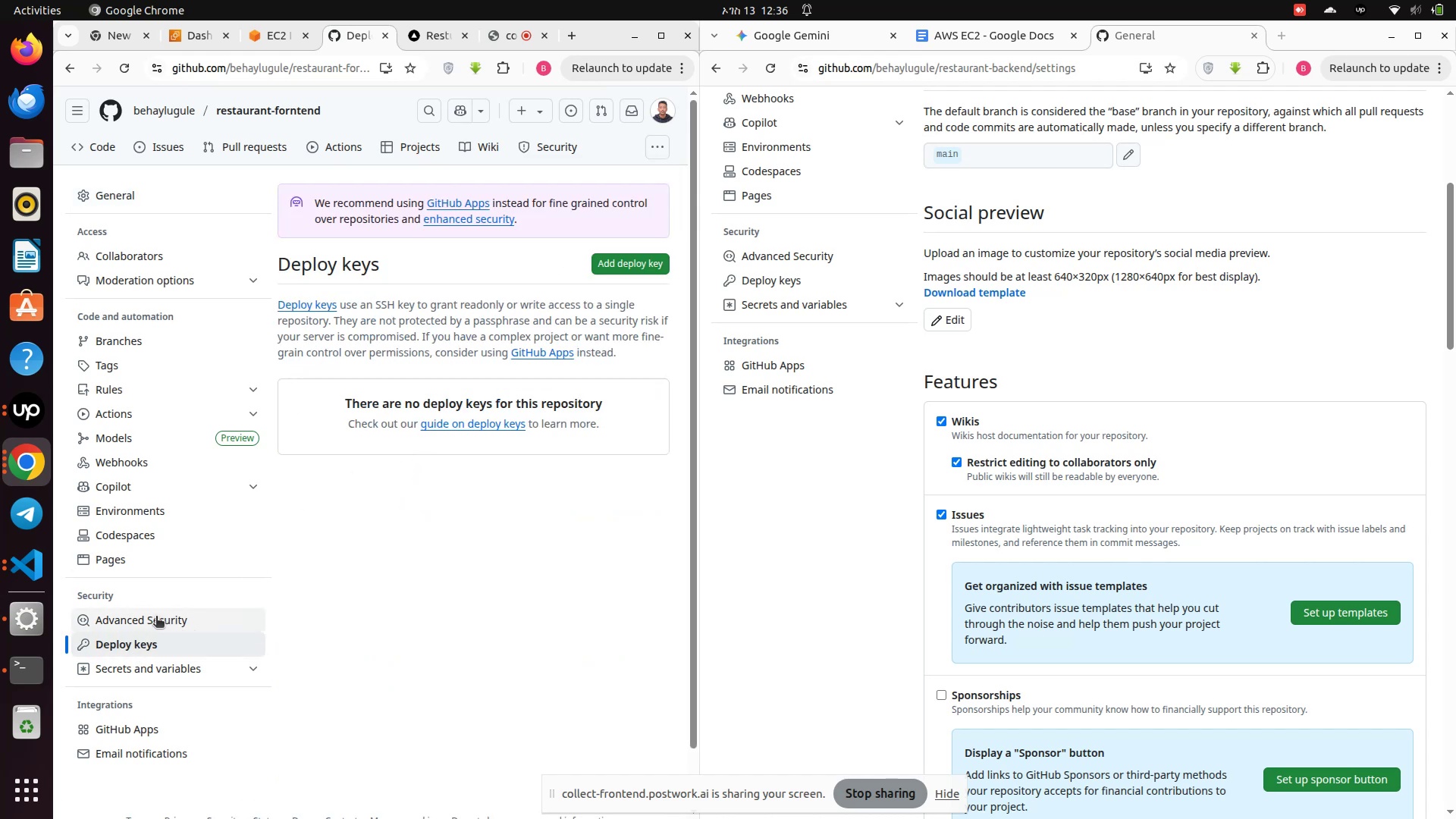 
wait(5.51)
 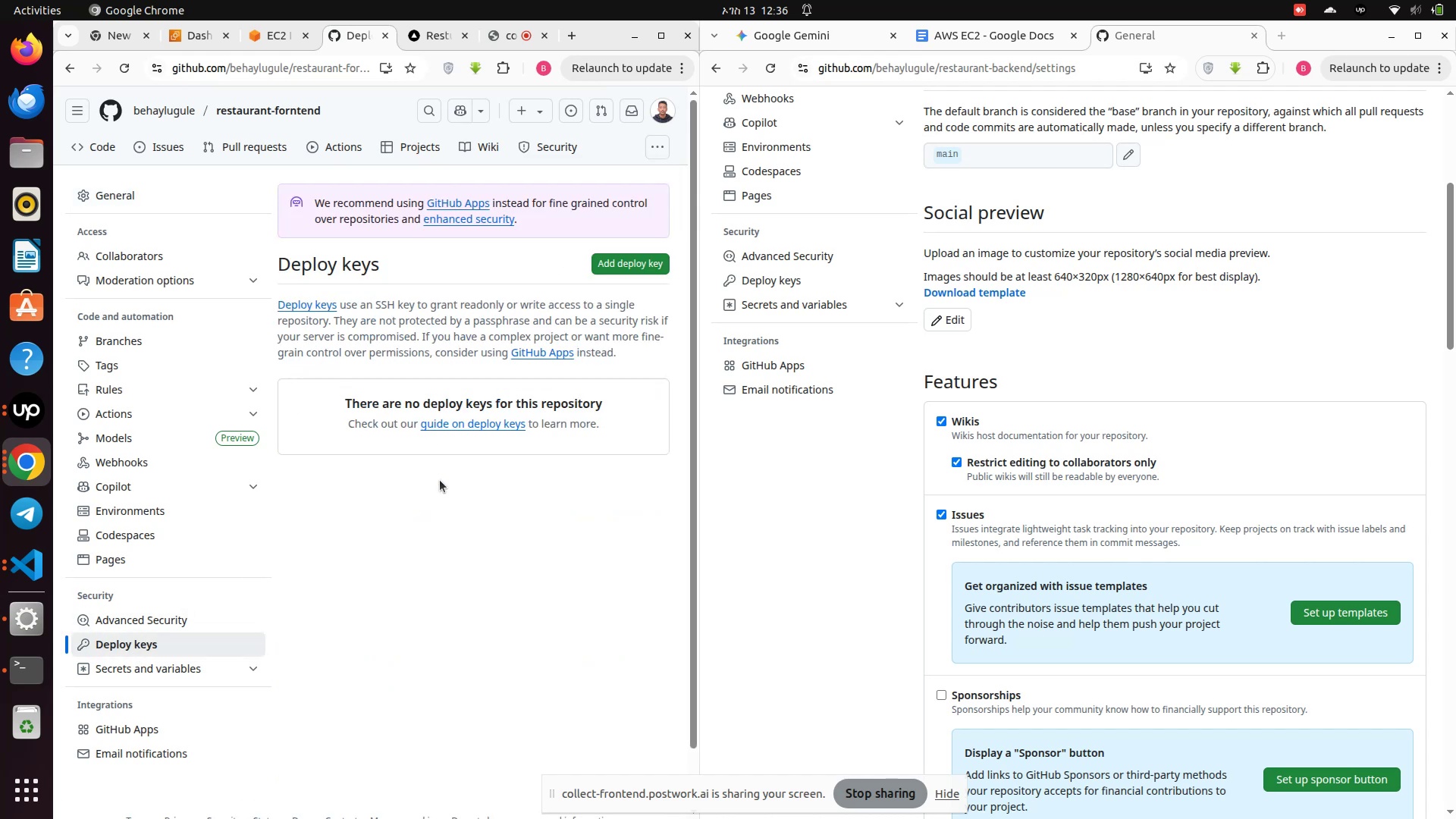 
left_click([121, 675])
 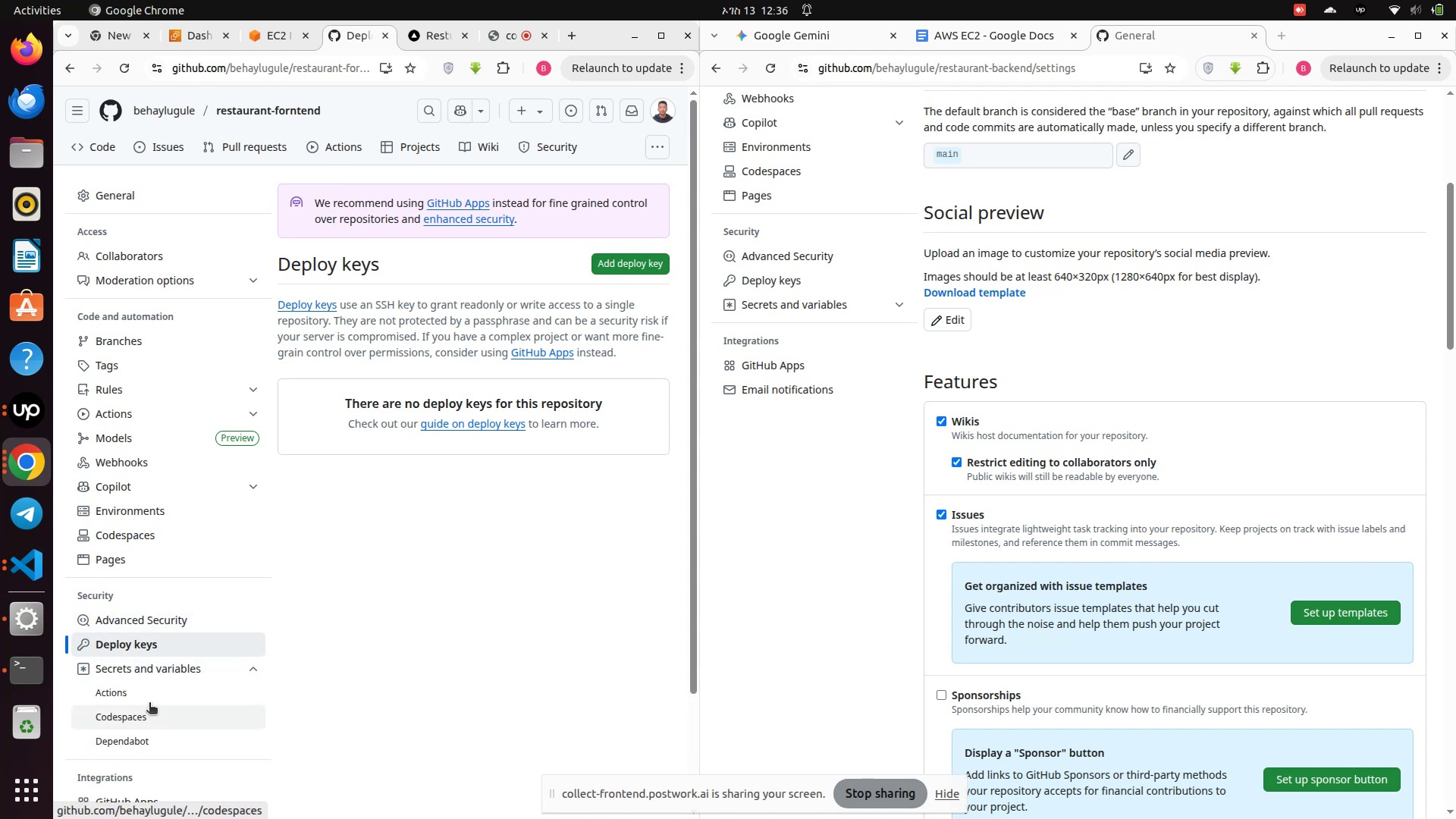 
scroll: coordinate [144, 695], scroll_direction: down, amount: 1.0
 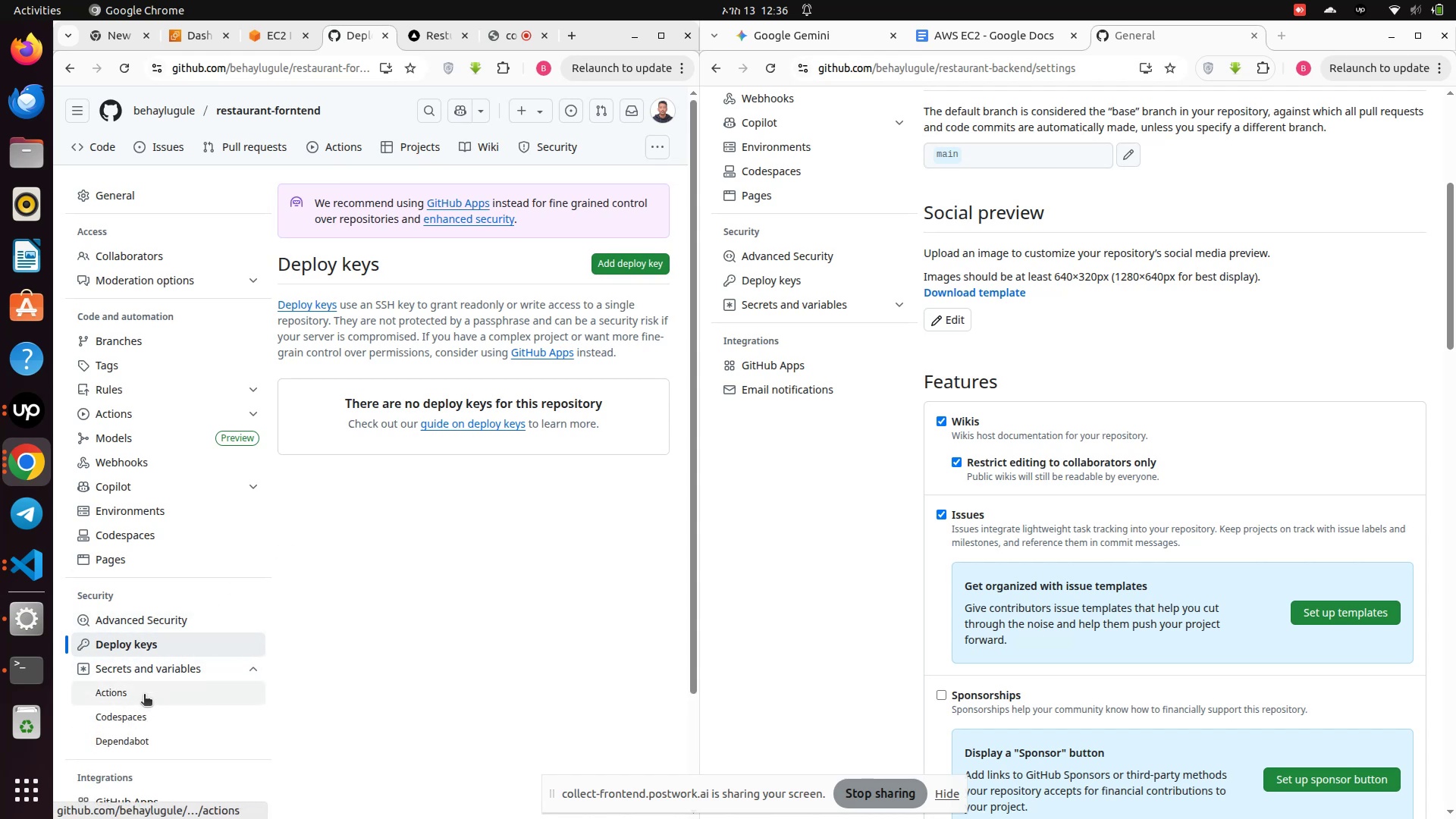 
left_click([144, 695])
 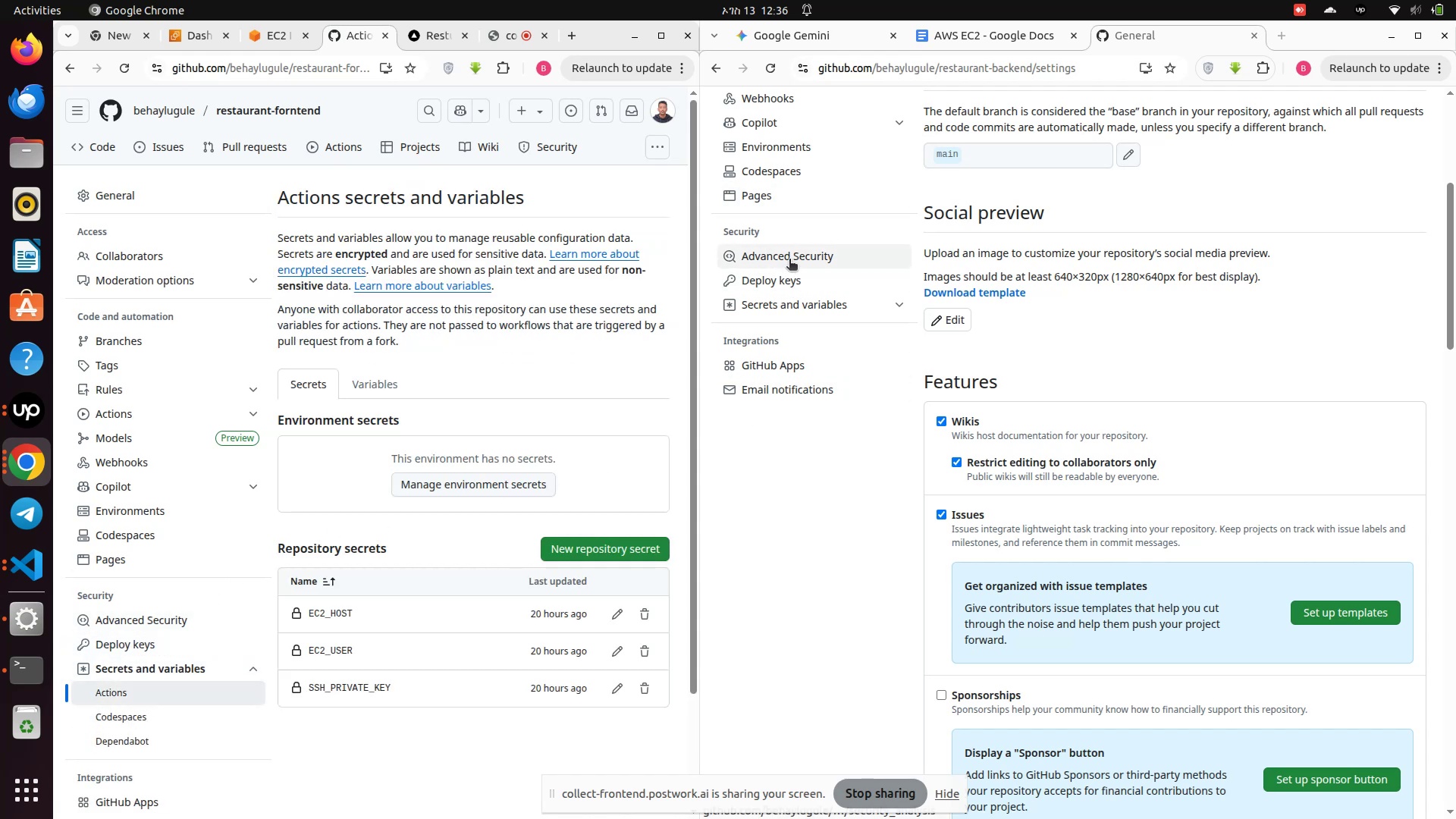 
wait(6.42)
 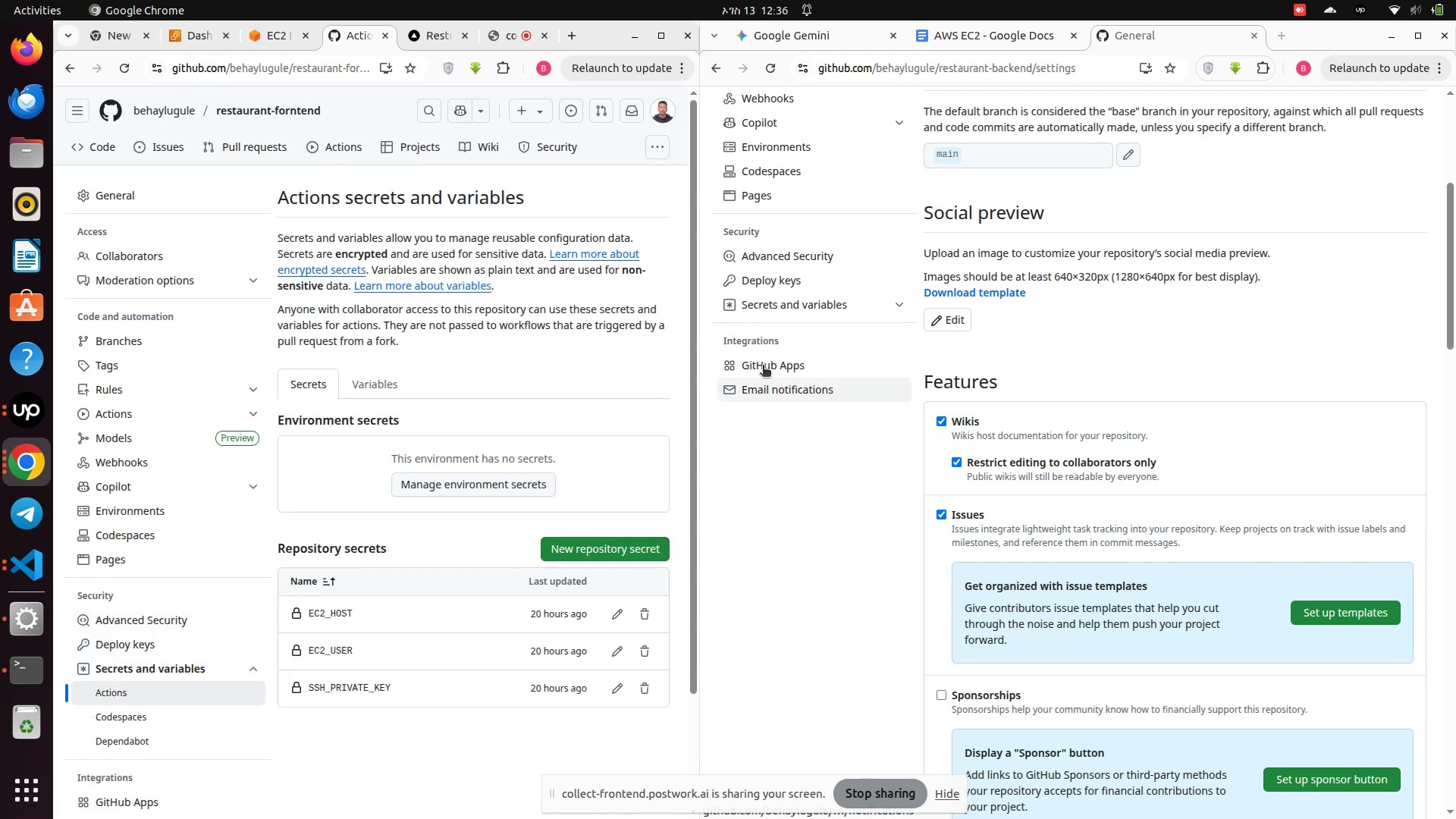 
left_click([781, 300])
 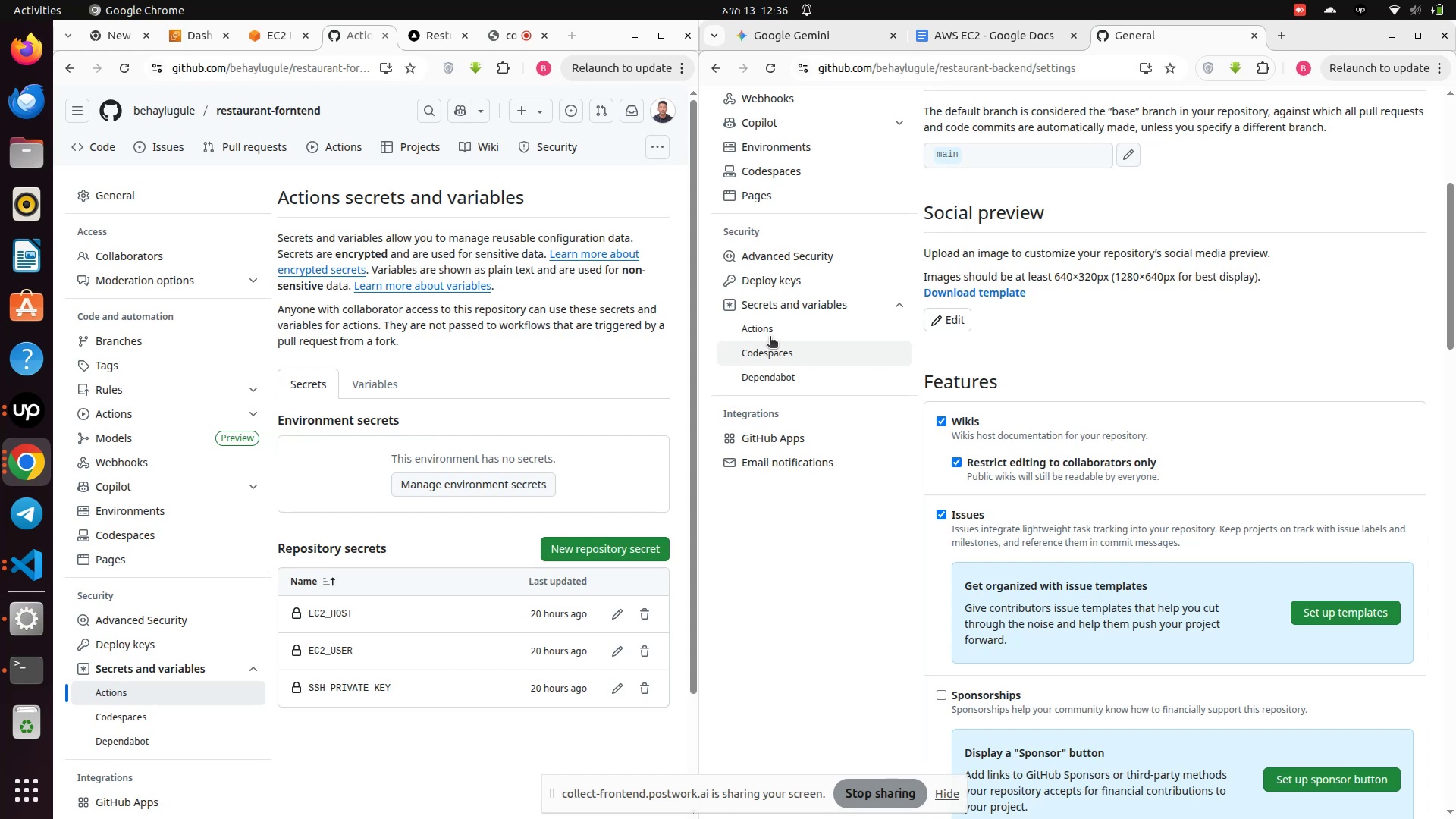 
left_click([767, 335])
 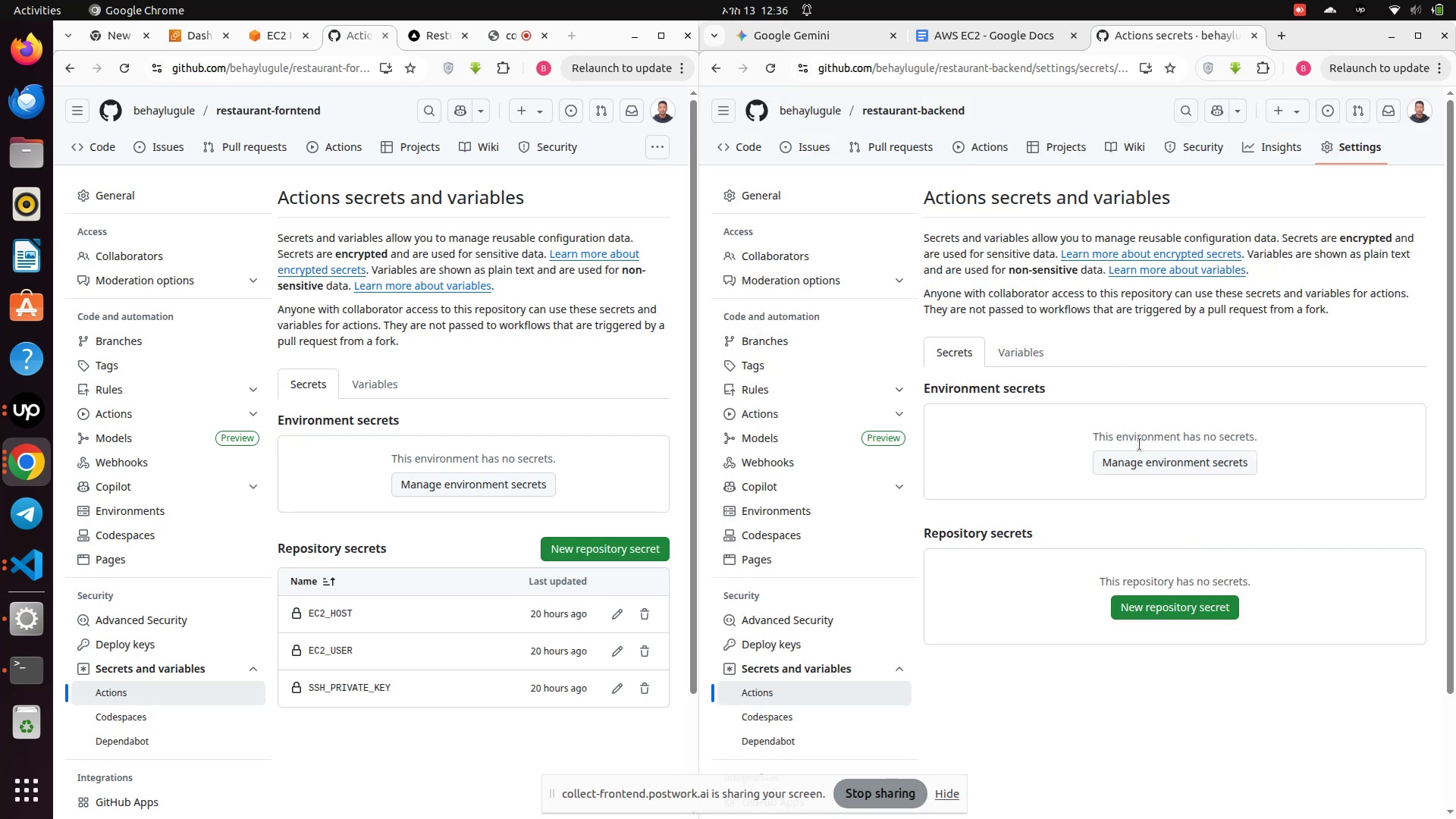 
scroll: coordinate [1165, 525], scroll_direction: down, amount: 2.0
 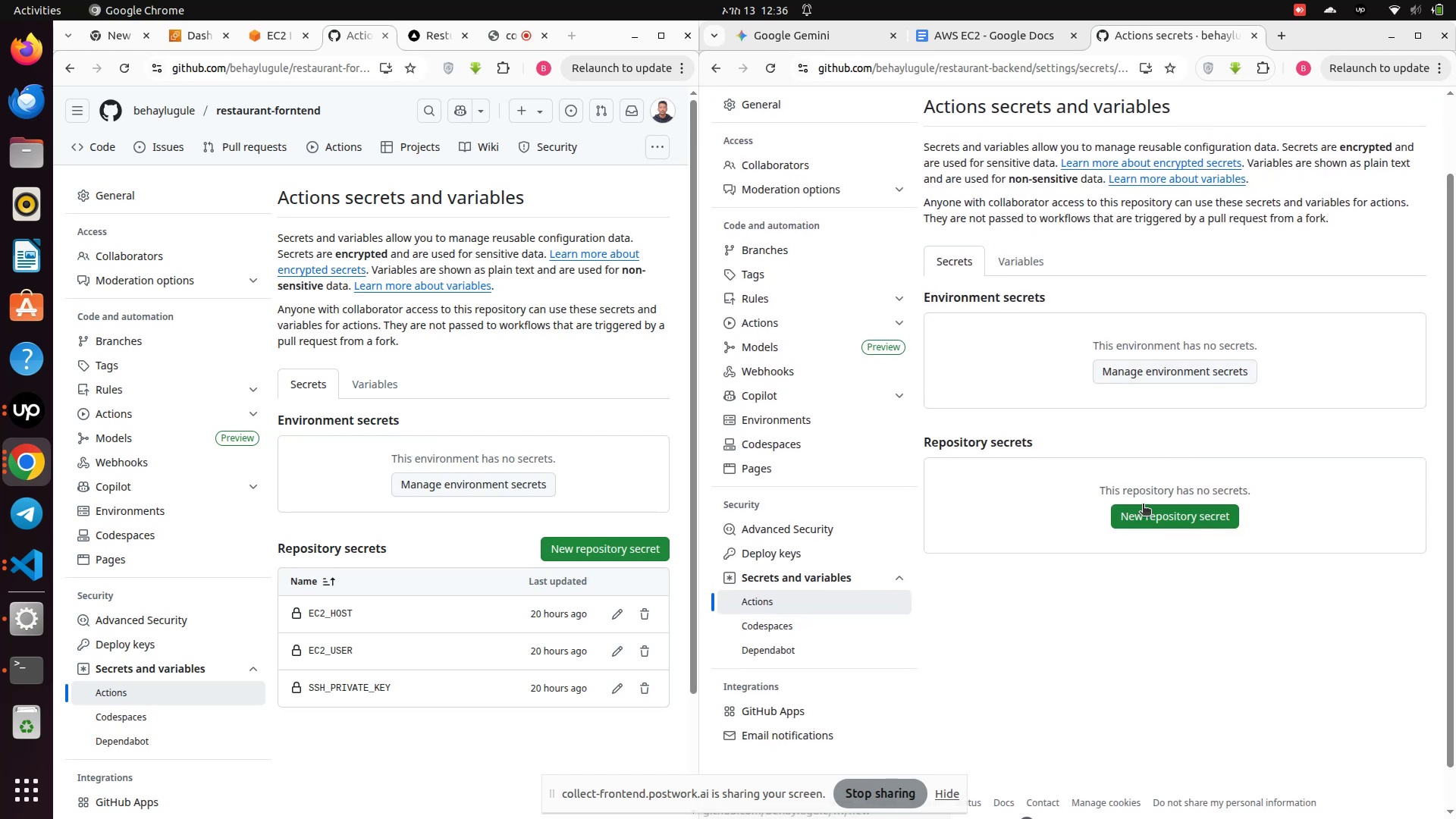 
wait(9.85)
 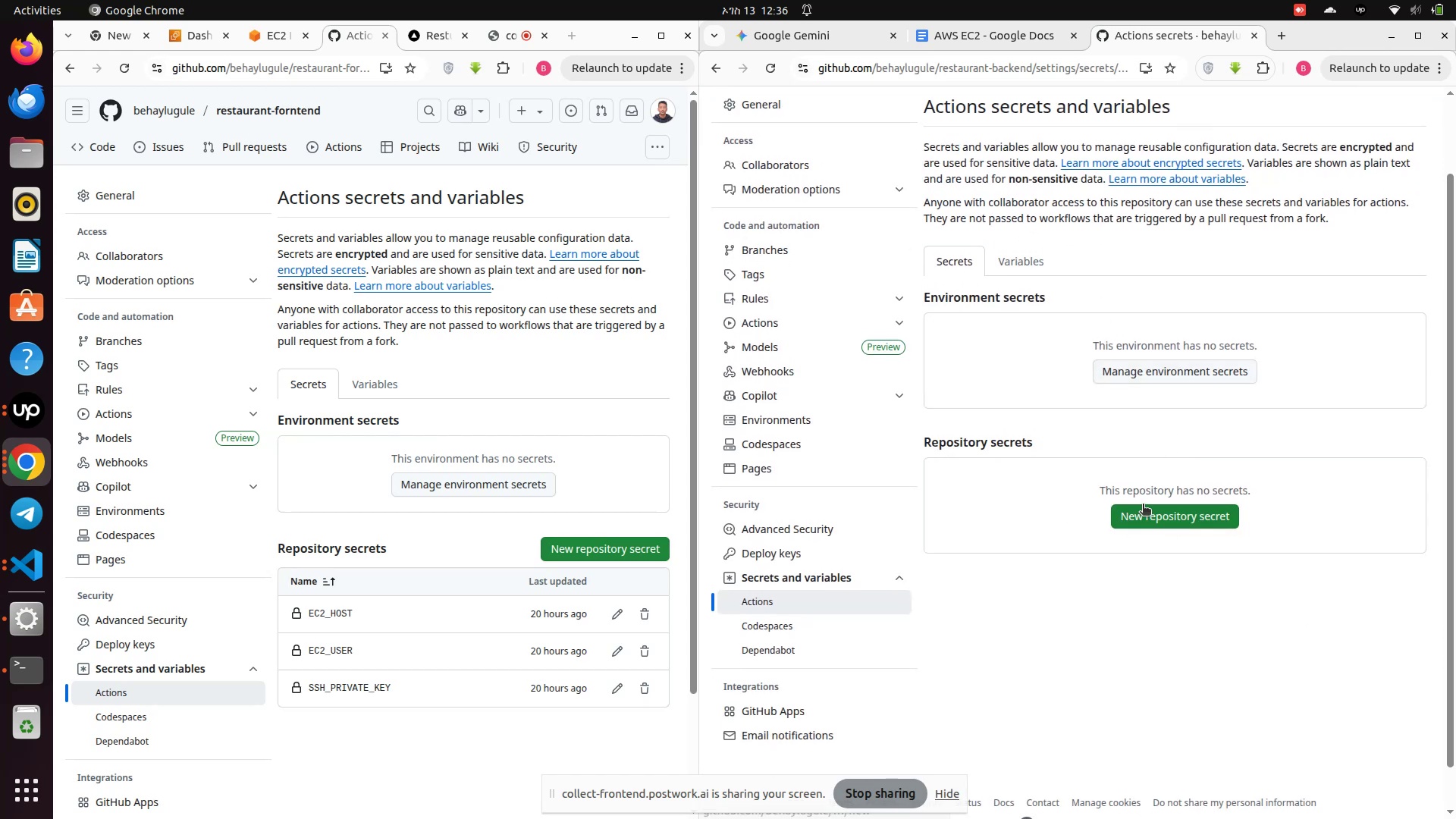 
scroll: coordinate [1195, 510], scroll_direction: up, amount: 5.0
 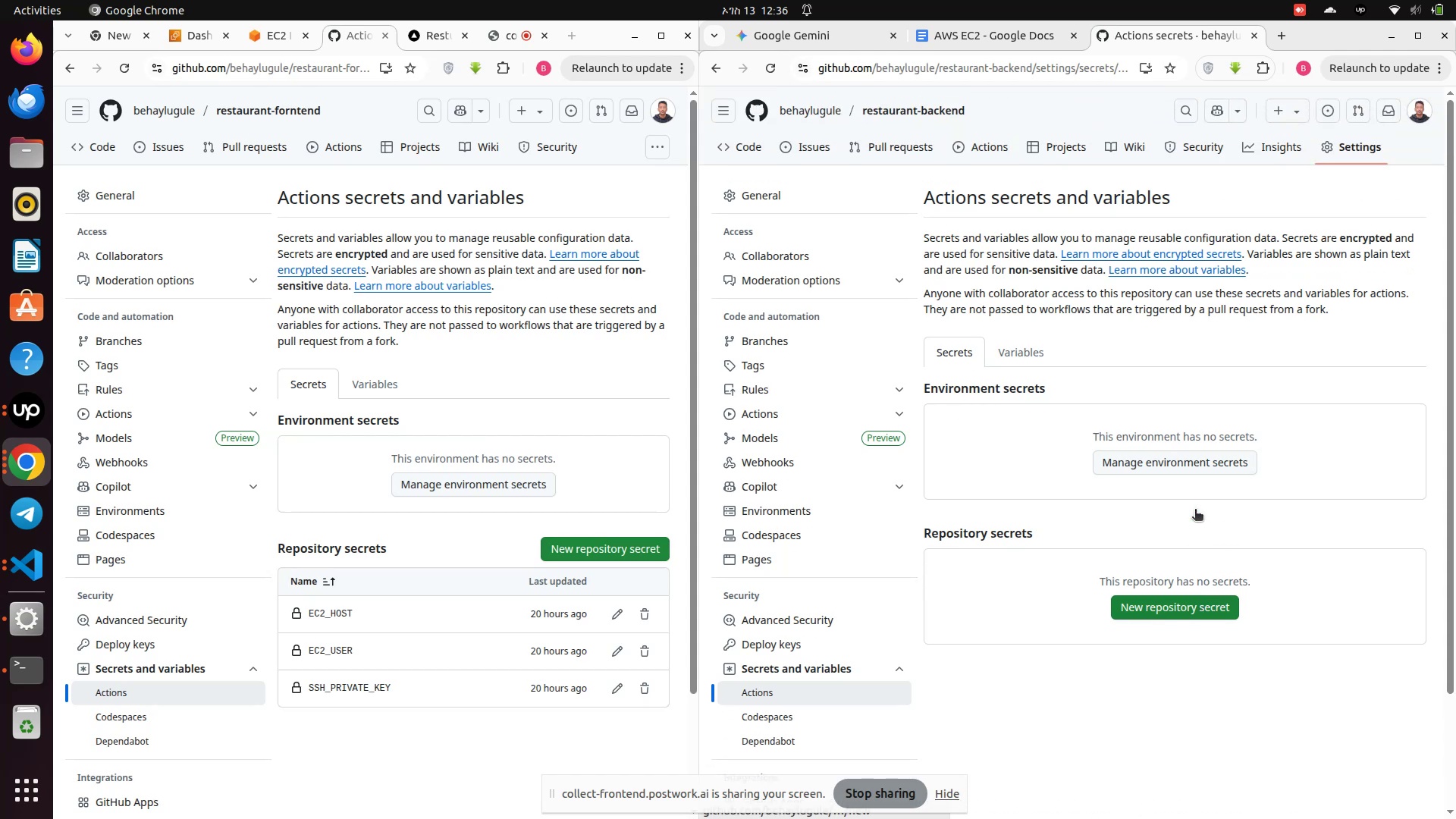 
scroll: coordinate [1195, 510], scroll_direction: down, amount: 2.0
 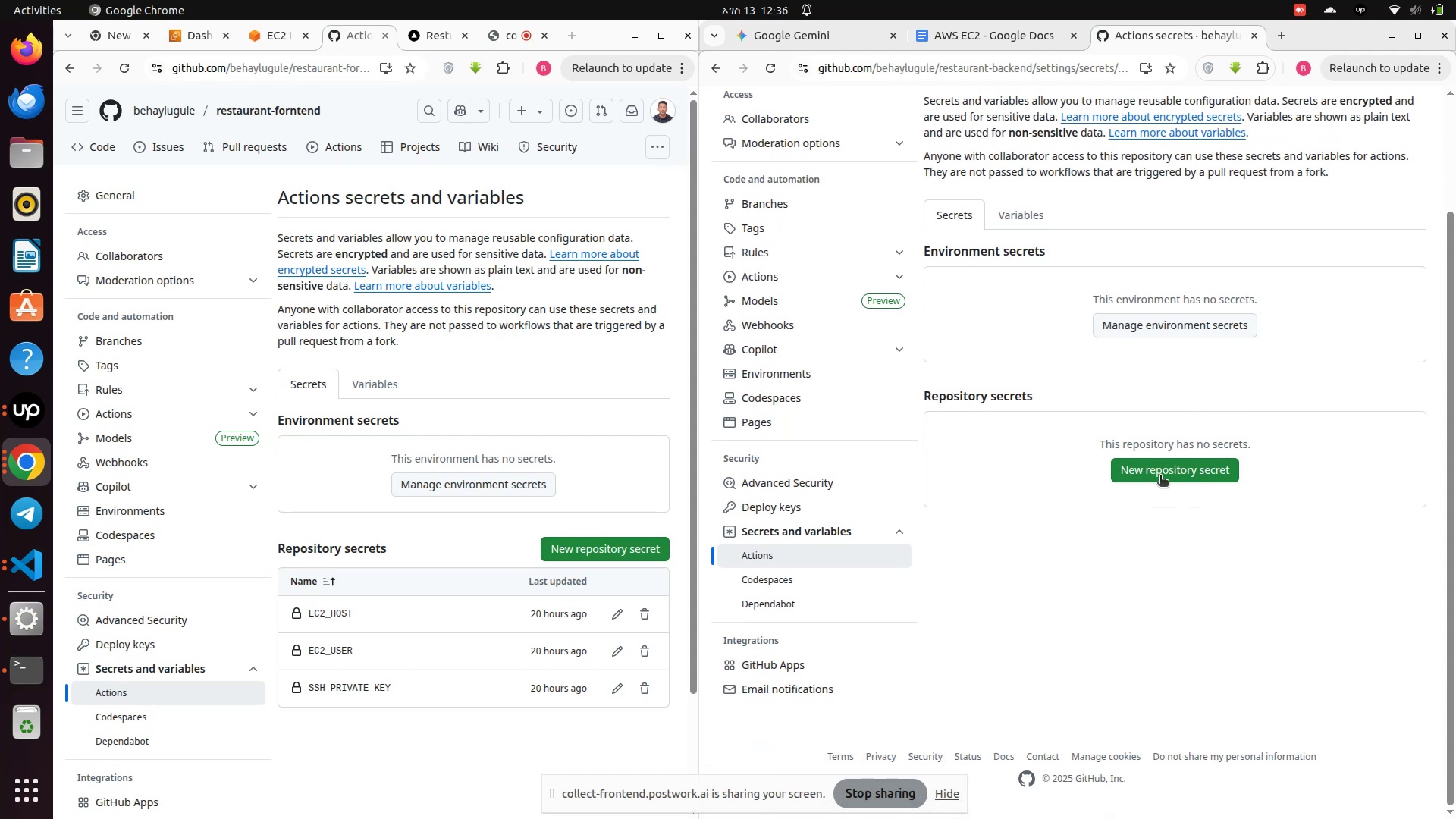 
left_click([1160, 471])
 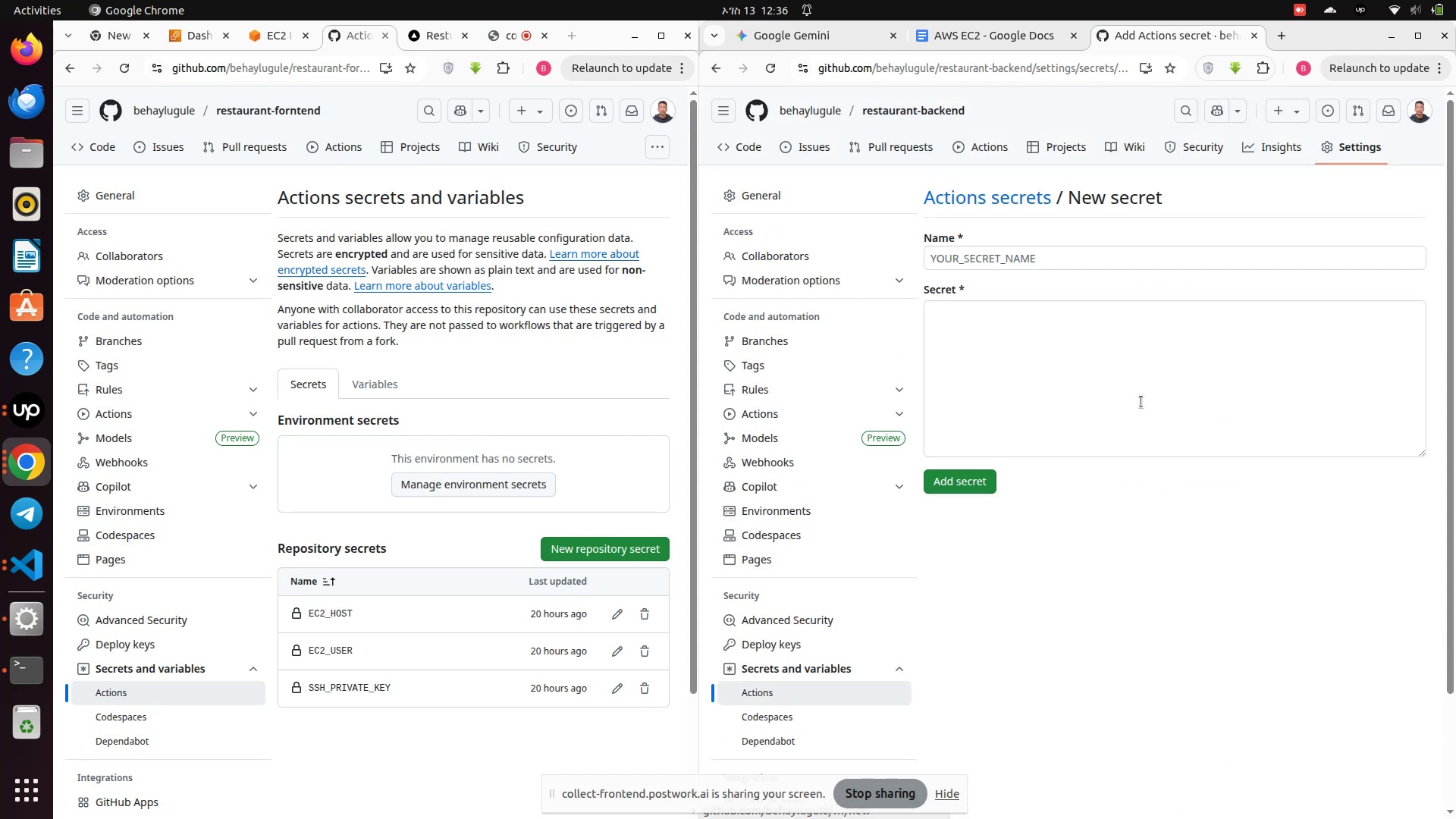 
mouse_move([987, 265])
 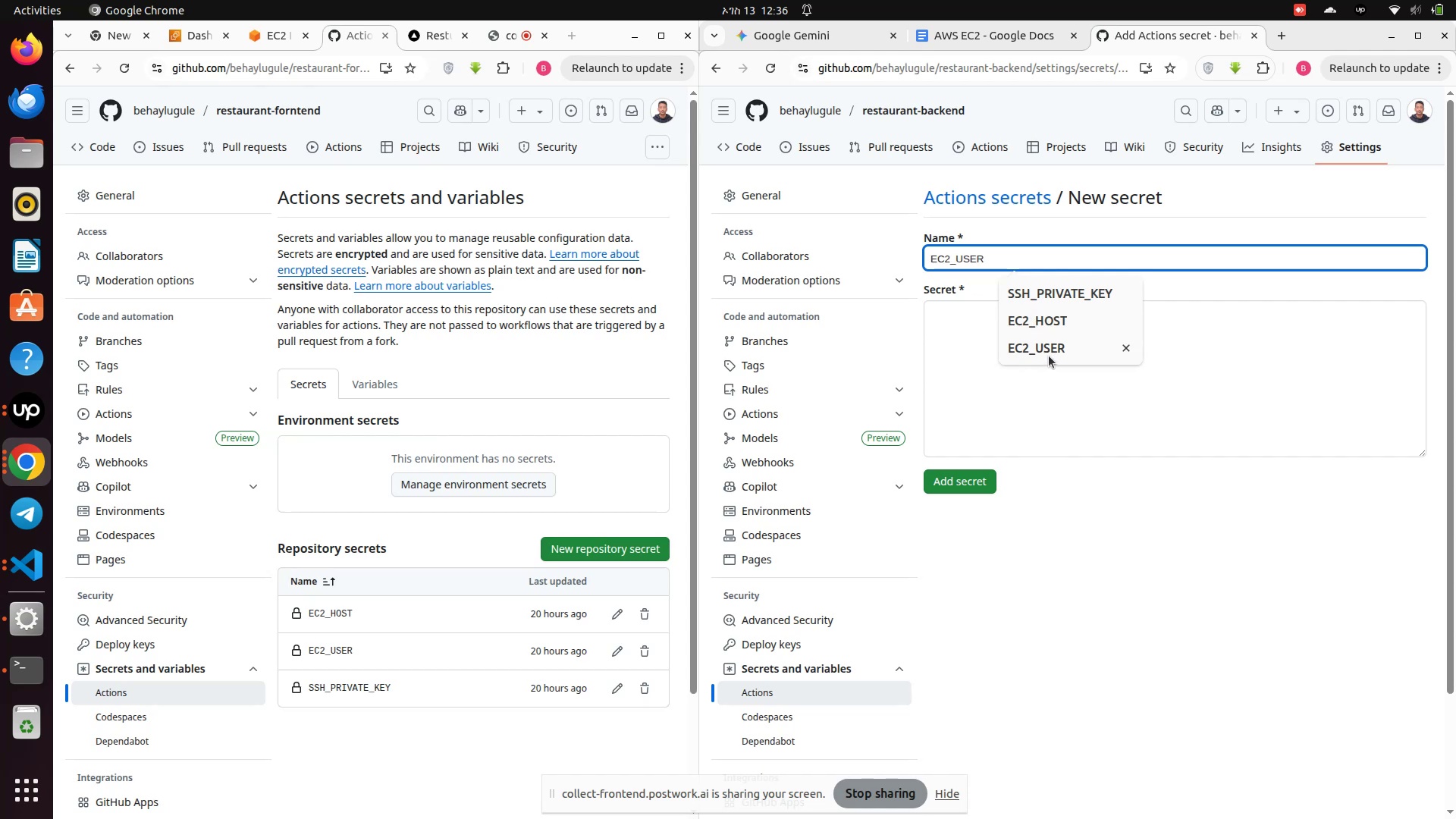 
left_click([1038, 323])
 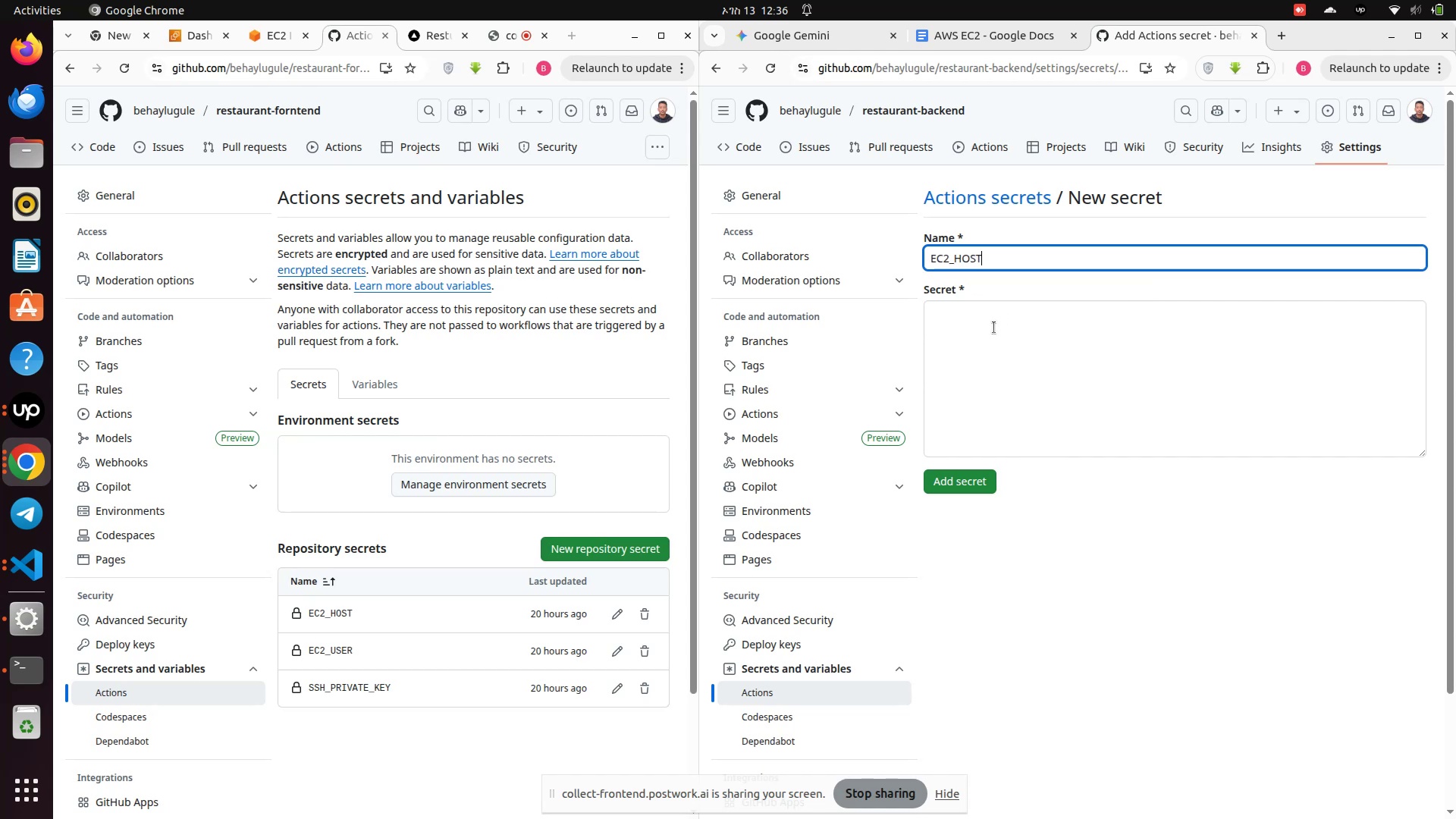 
left_click([994, 328])
 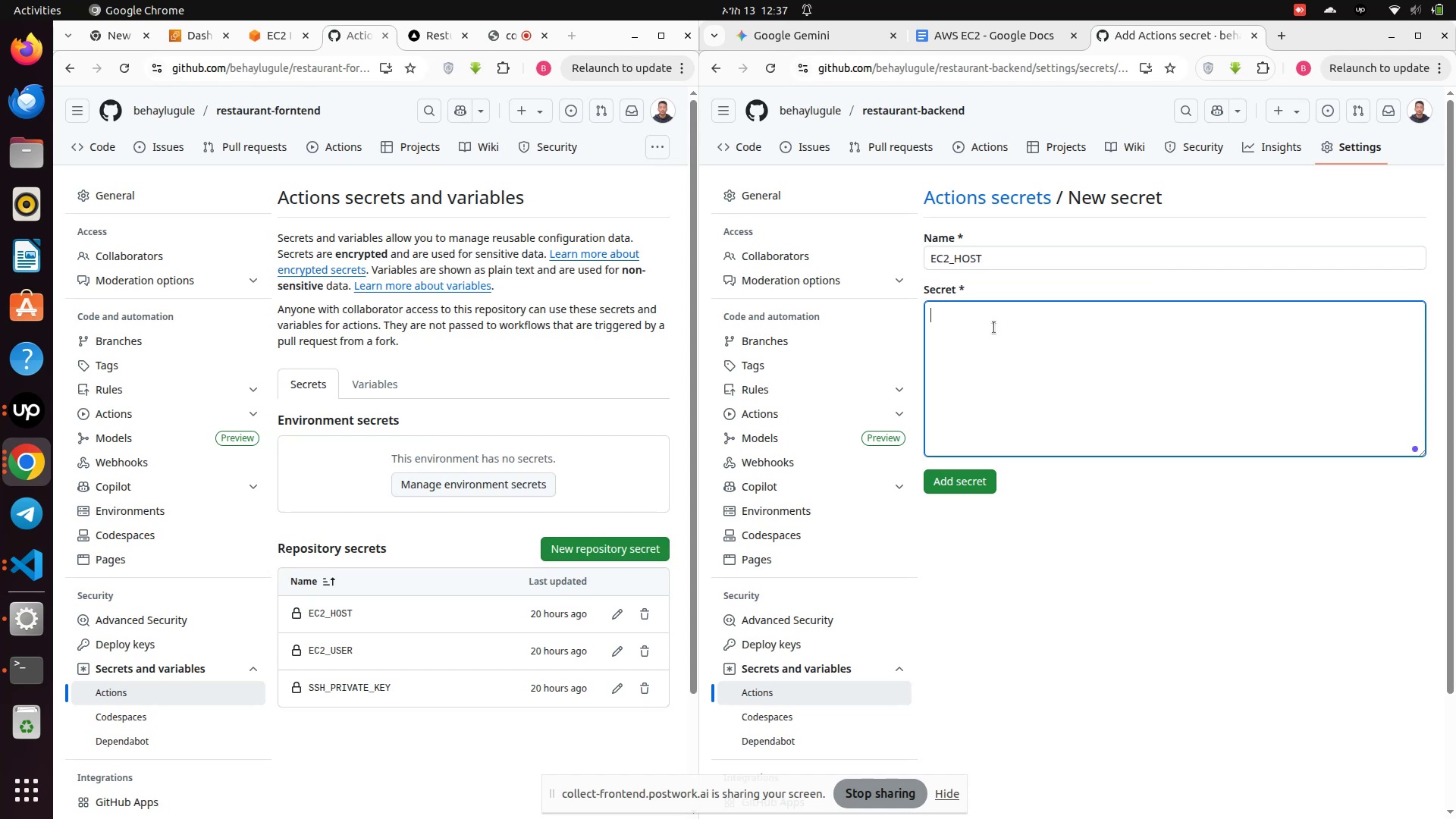 
left_click([994, 328])
 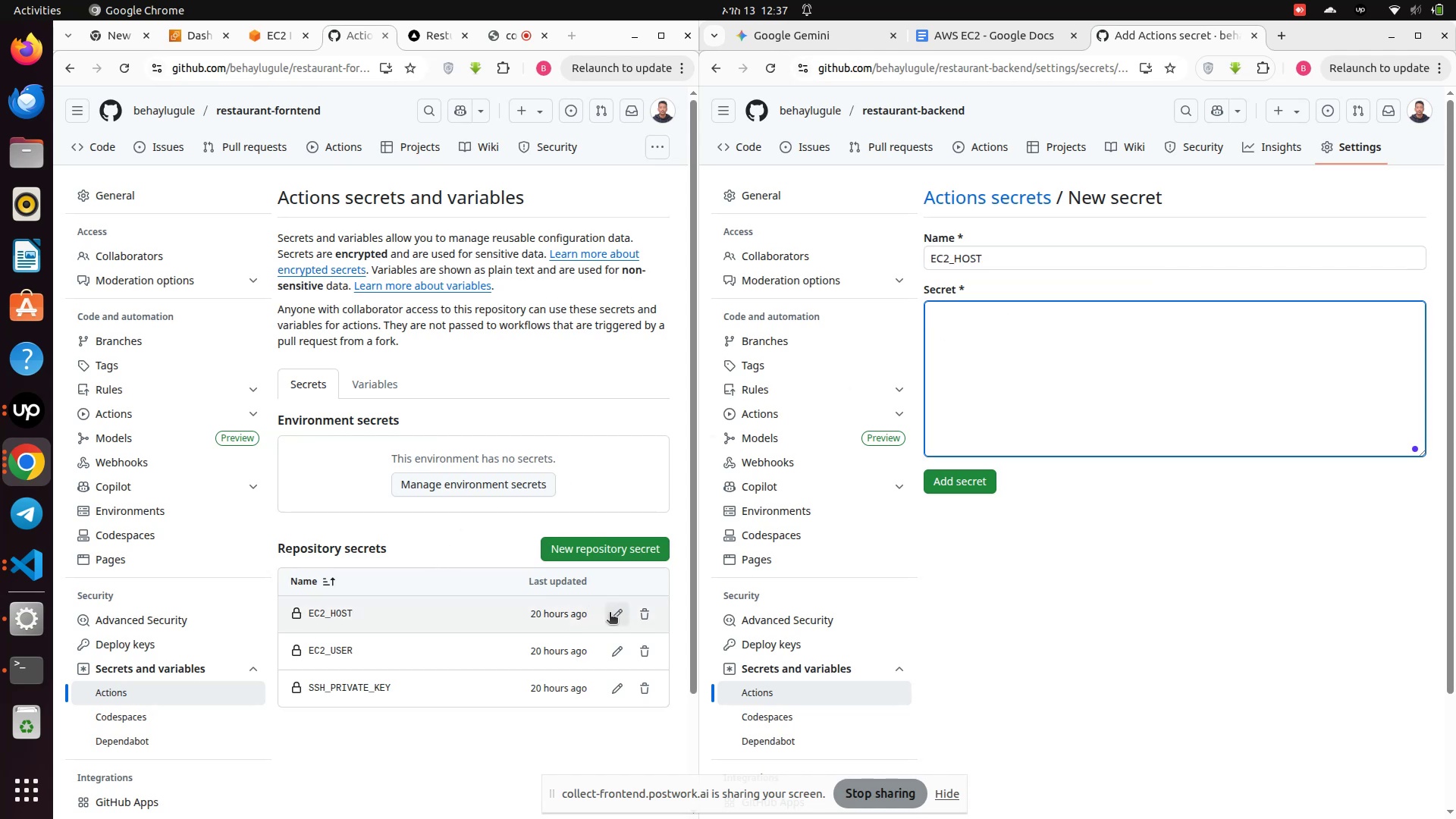 
left_click([615, 617])
 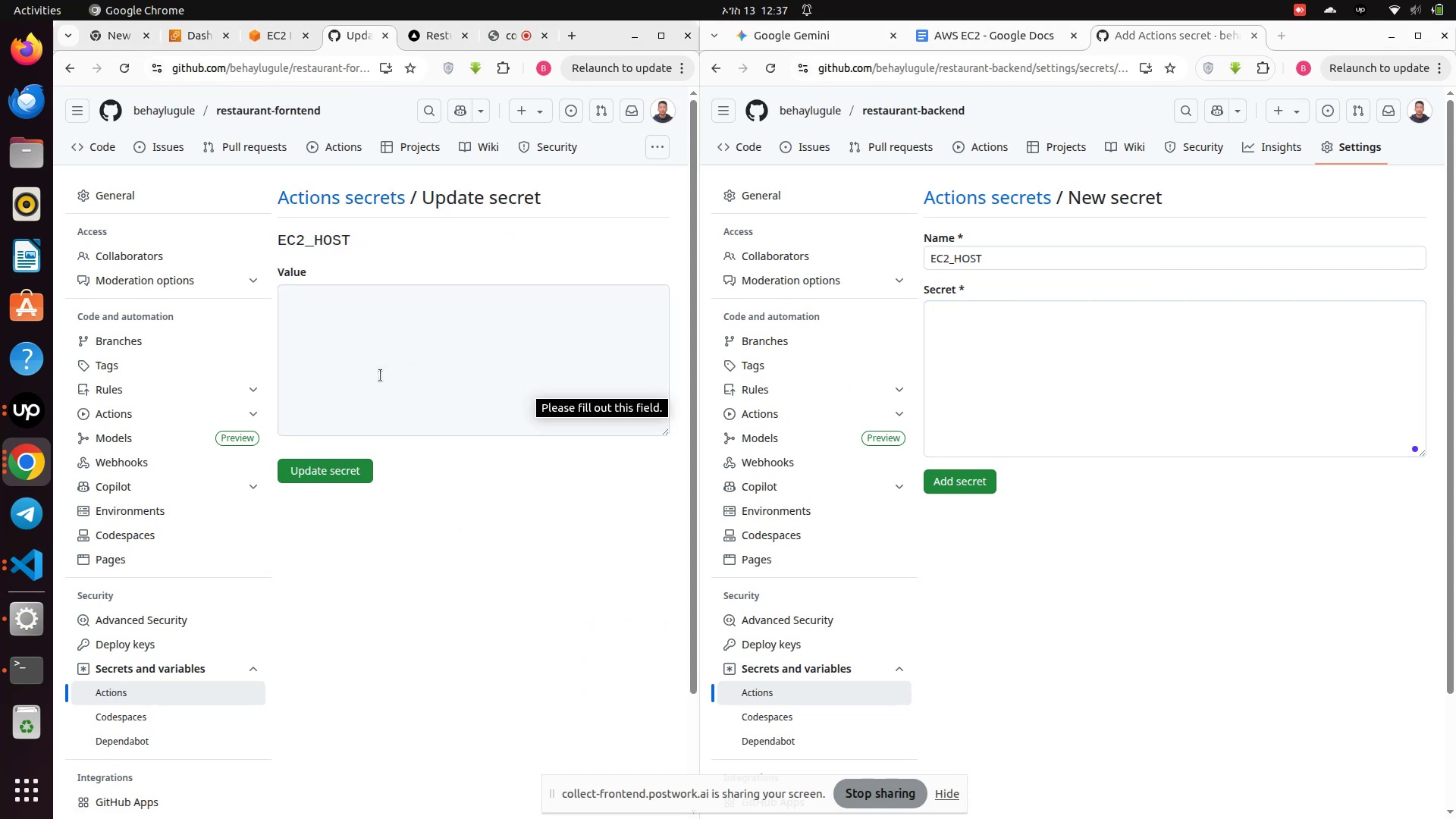 
left_click([441, 397])
 